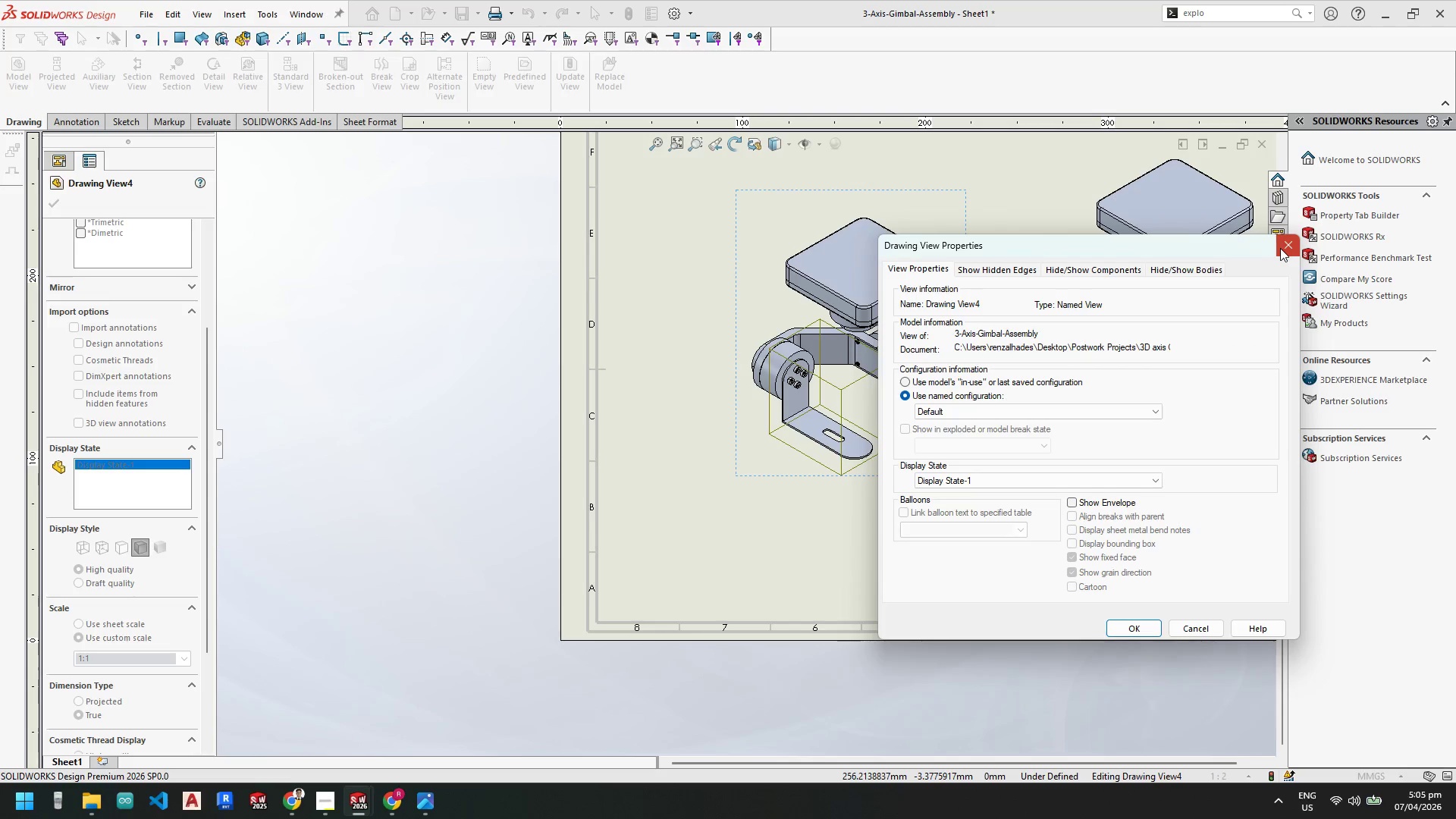 
left_click([1280, 248])
 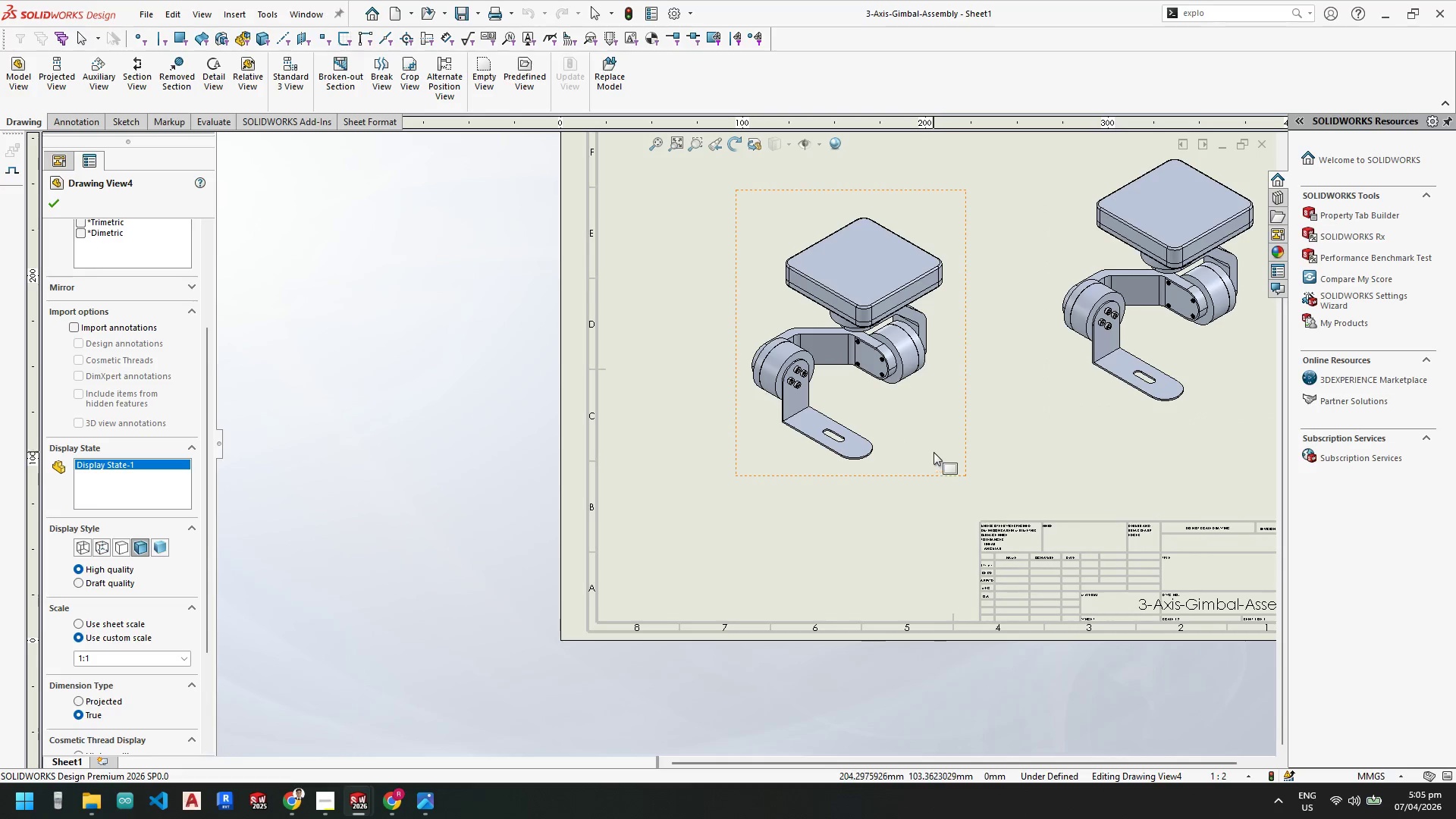 
key(Escape)
 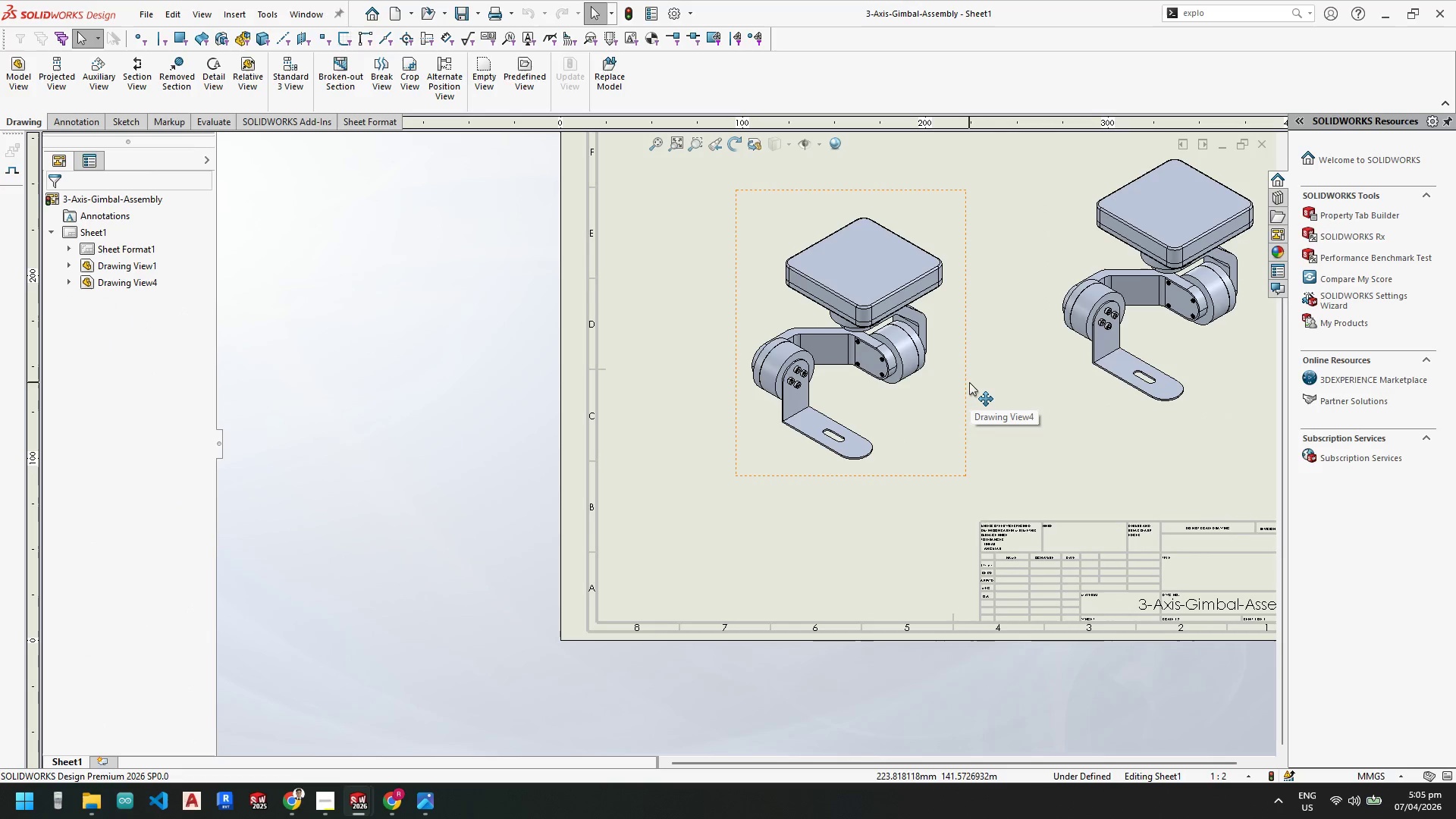 
left_click([968, 381])
 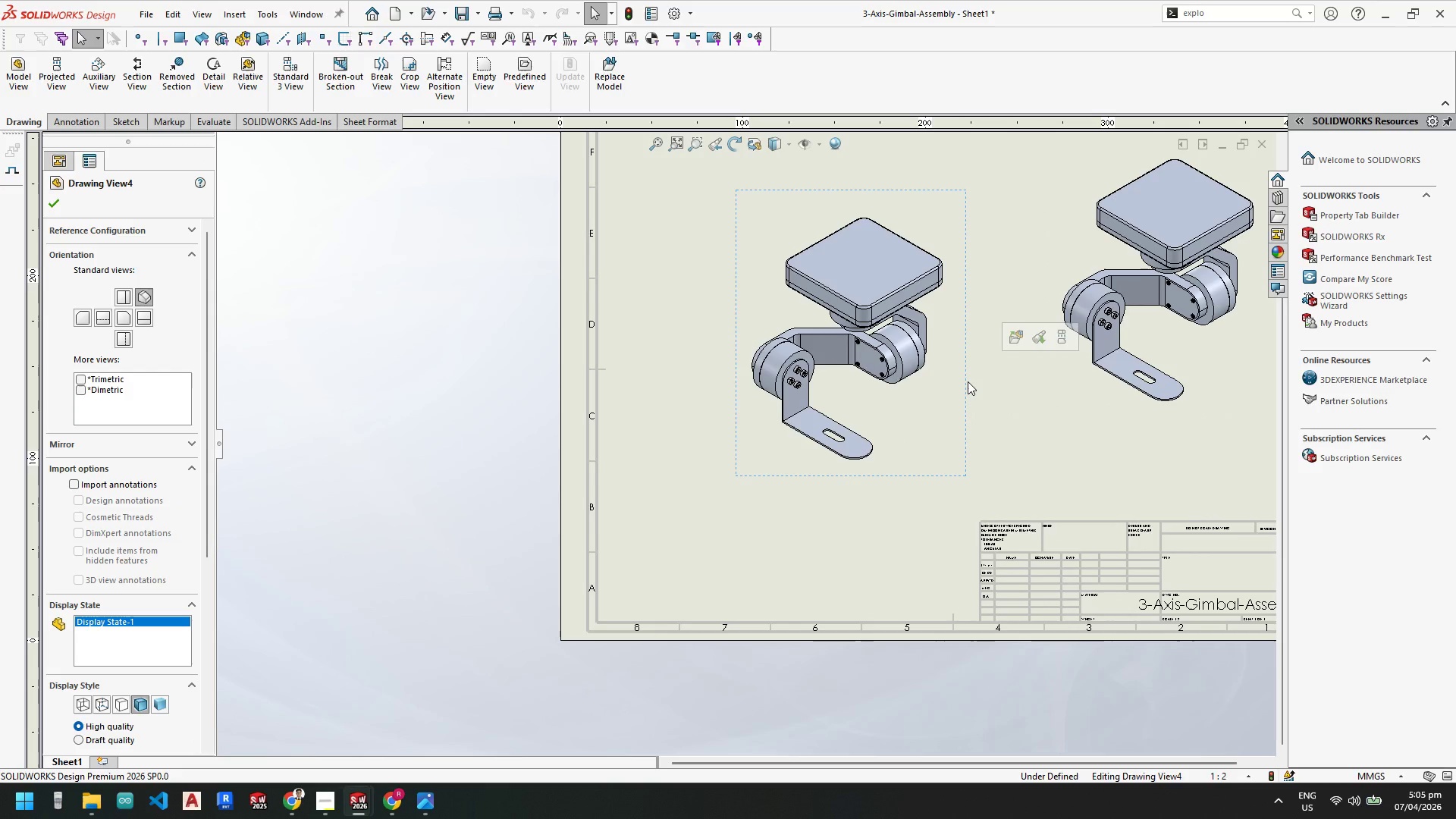 
key(Delete)
 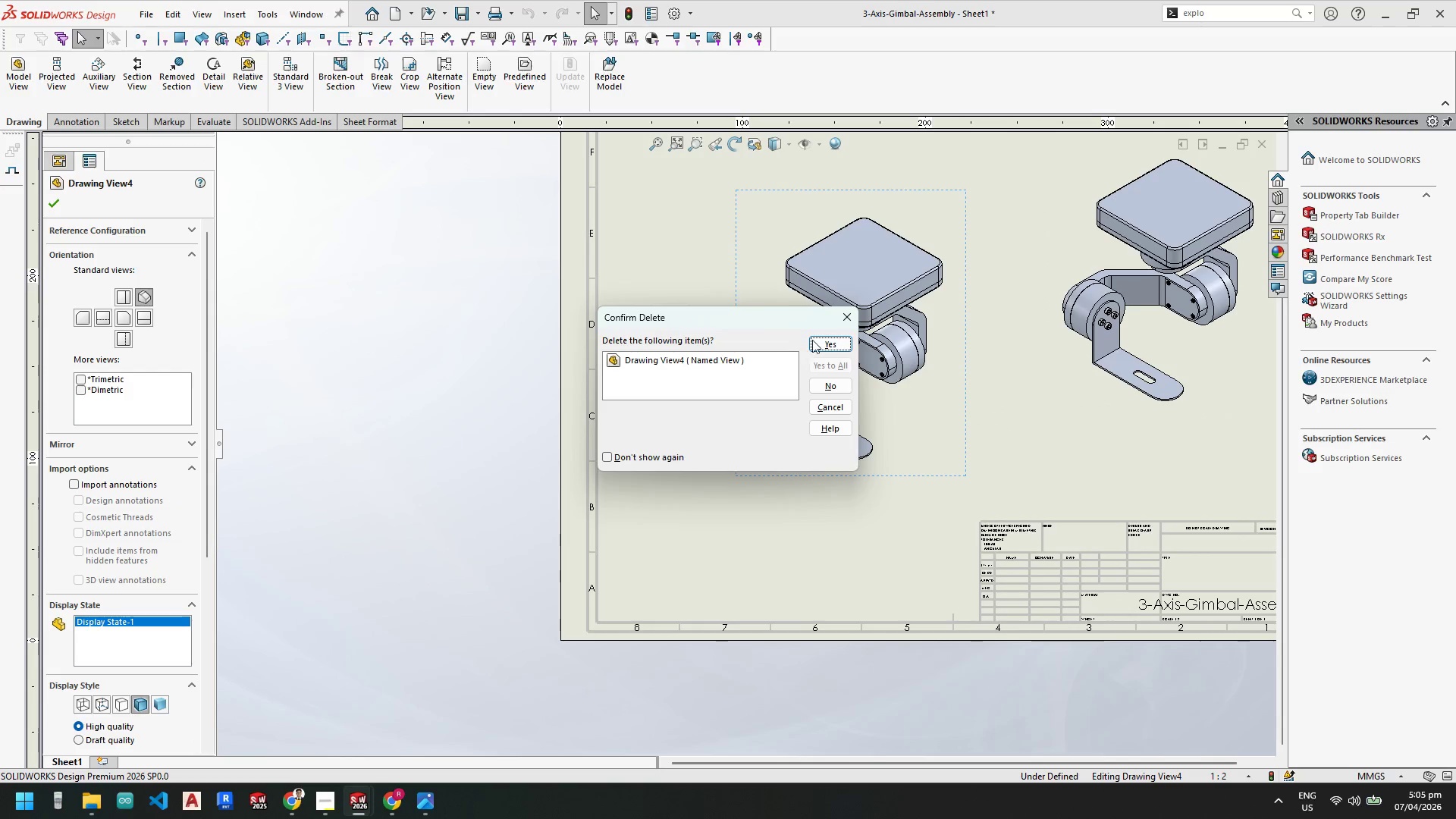 
left_click([823, 345])
 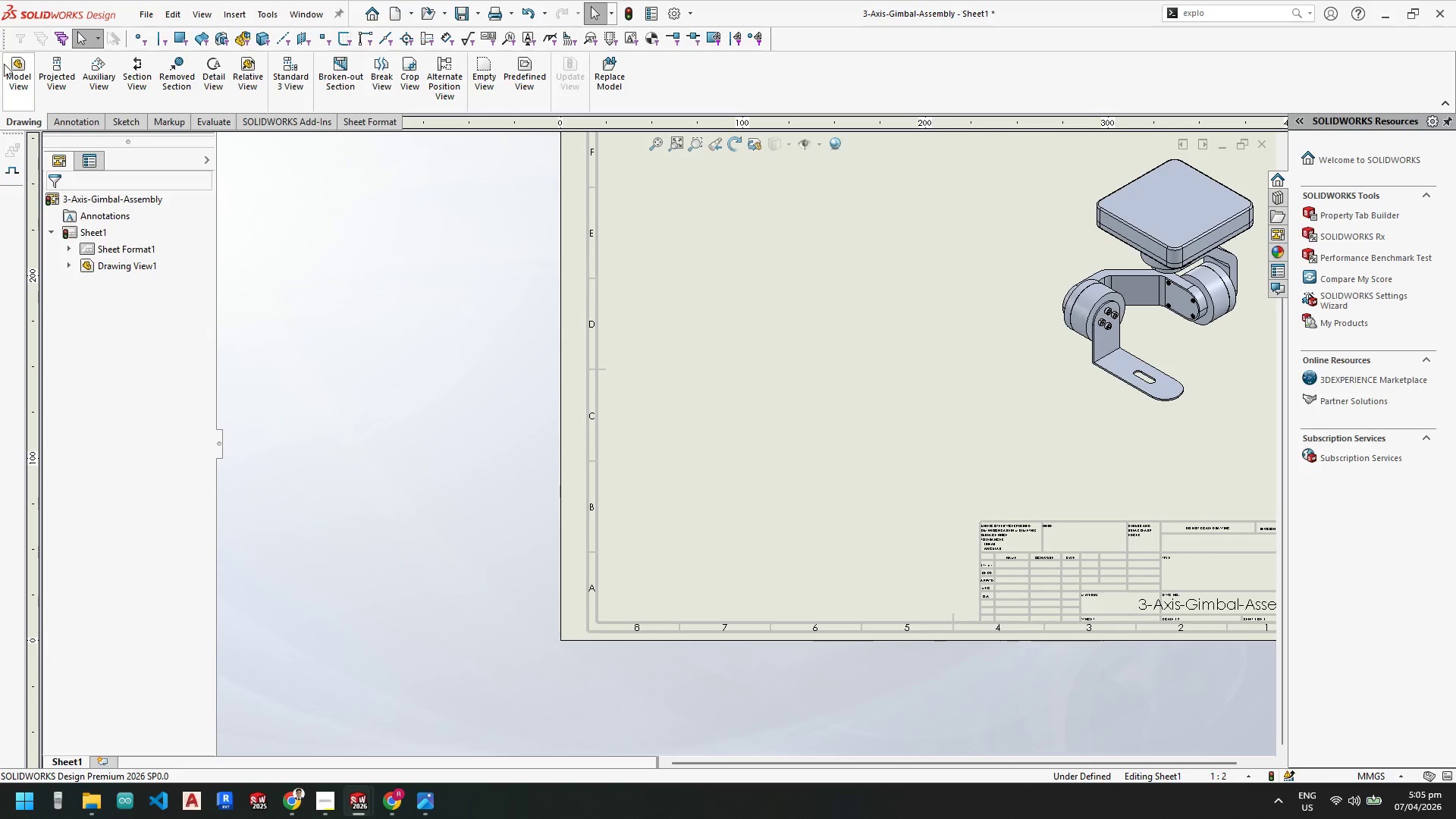 
left_click([14, 76])
 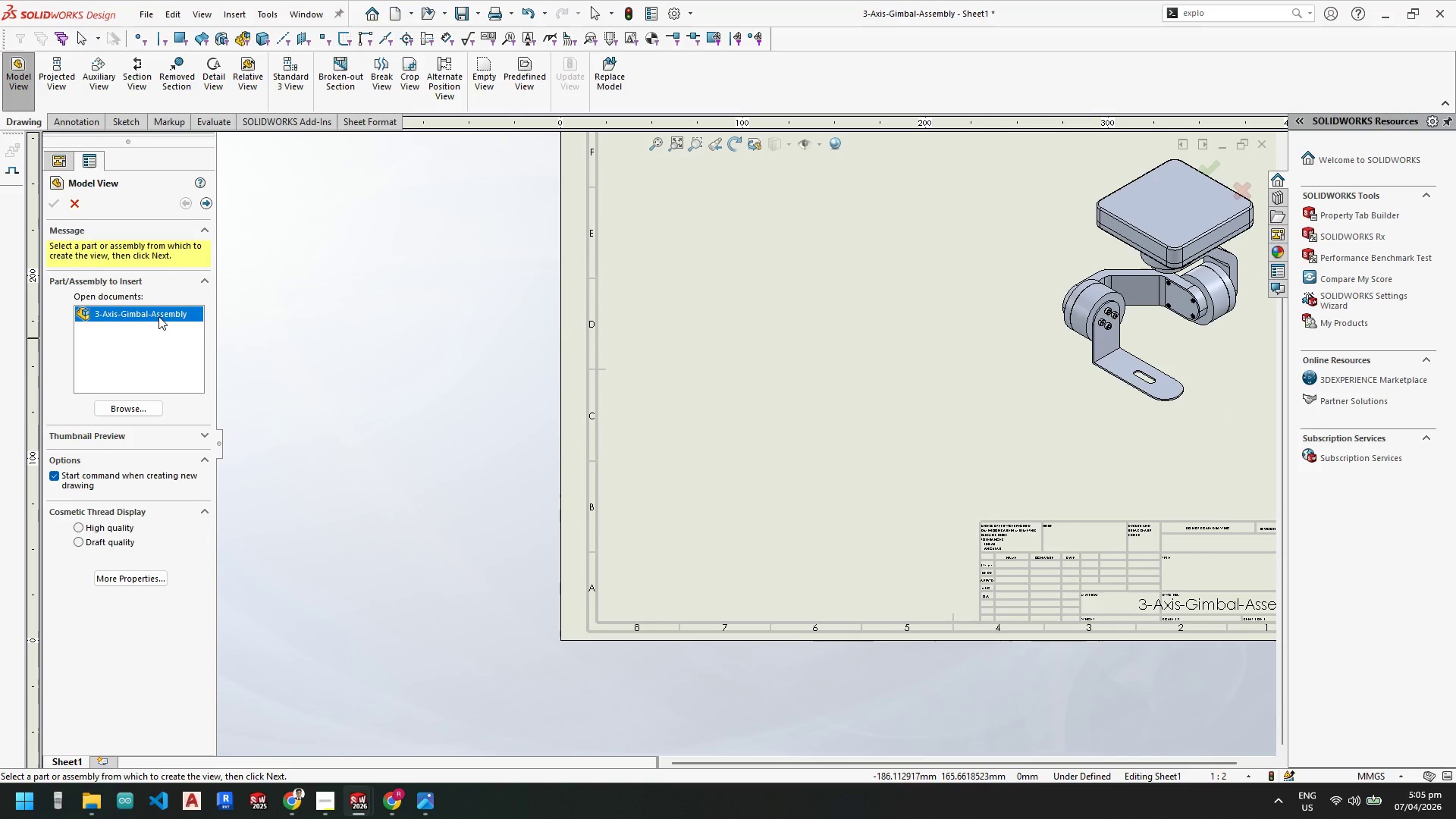 
double_click([159, 314])
 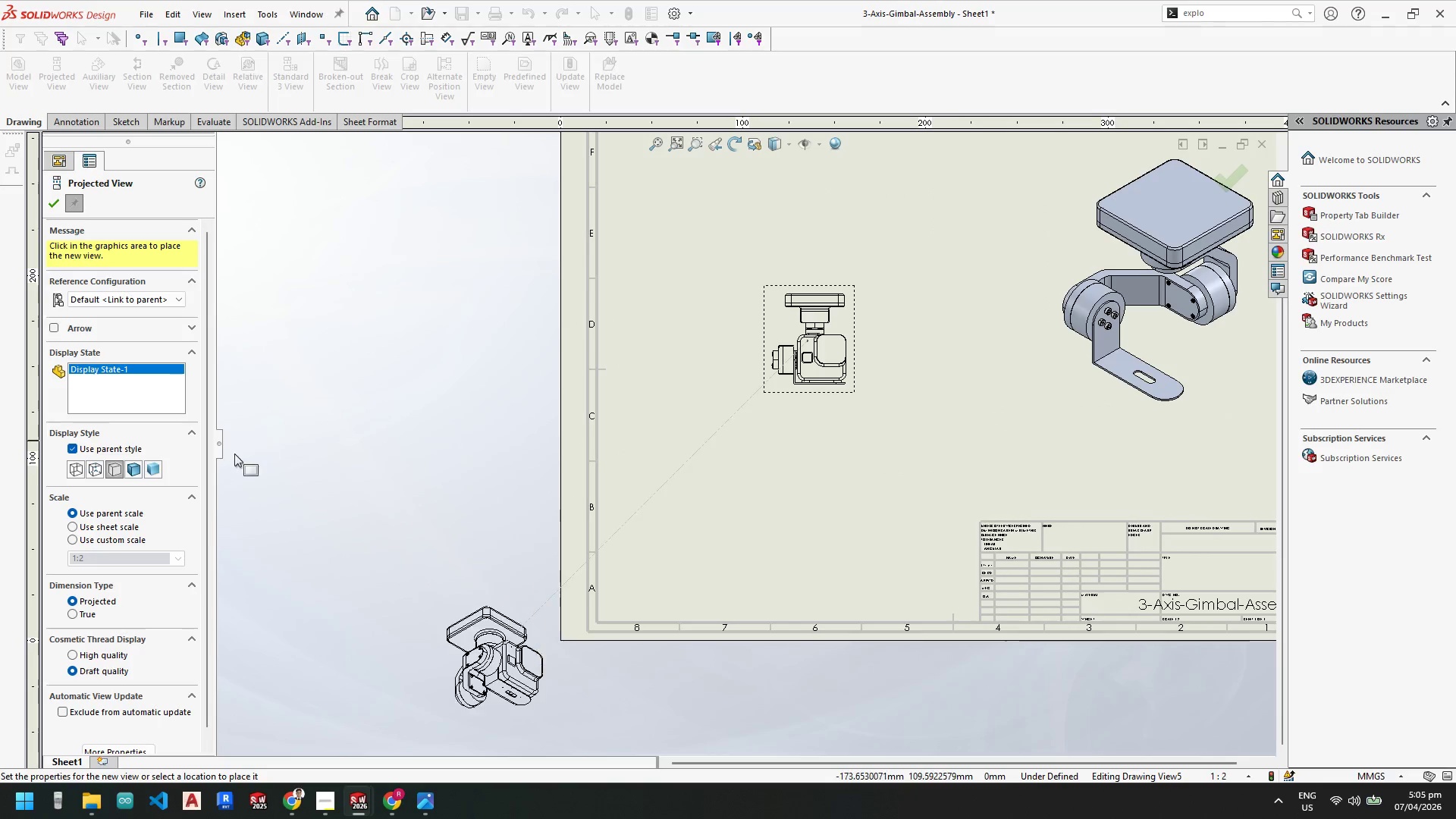 
wait(5.14)
 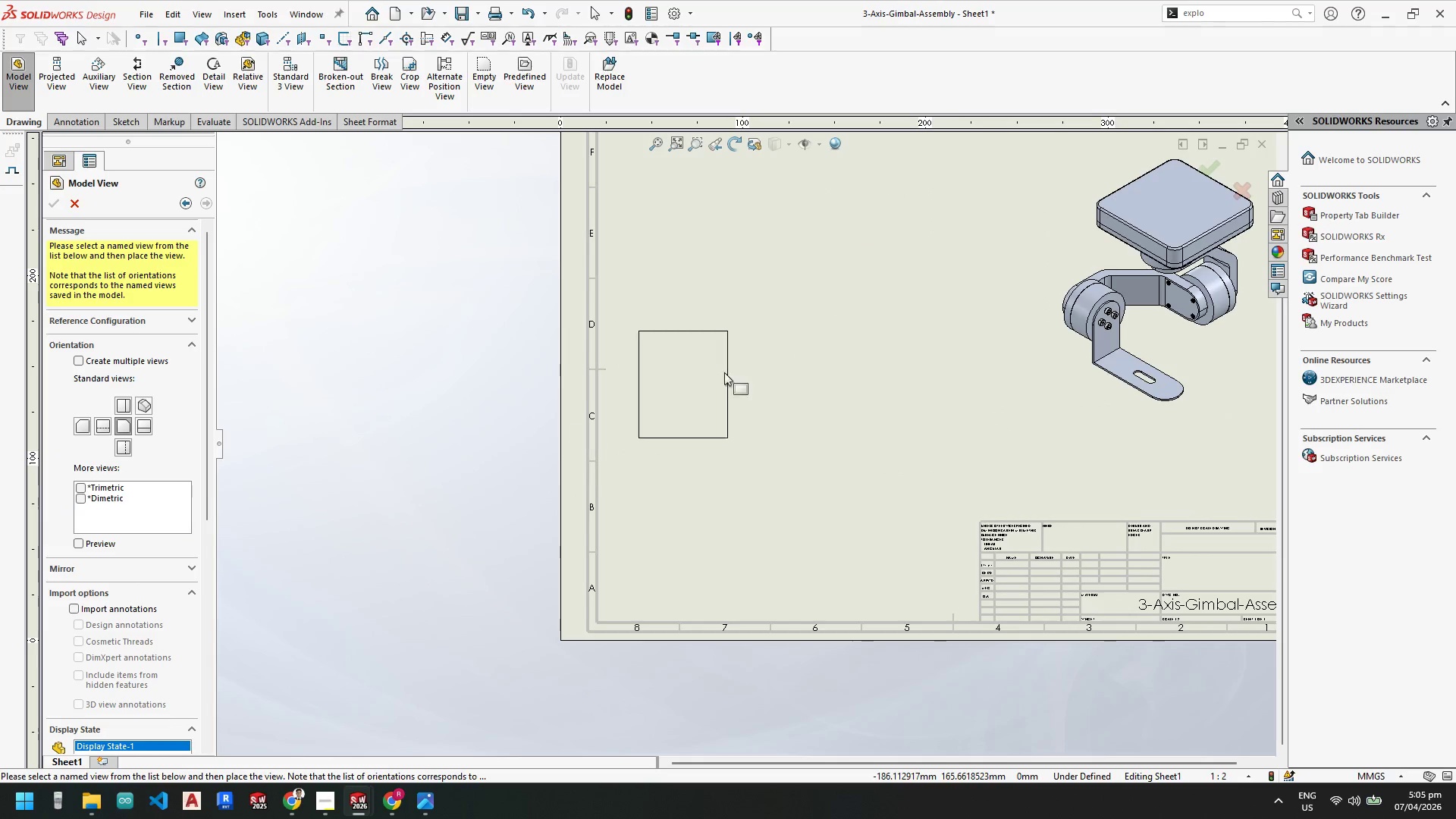 
key(Escape)
 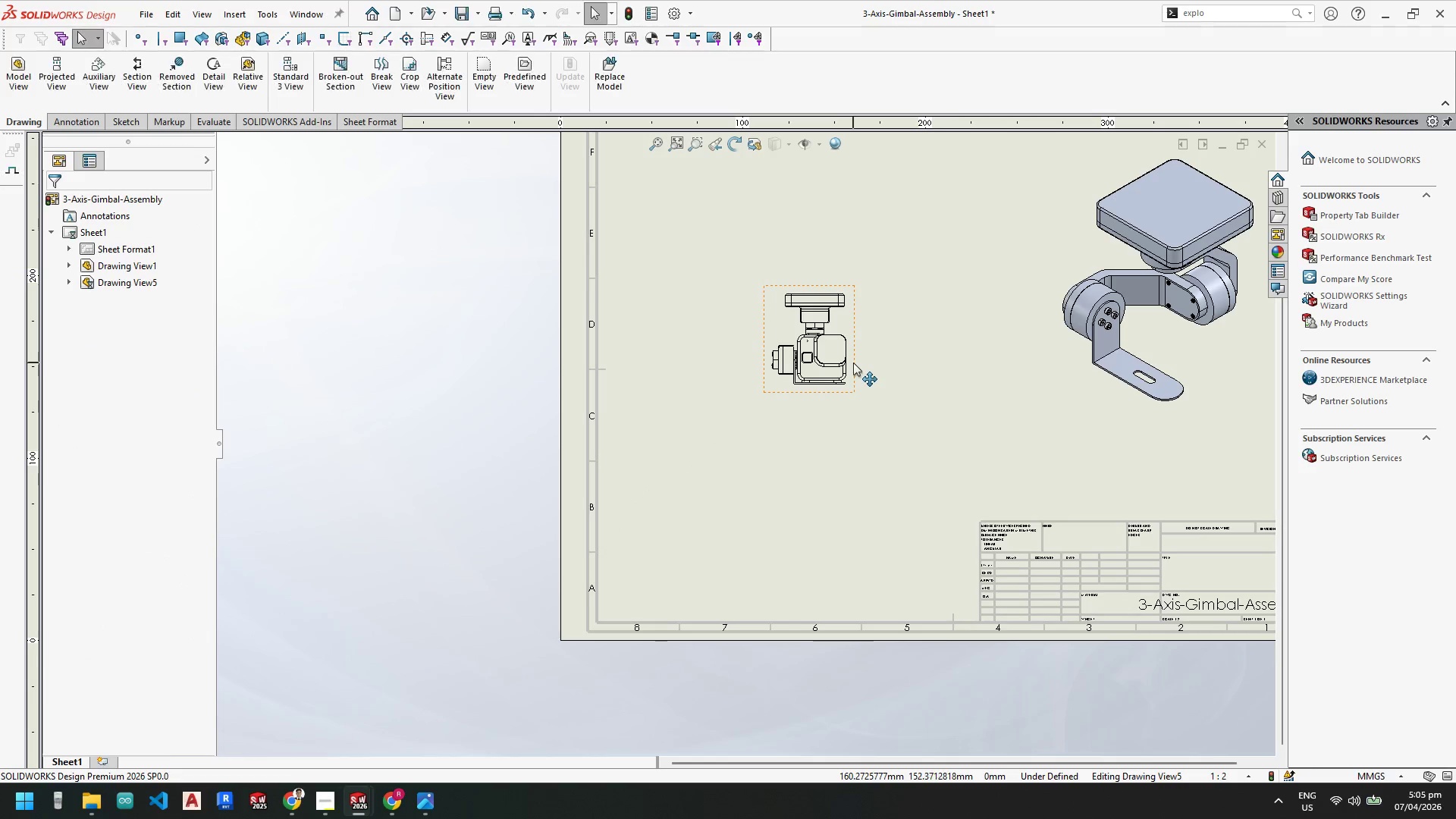 
left_click([853, 362])
 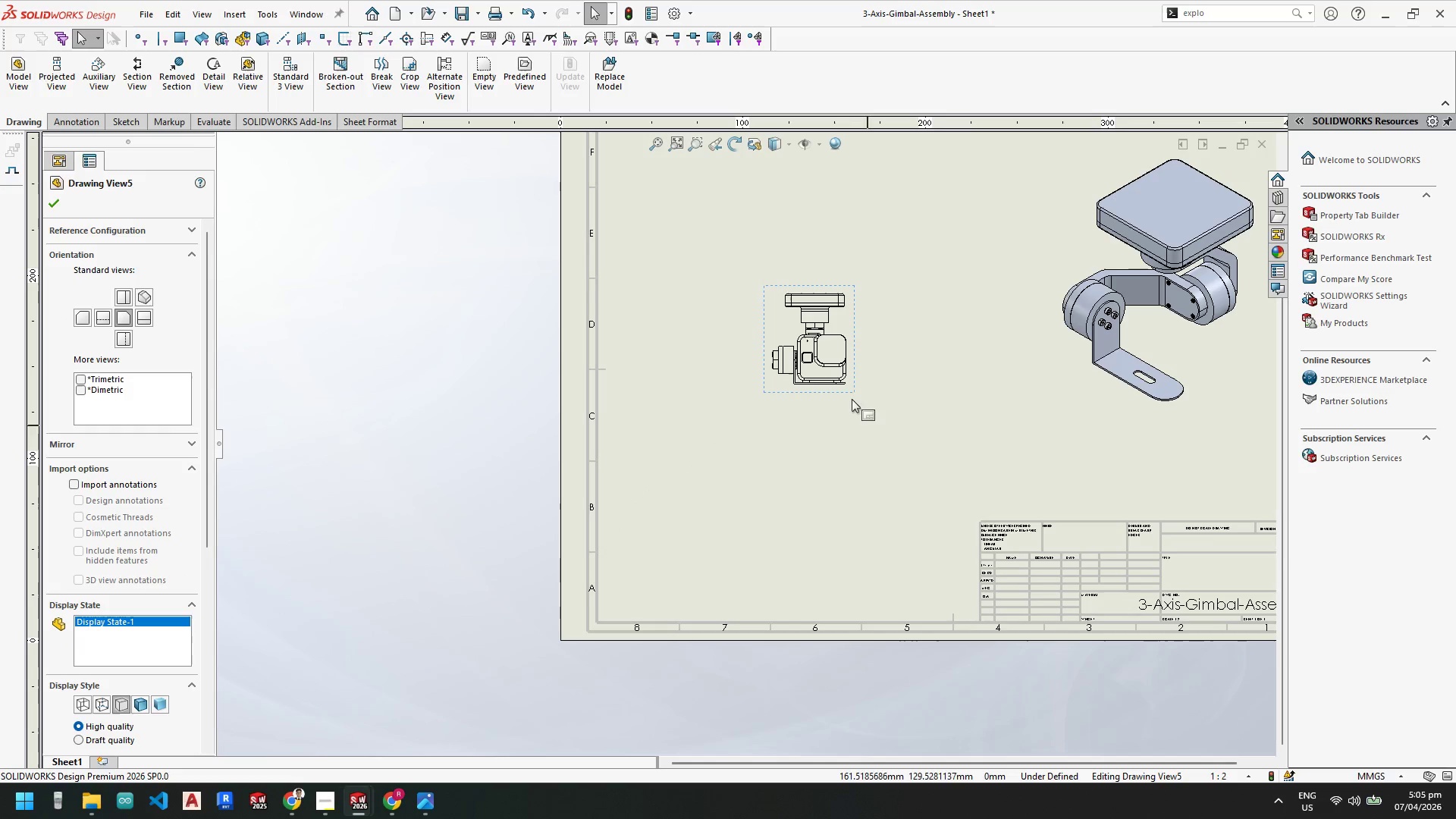 
right_click([853, 378])
 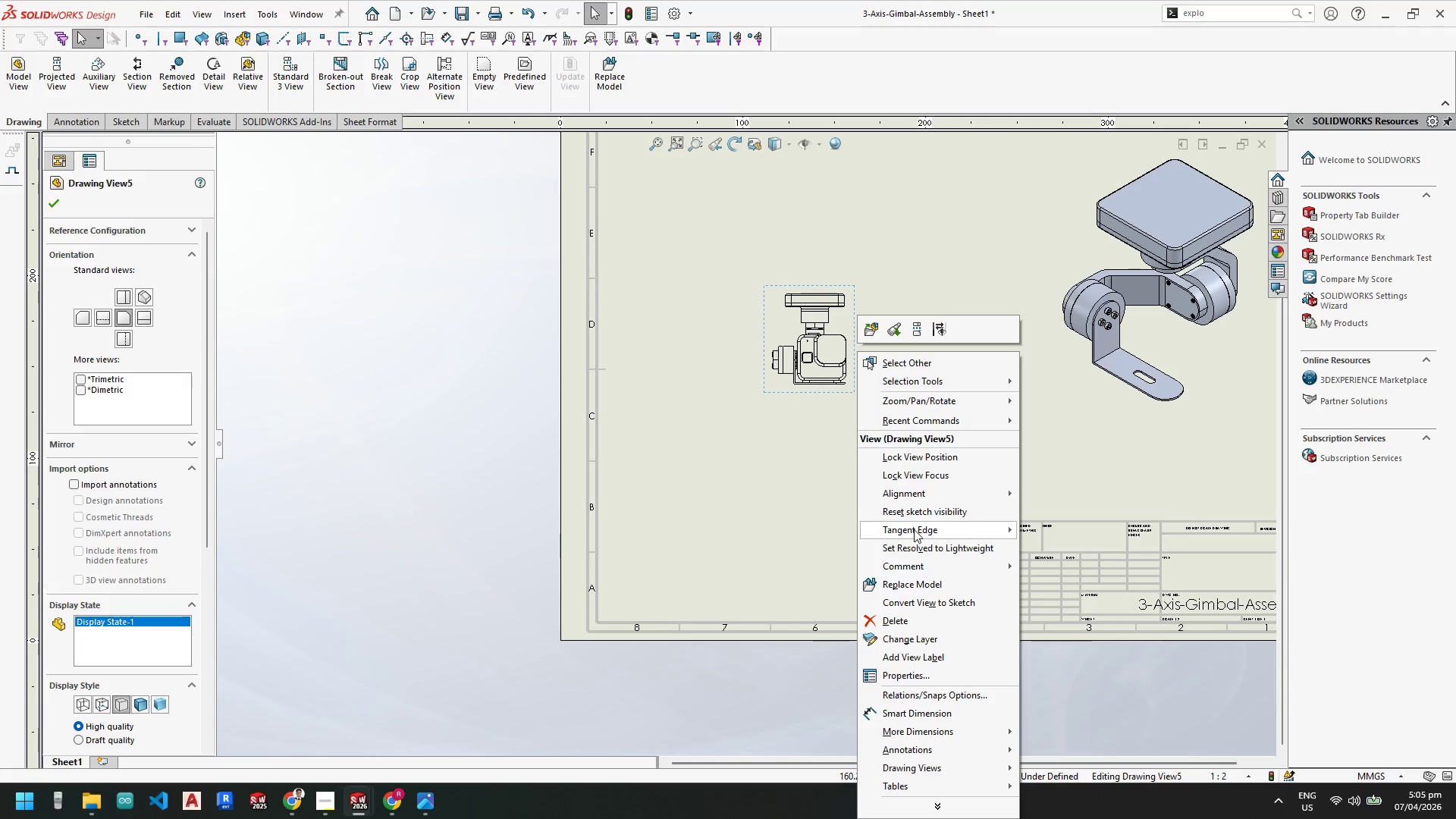 
left_click([917, 673])
 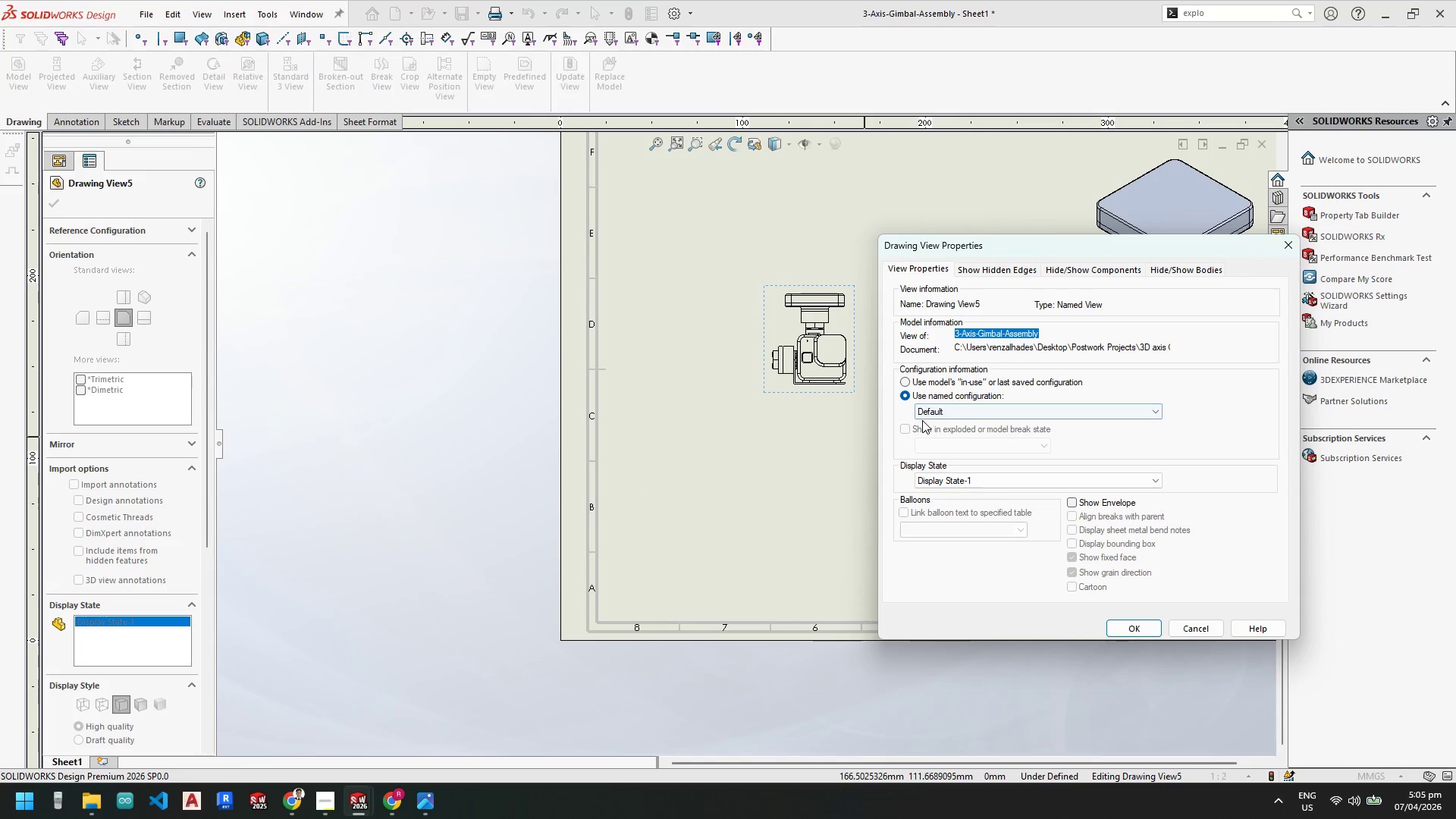 
left_click([911, 425])
 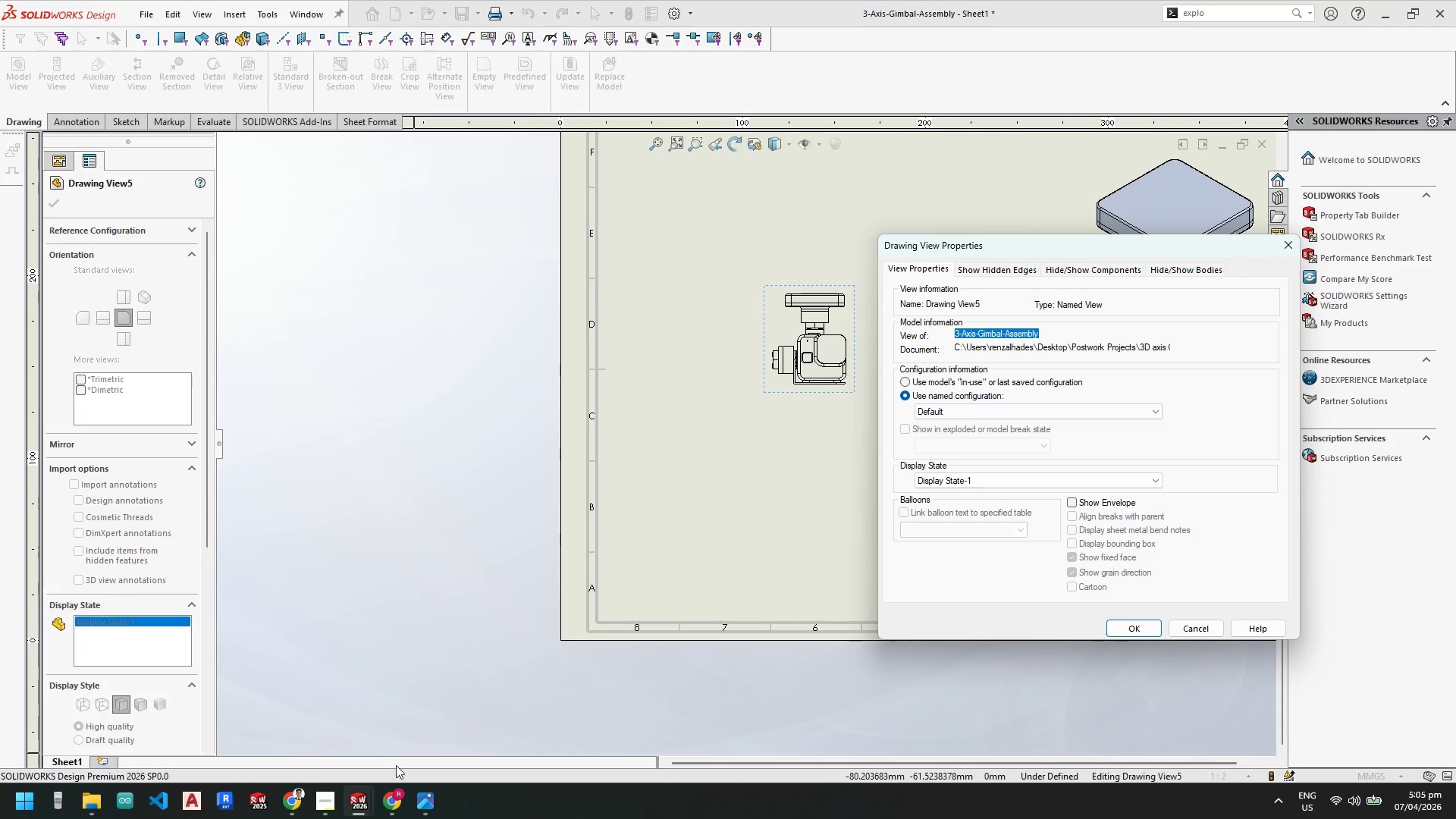 
key(Escape)
 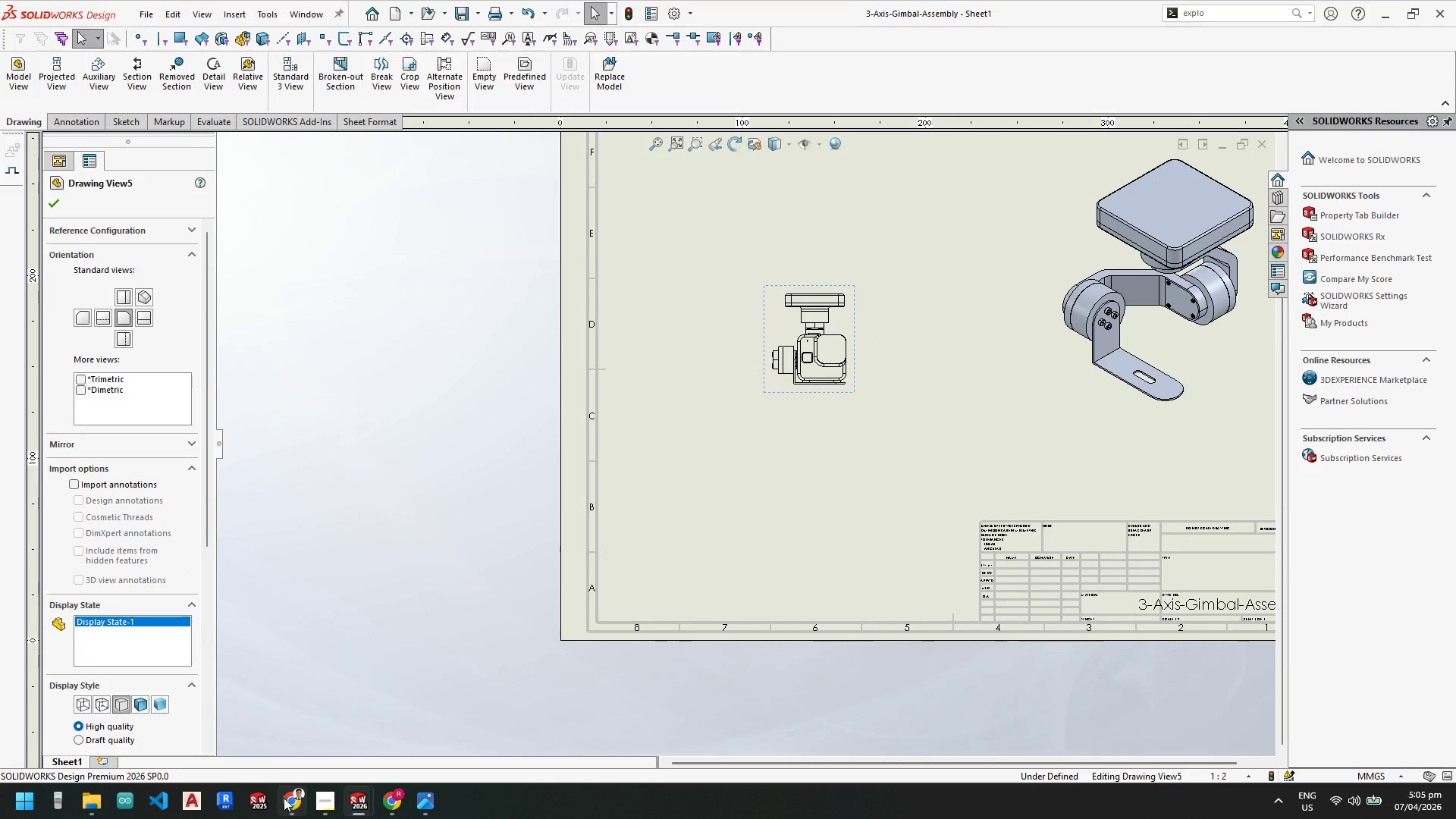 
left_click([284, 798])
 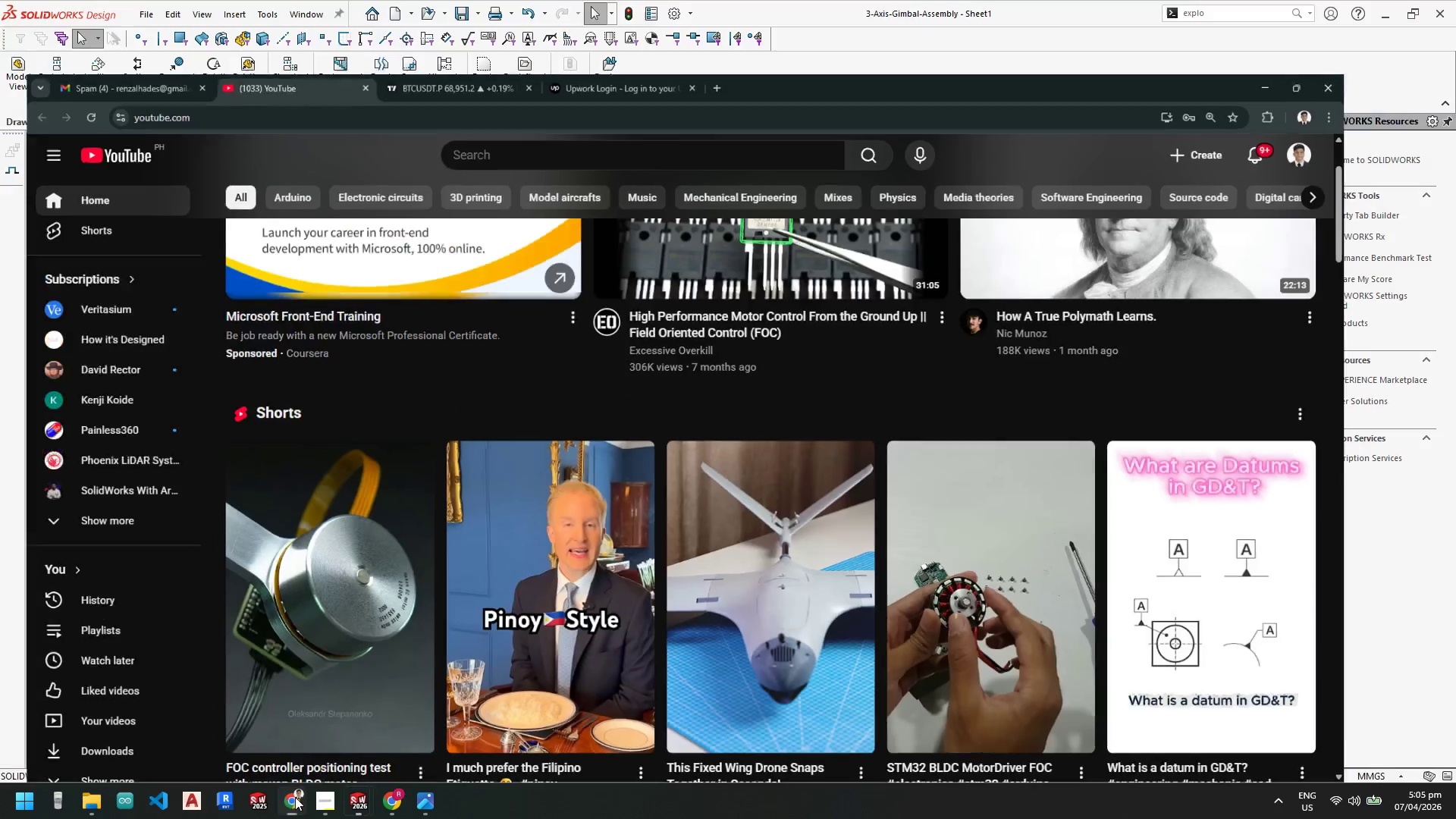 
left_click([371, 799])
 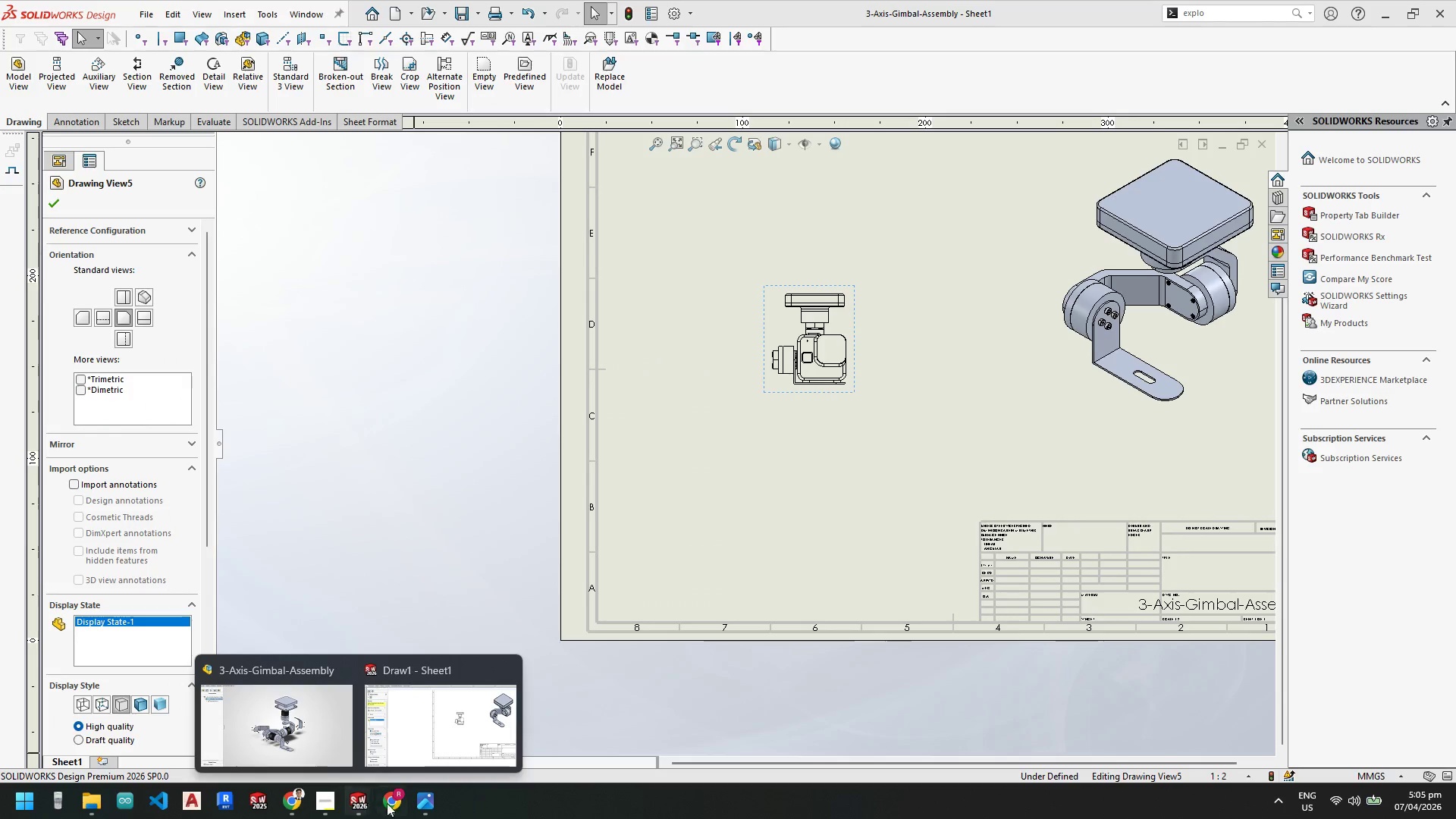 
key(Escape)
 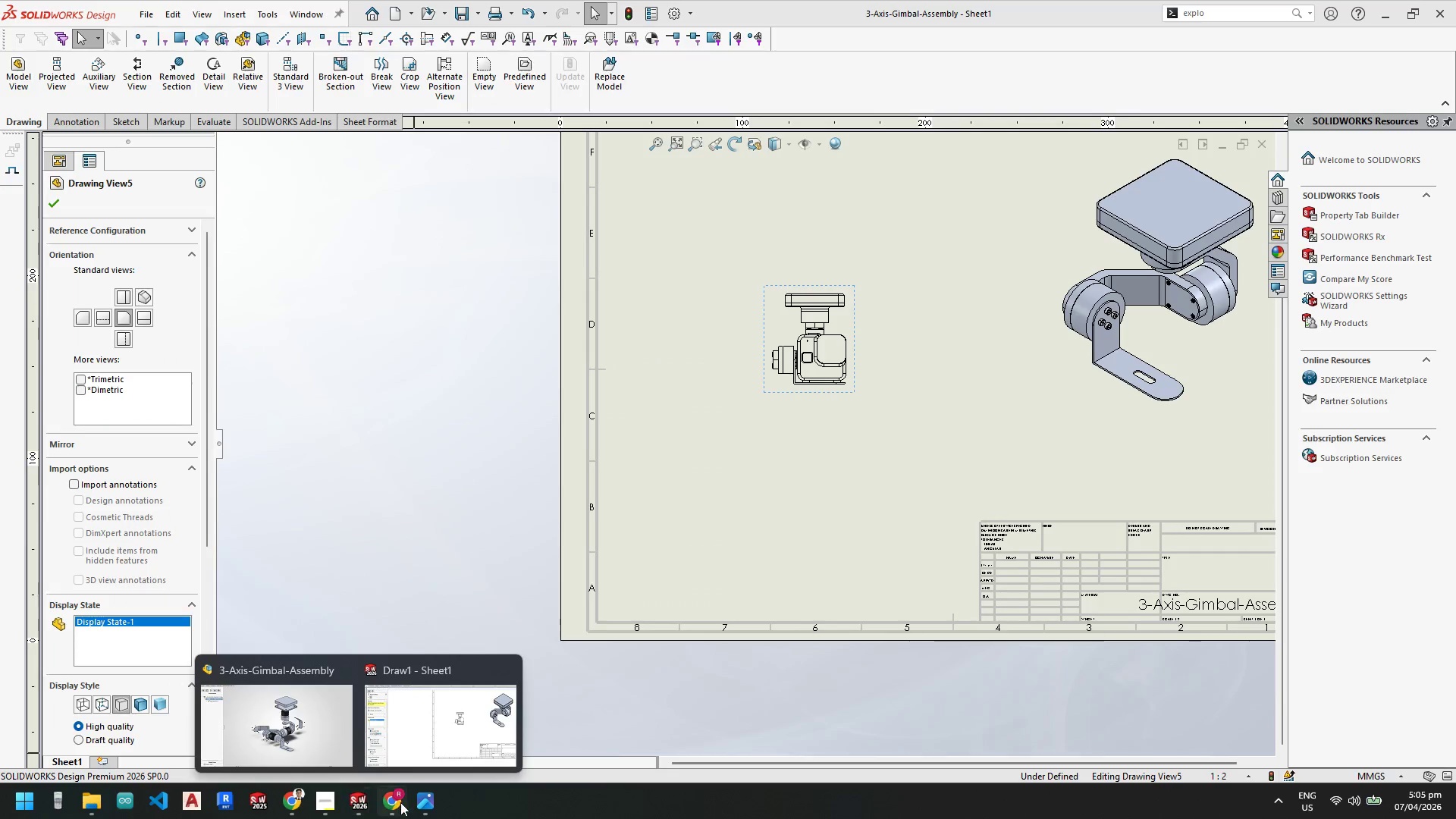 
left_click([400, 802])
 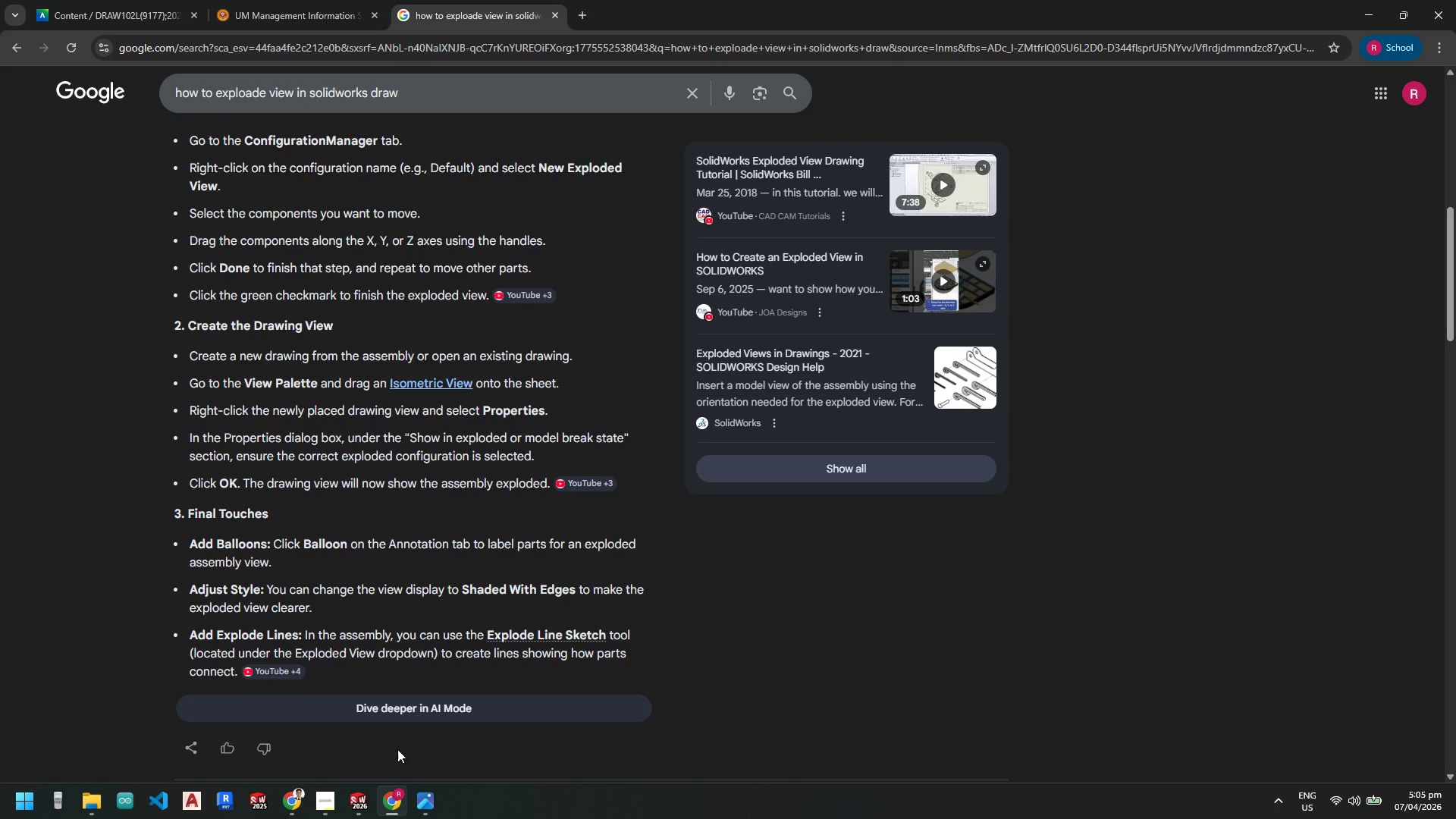 
scroll: coordinate [301, 625], scroll_direction: down, amount: 4.0
 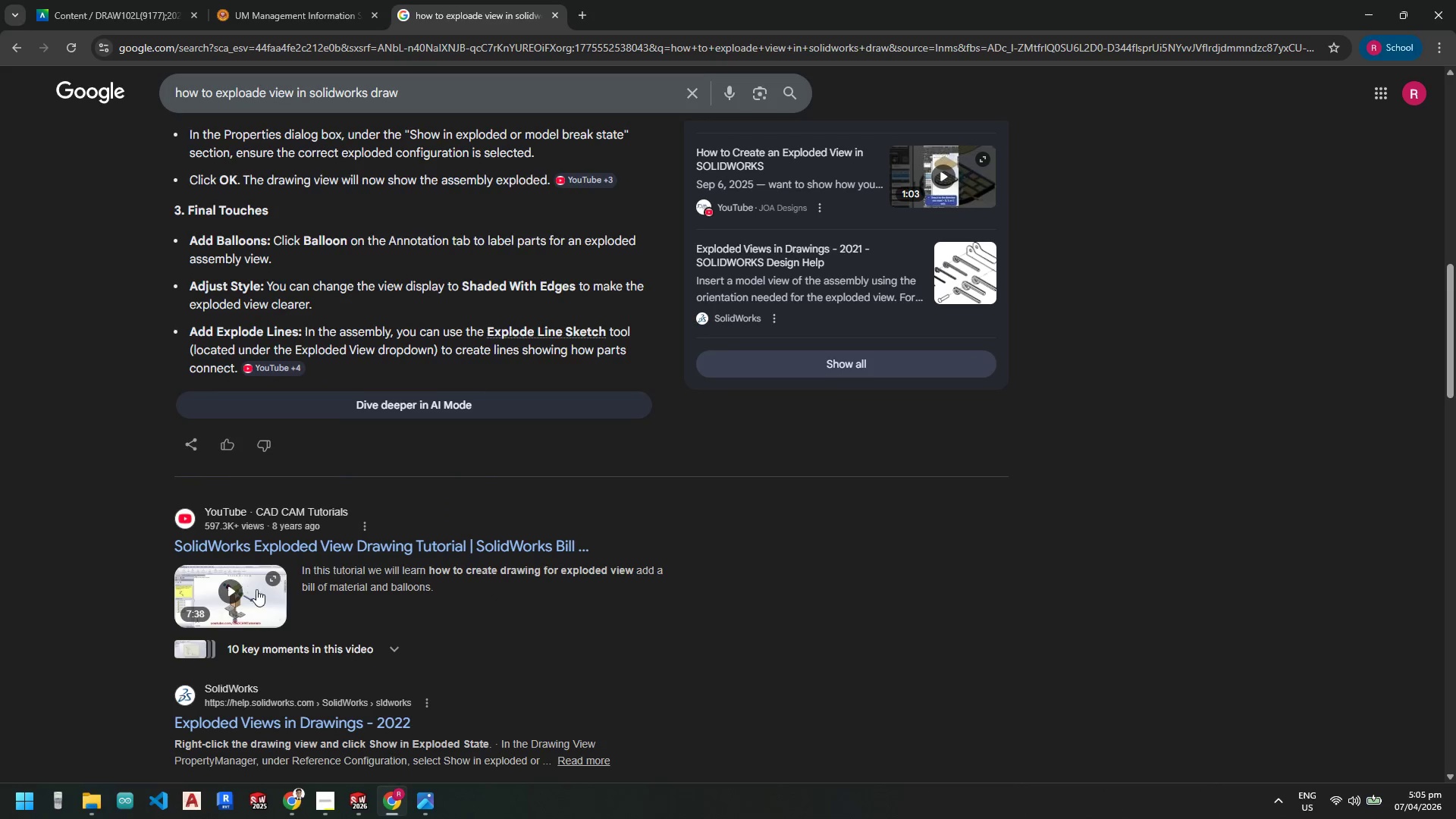 
left_click([254, 580])
 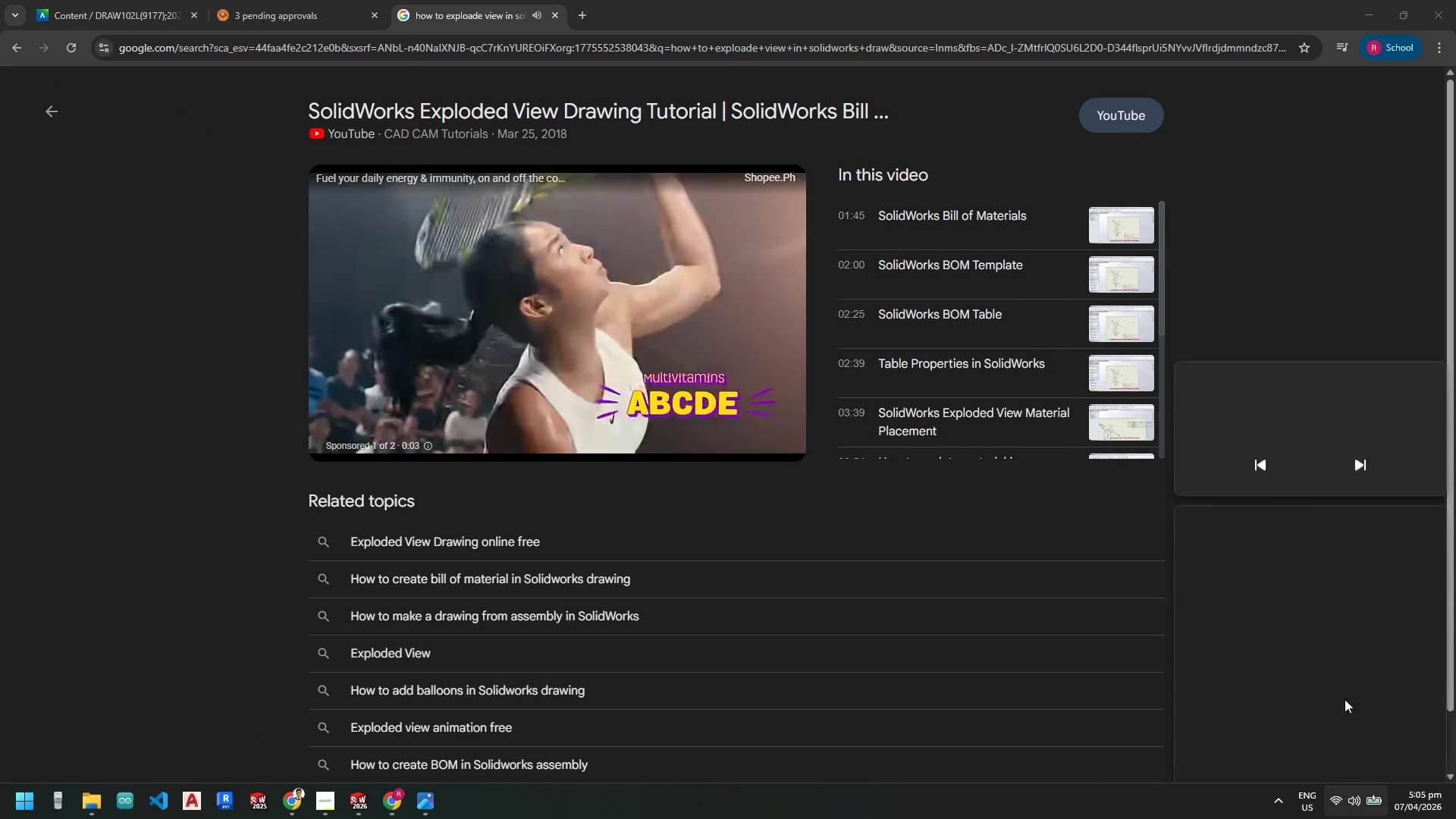 
wait(5.58)
 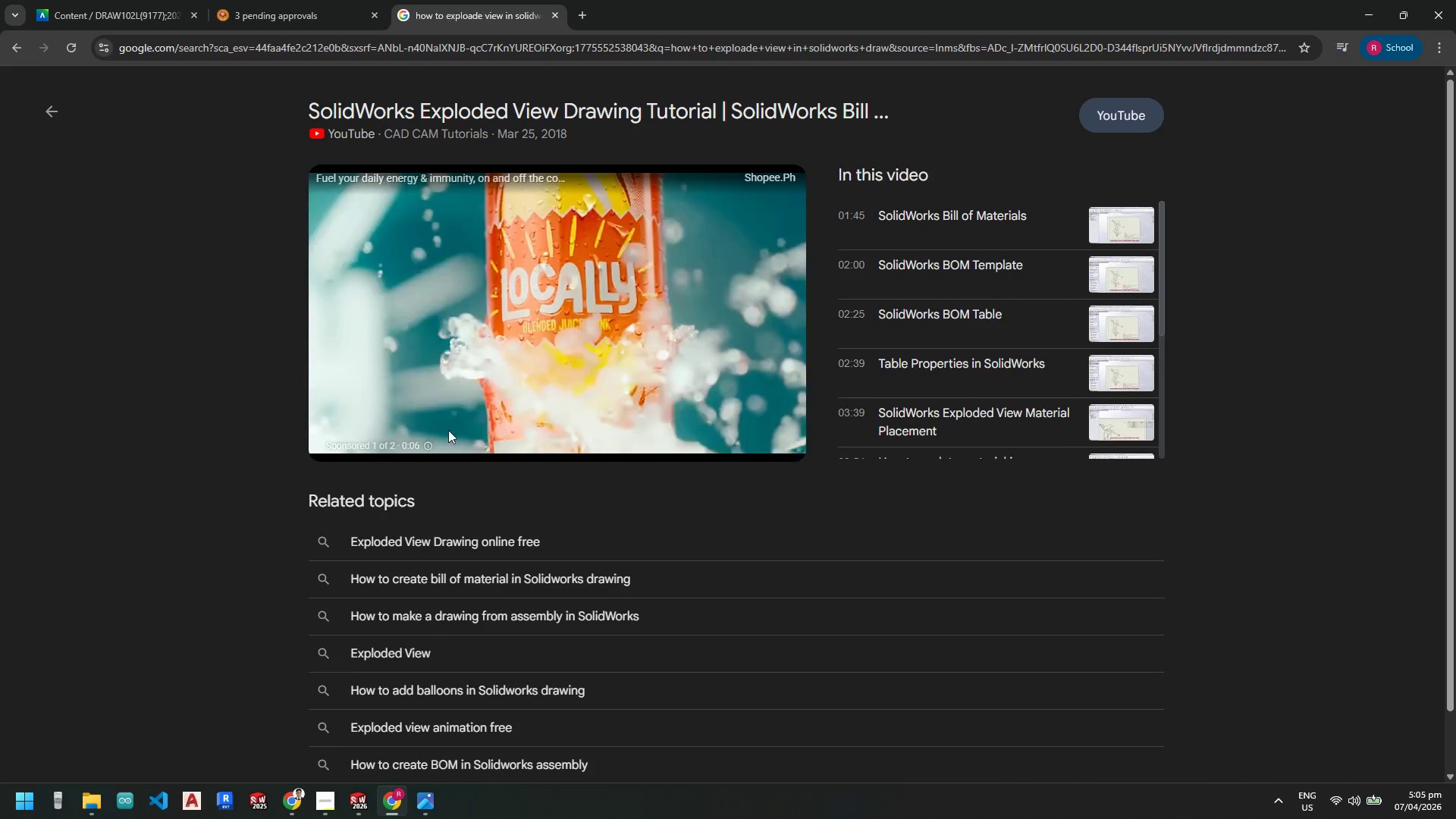 
left_click_drag(start_coordinate=[1291, 709], to_coordinate=[1244, 708])
 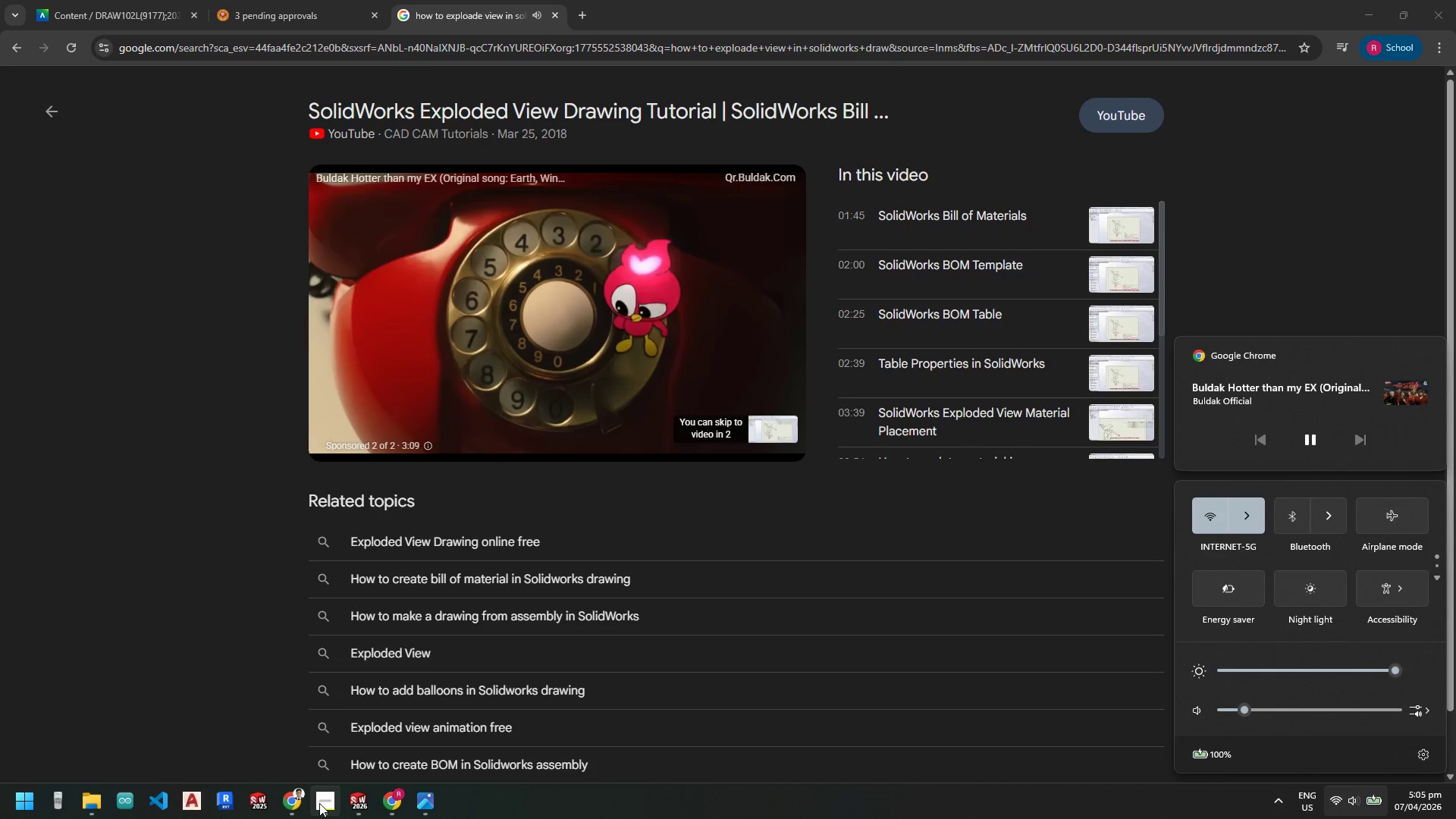 
wait(10.78)
 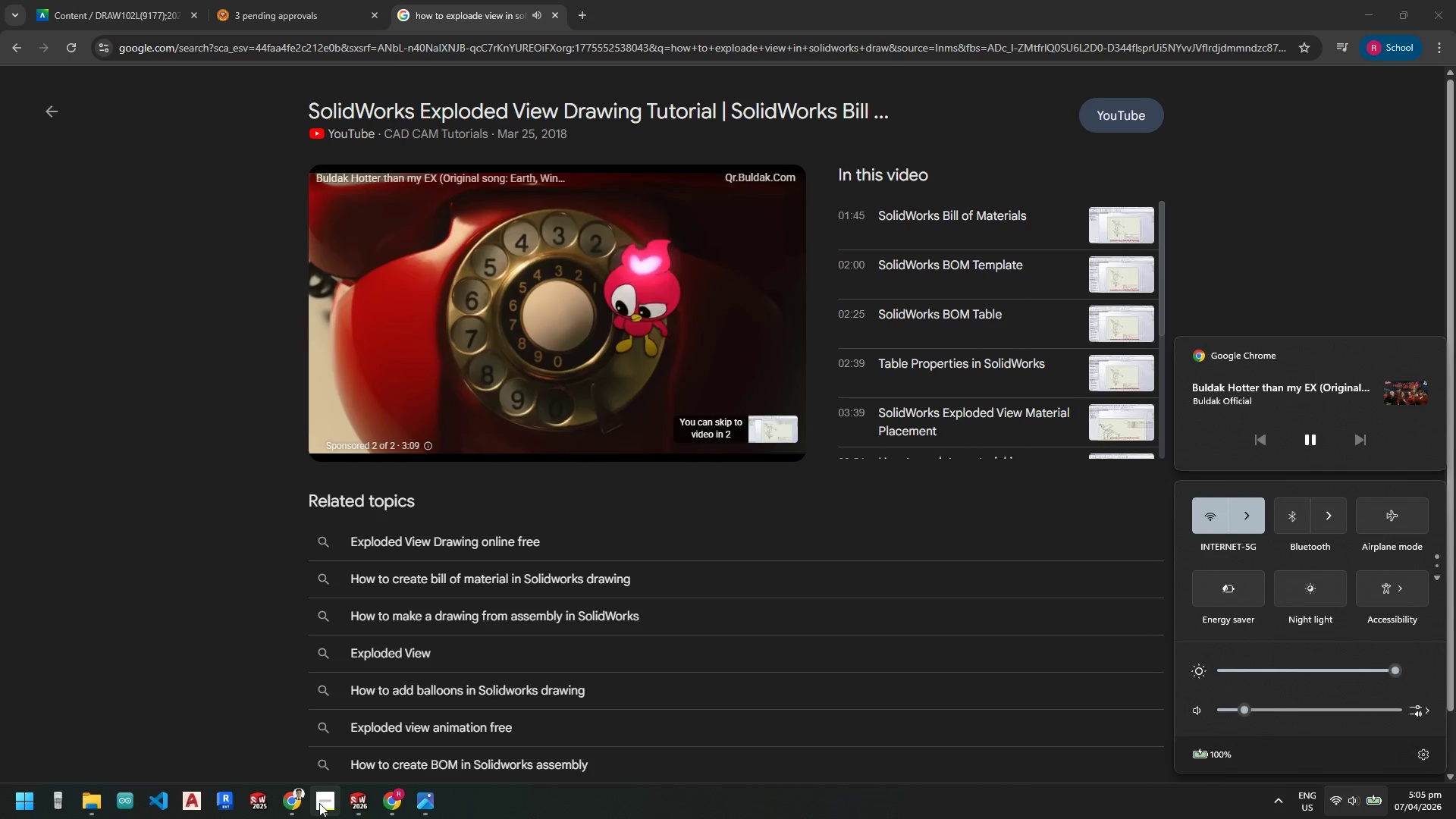 
left_click_drag(start_coordinate=[344, 403], to_coordinate=[389, 406])
 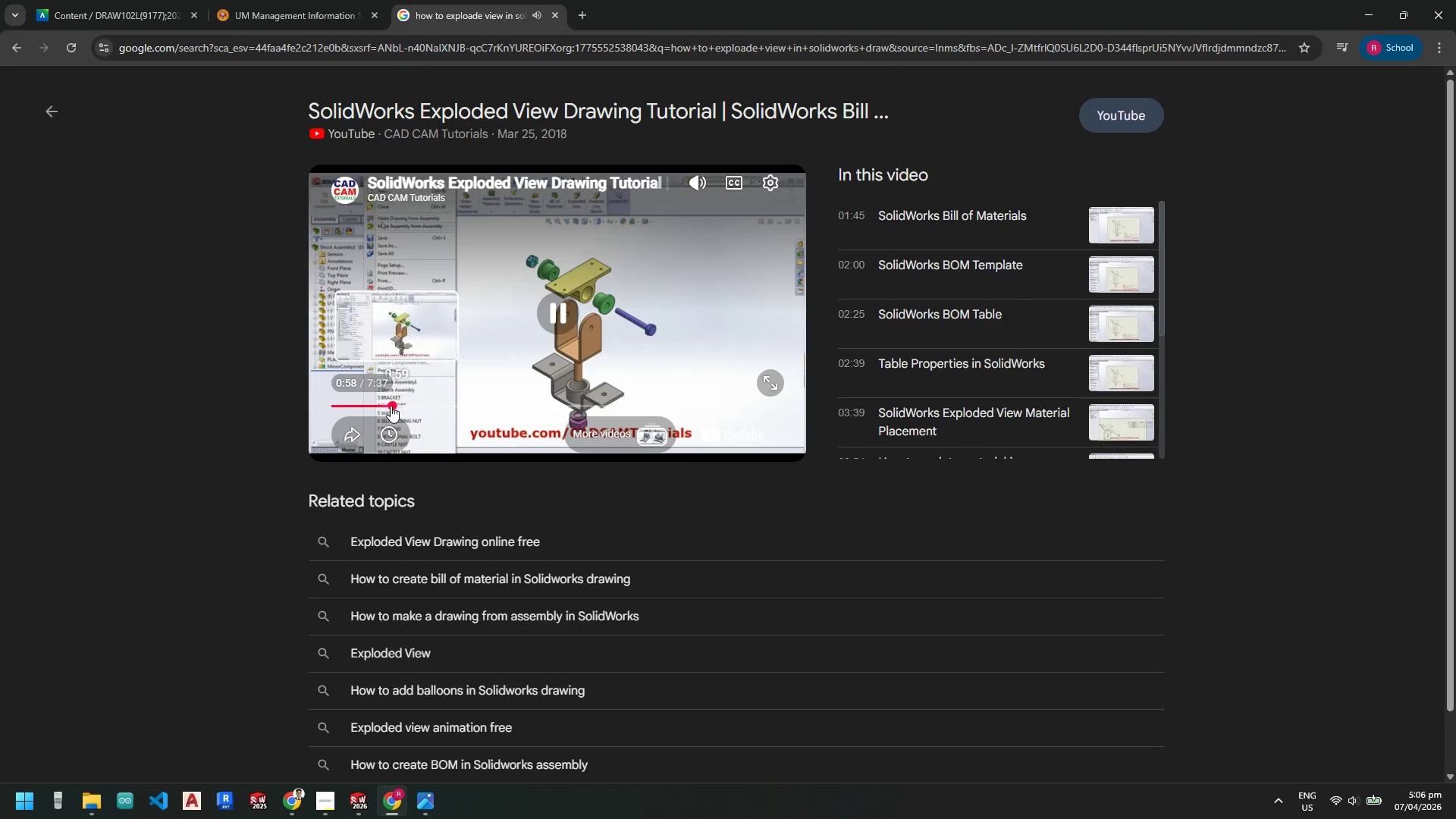 
left_click_drag(start_coordinate=[390, 405], to_coordinate=[475, 403])
 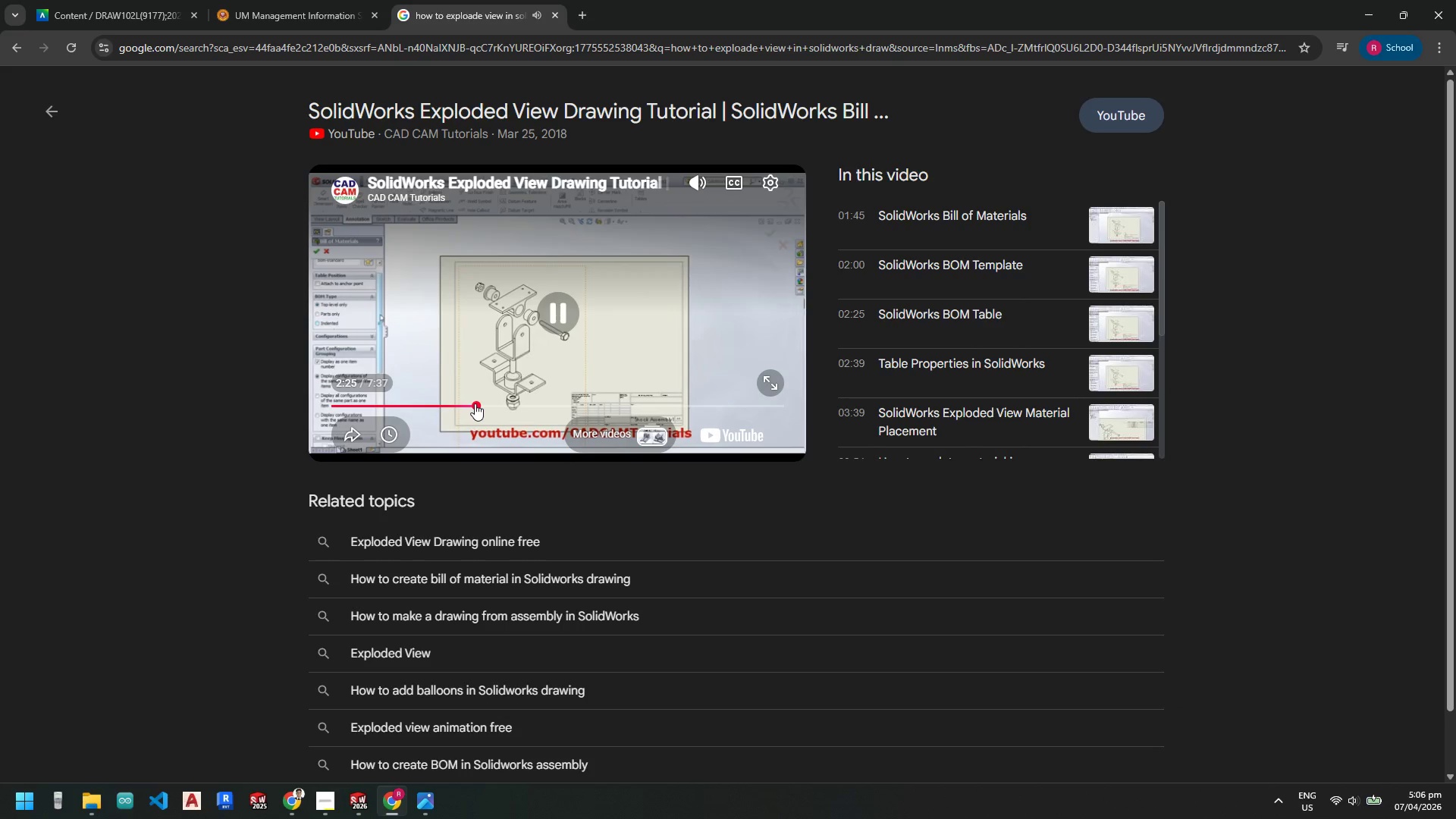 
left_click_drag(start_coordinate=[475, 403], to_coordinate=[434, 402])
 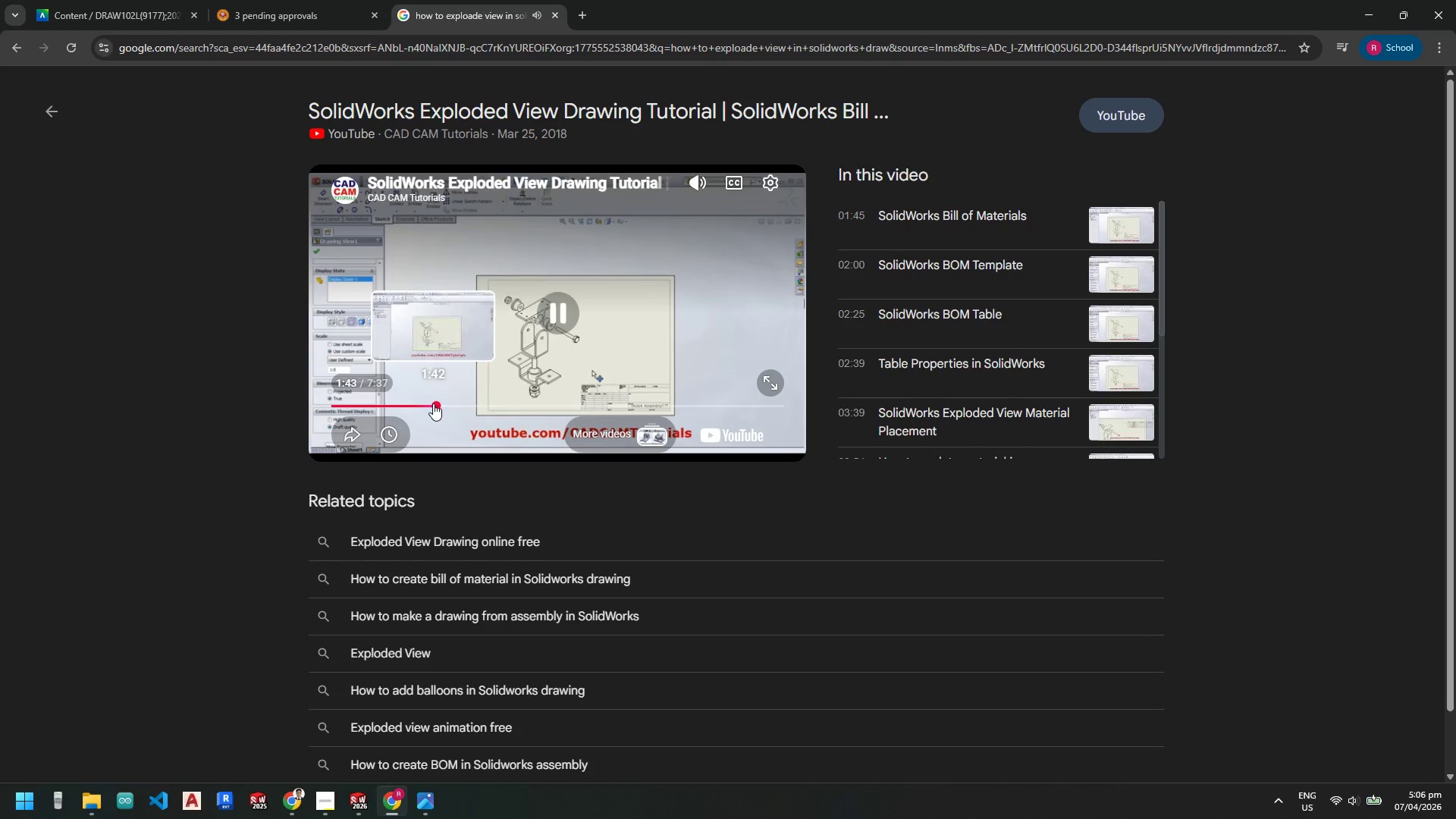 
left_click_drag(start_coordinate=[435, 404], to_coordinate=[416, 406])
 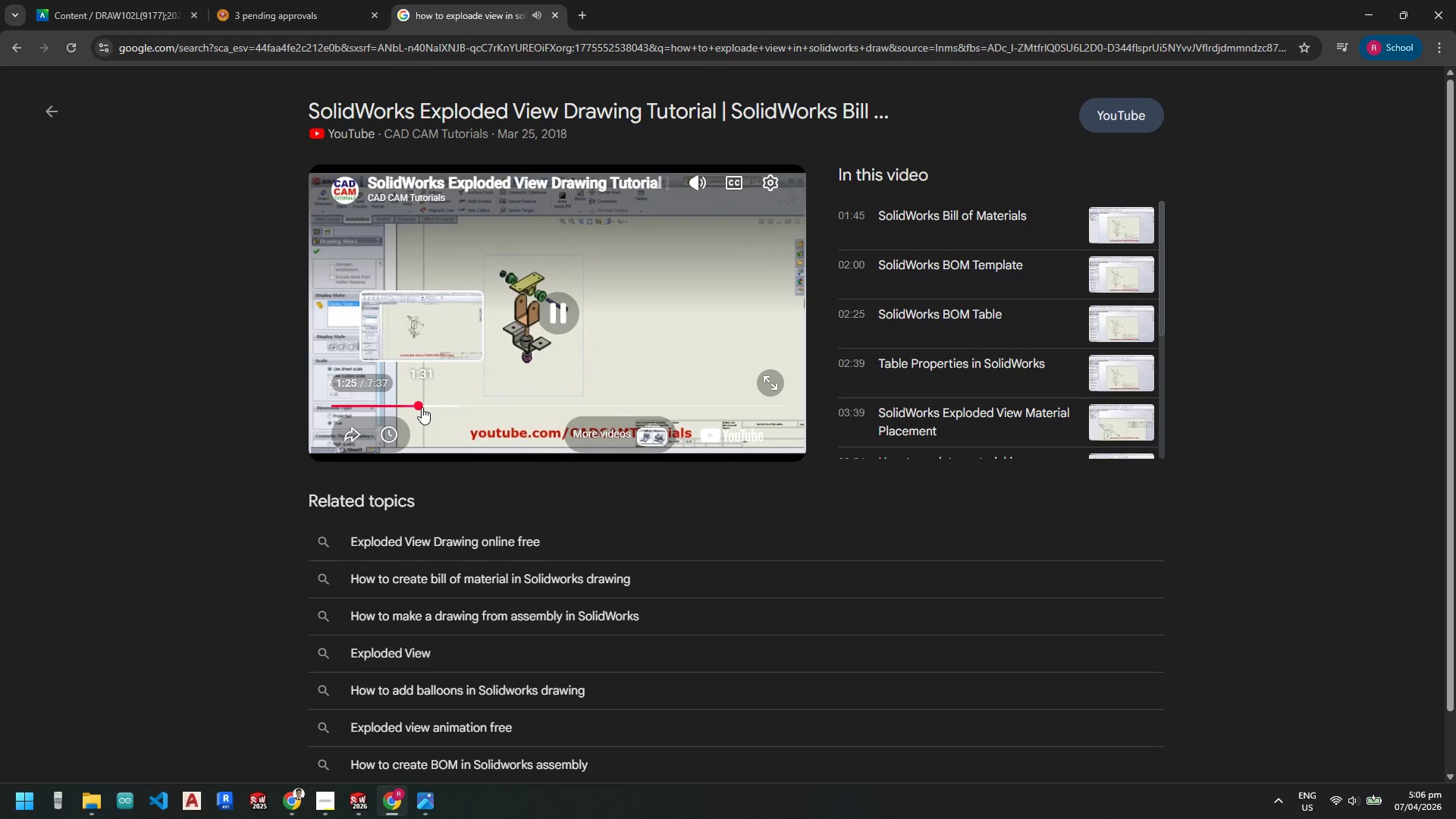 
left_click_drag(start_coordinate=[422, 407], to_coordinate=[396, 407])
 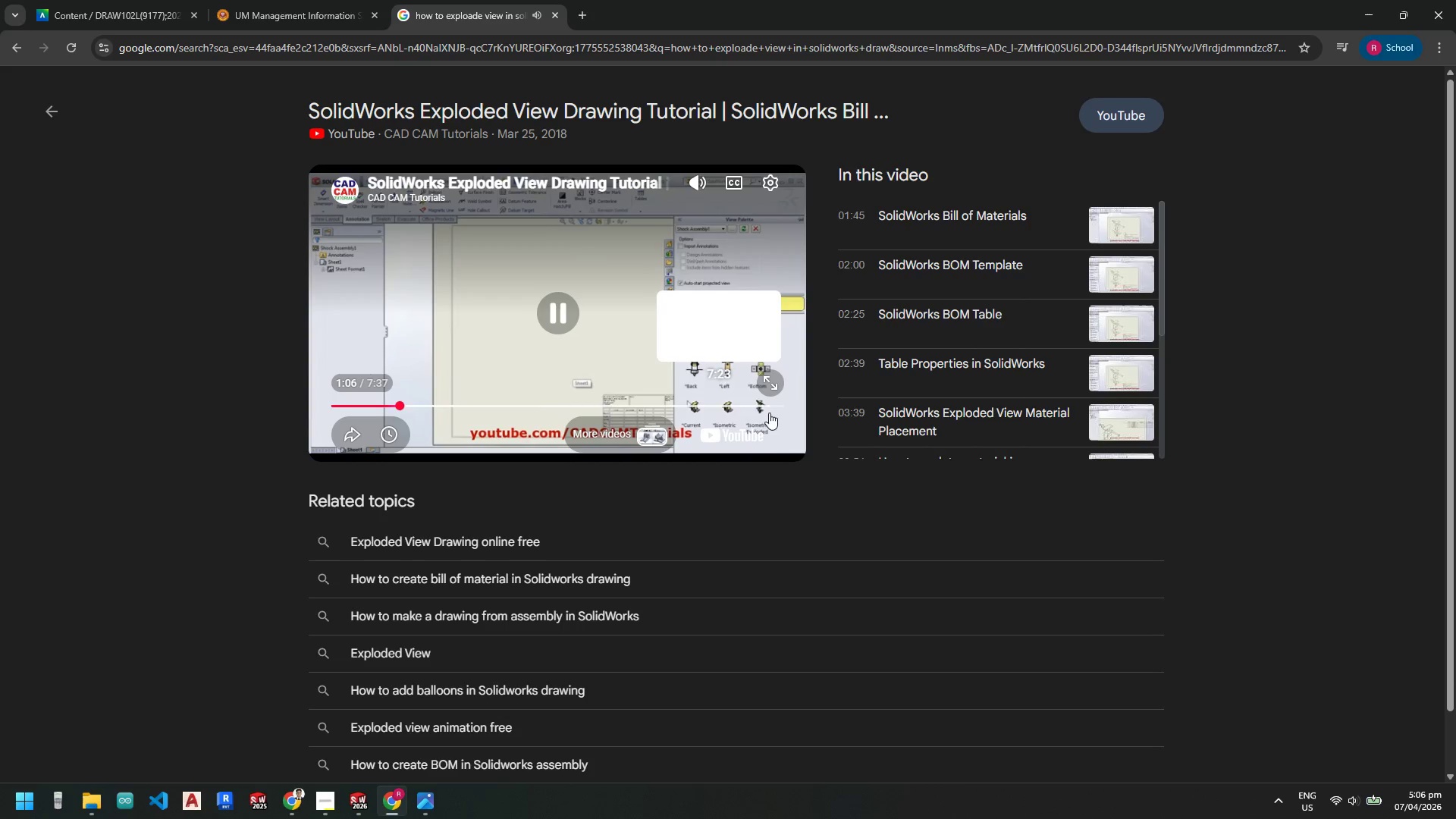 
left_click([768, 389])
 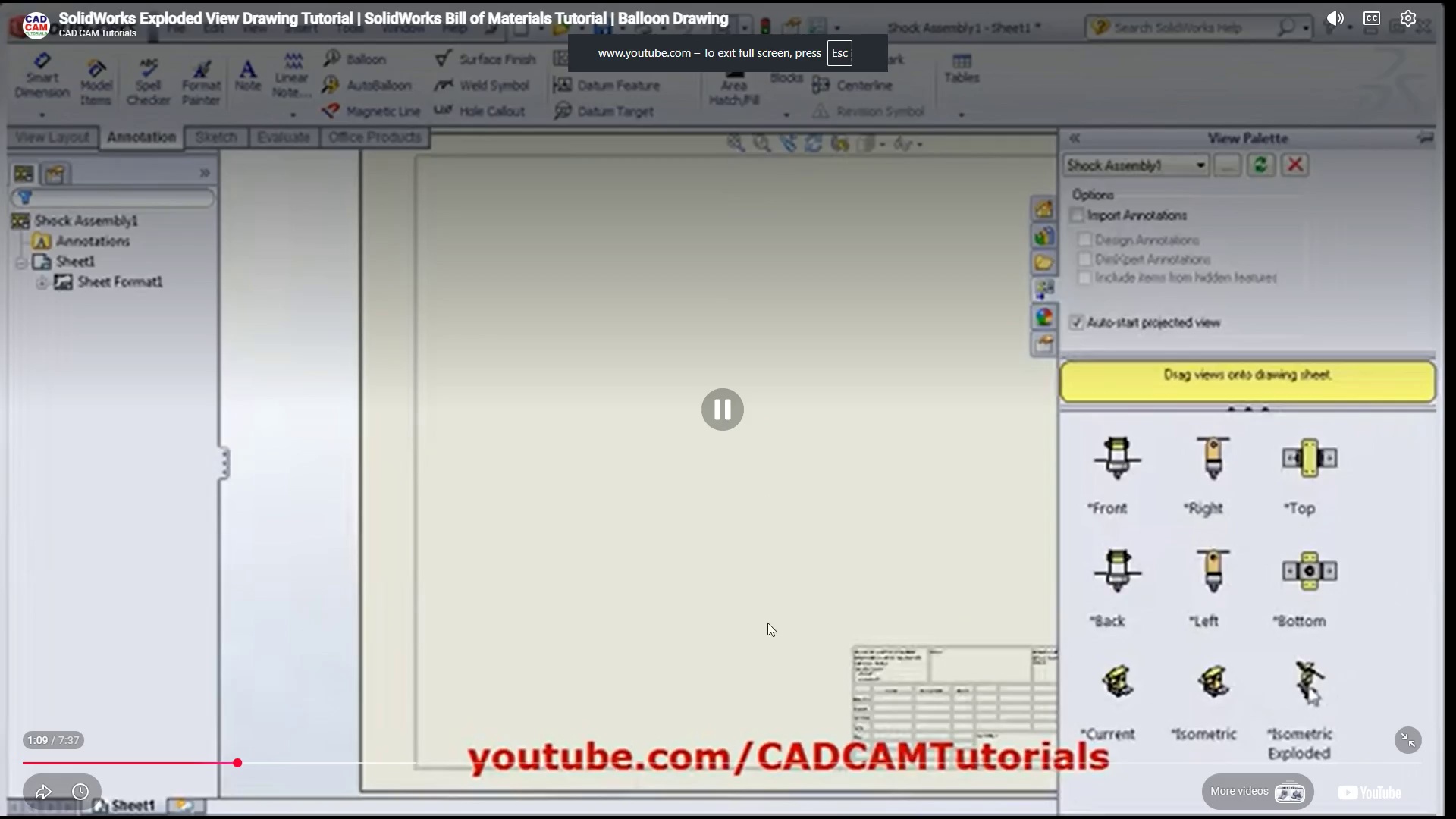 
left_click_drag(start_coordinate=[222, 762], to_coordinate=[190, 762])
 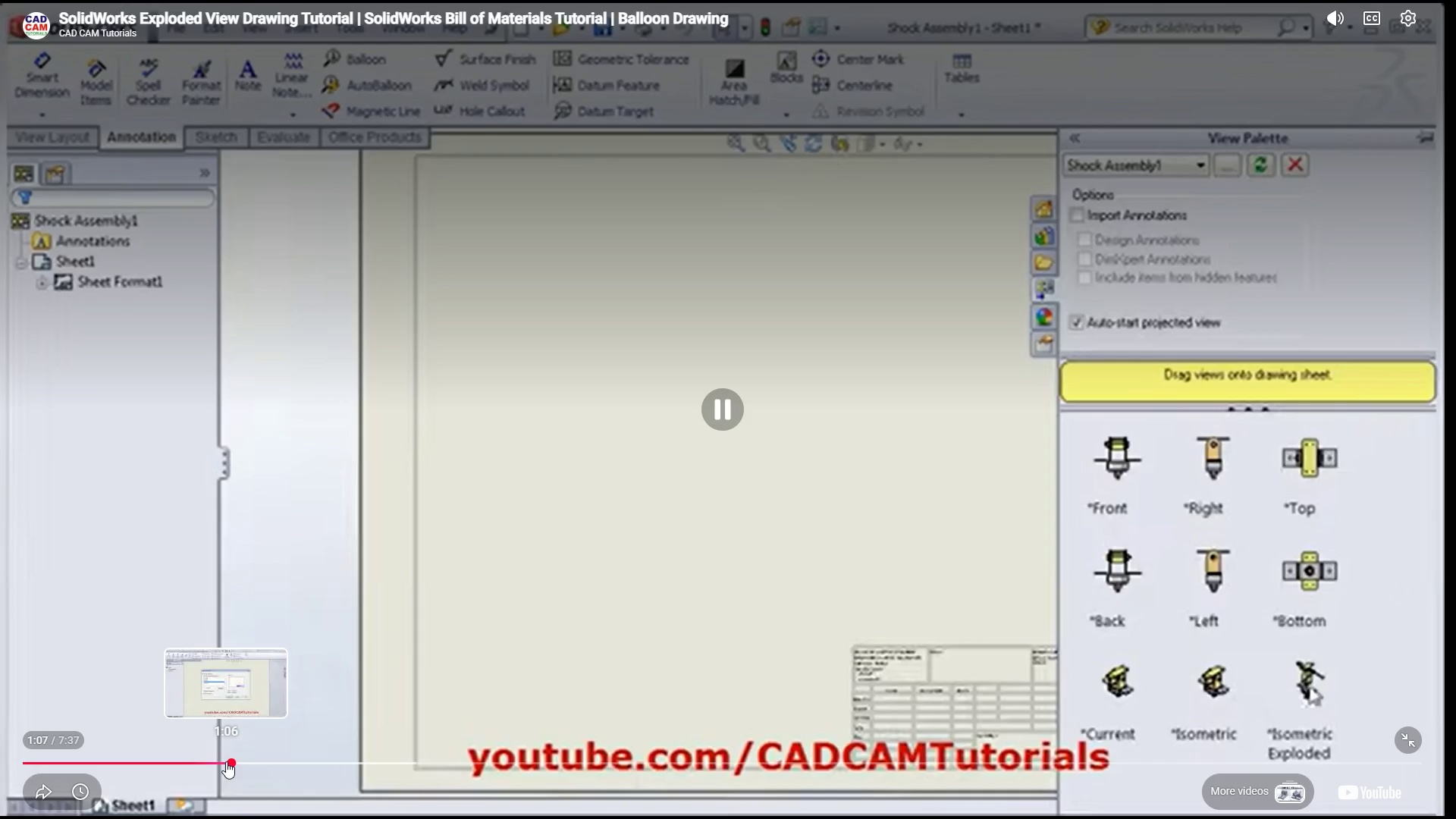 
wait(9.52)
 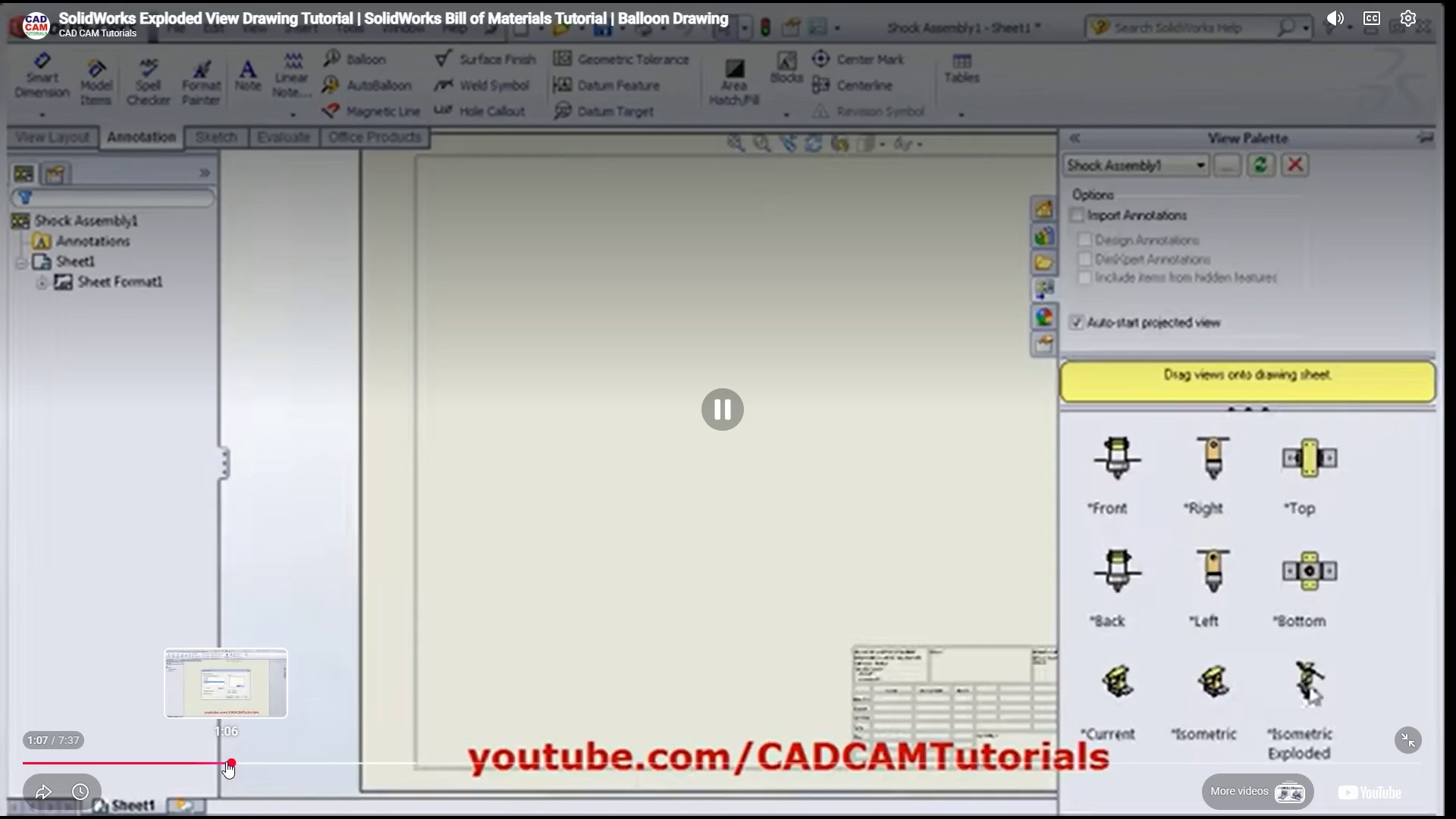 
left_click([263, 764])
 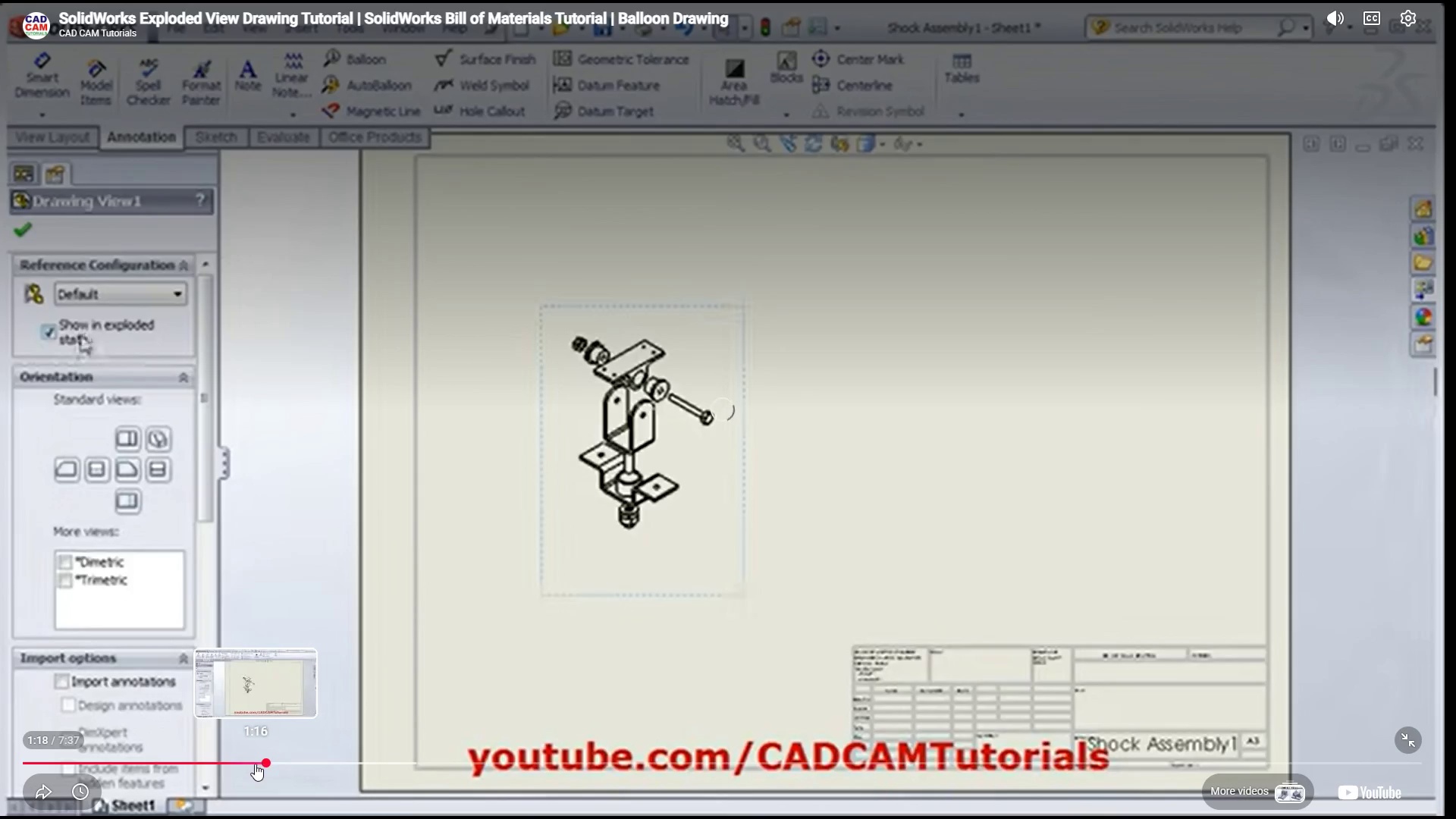 
left_click_drag(start_coordinate=[246, 764], to_coordinate=[207, 762])
 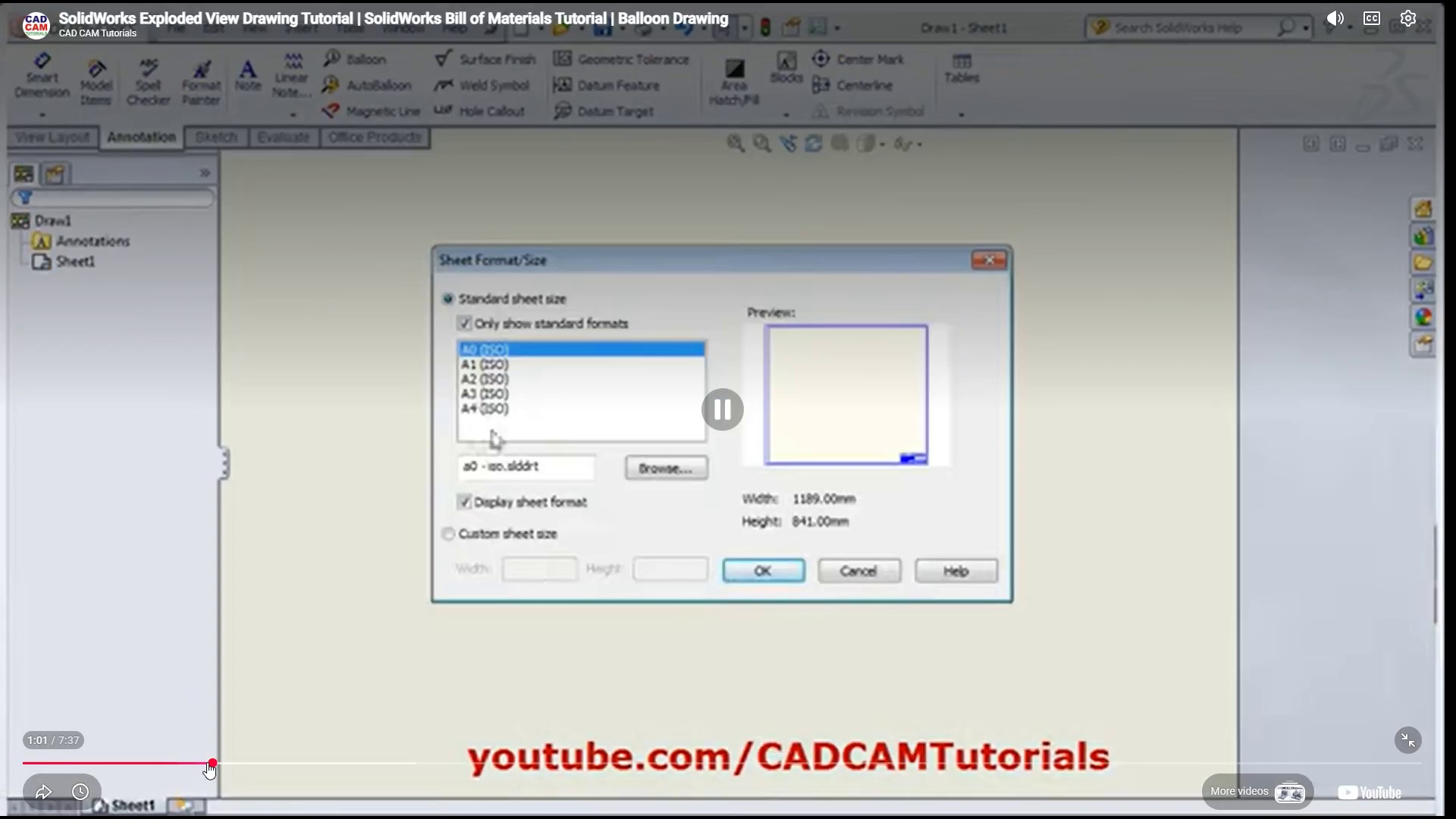 
left_click_drag(start_coordinate=[207, 762], to_coordinate=[174, 762])
 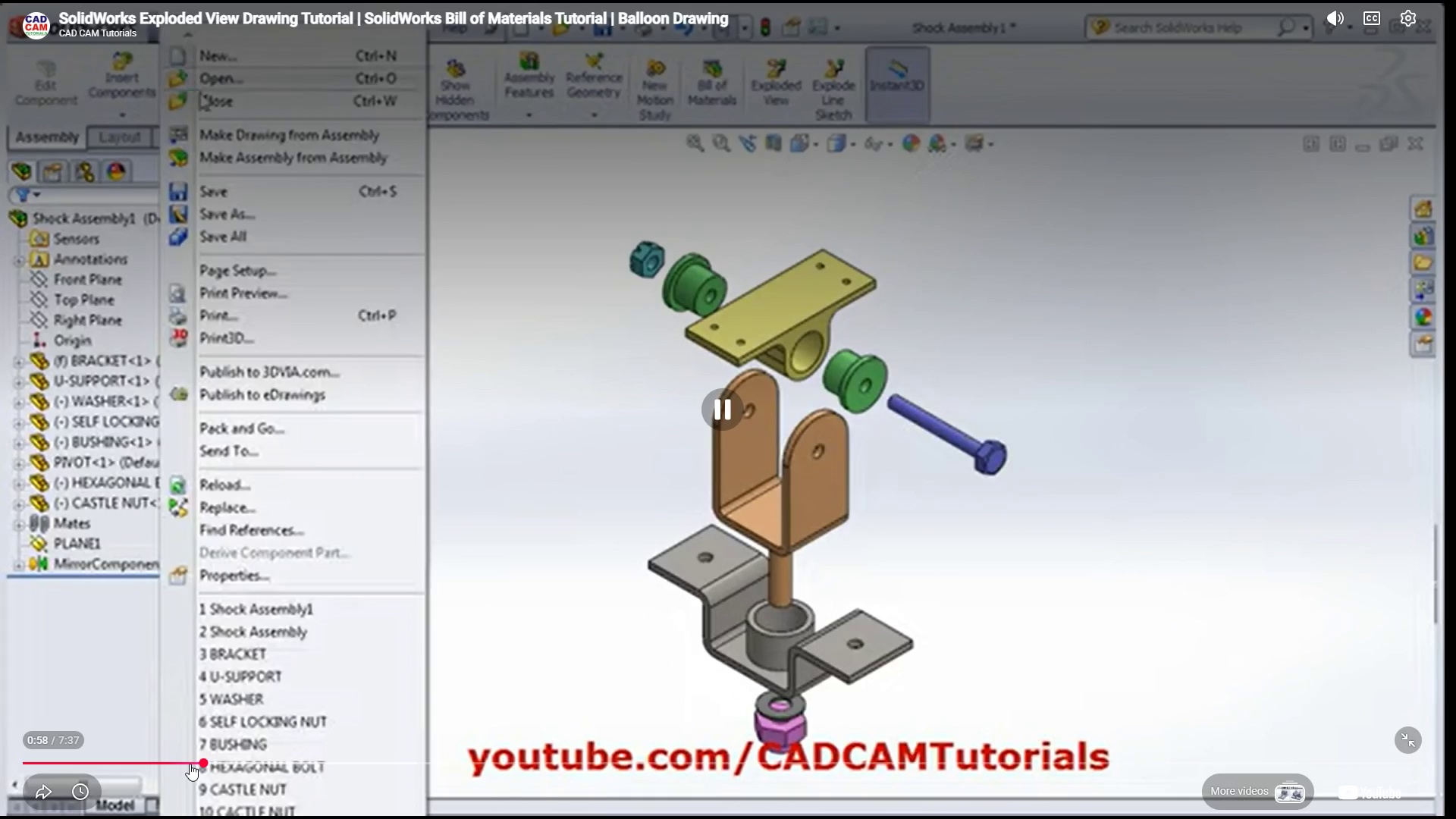 
wait(13.89)
 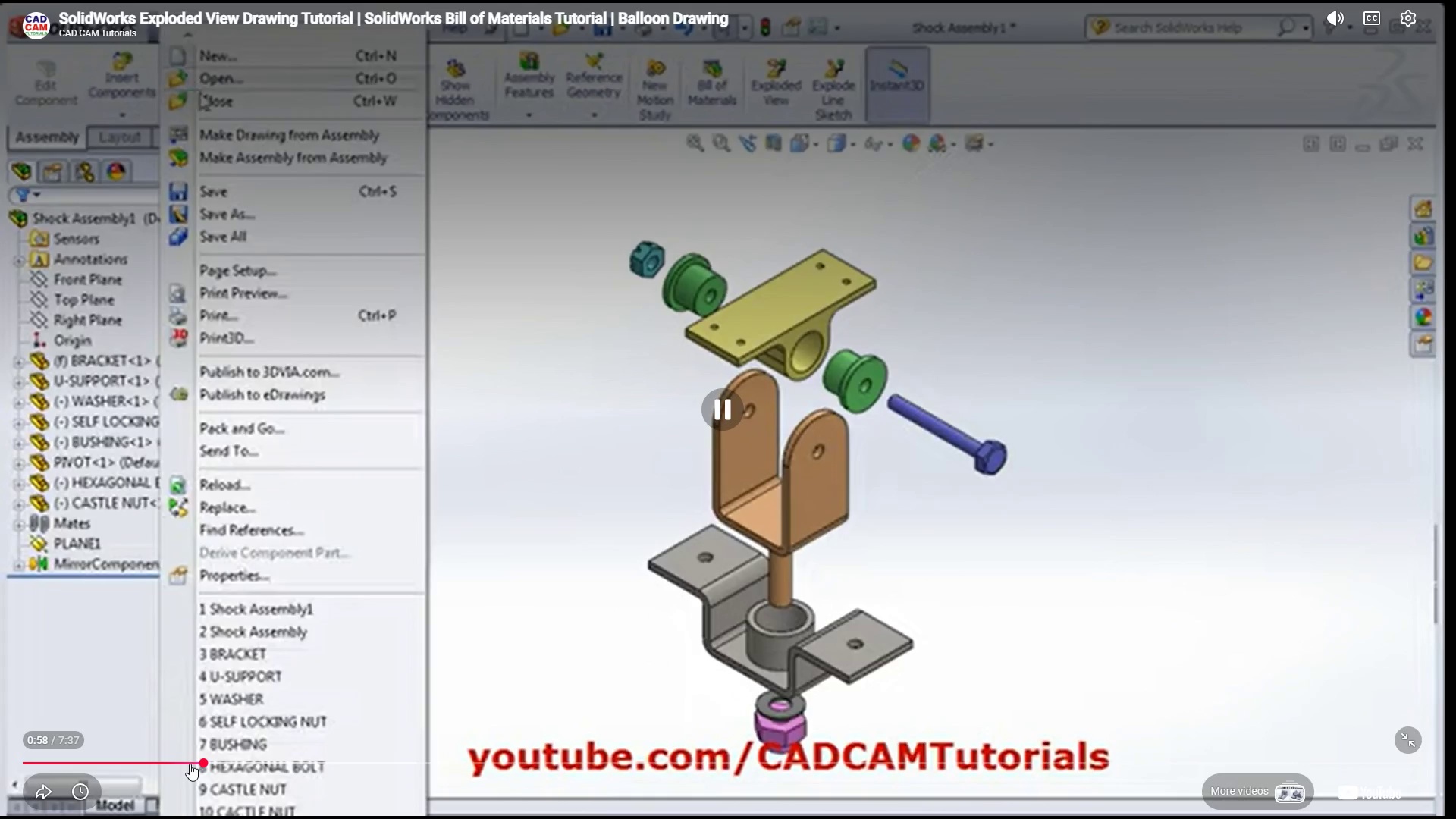 
key(Escape)
 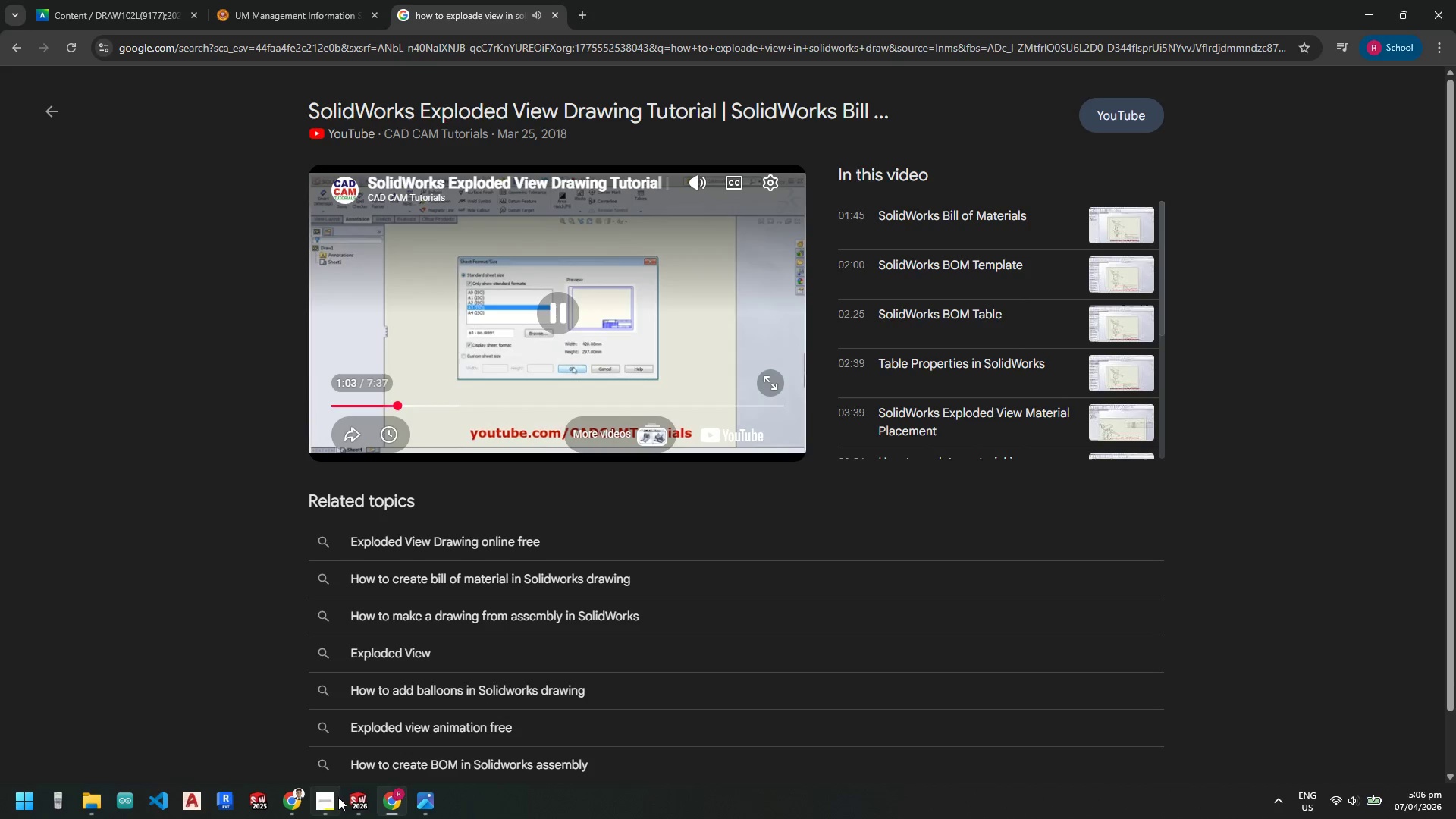 
left_click([355, 798])
 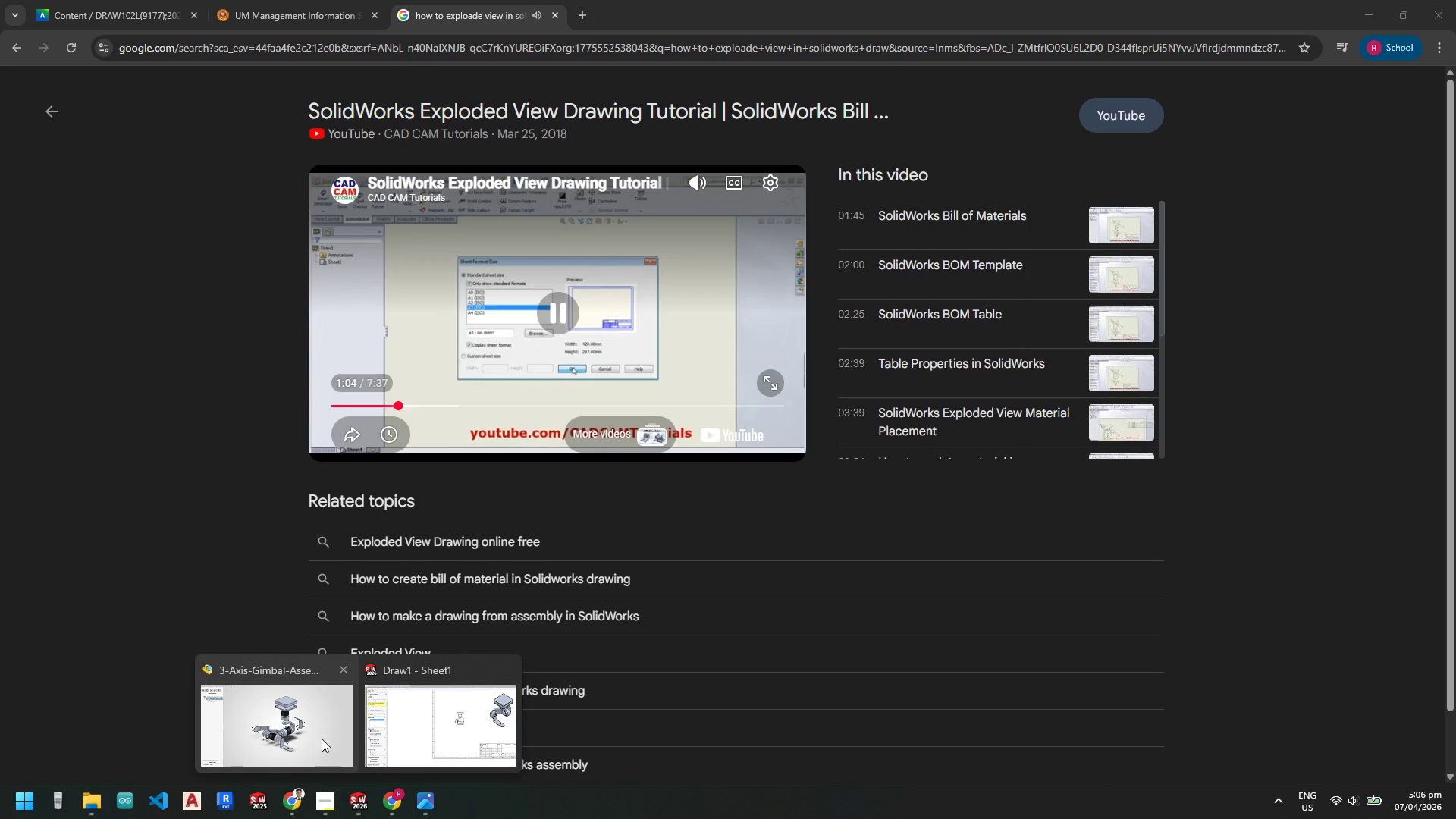 
left_click([306, 724])
 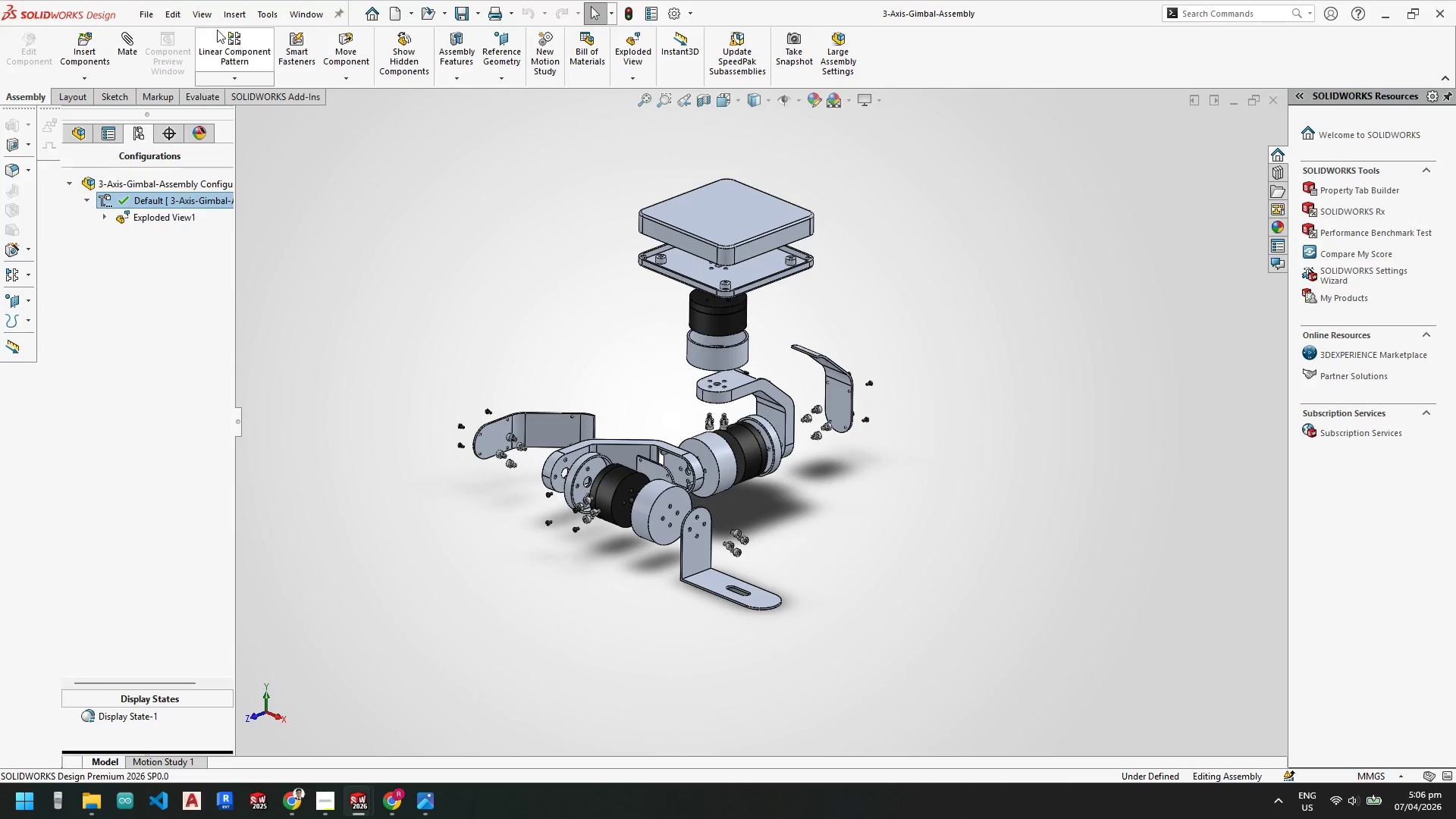 
left_click([153, 14])
 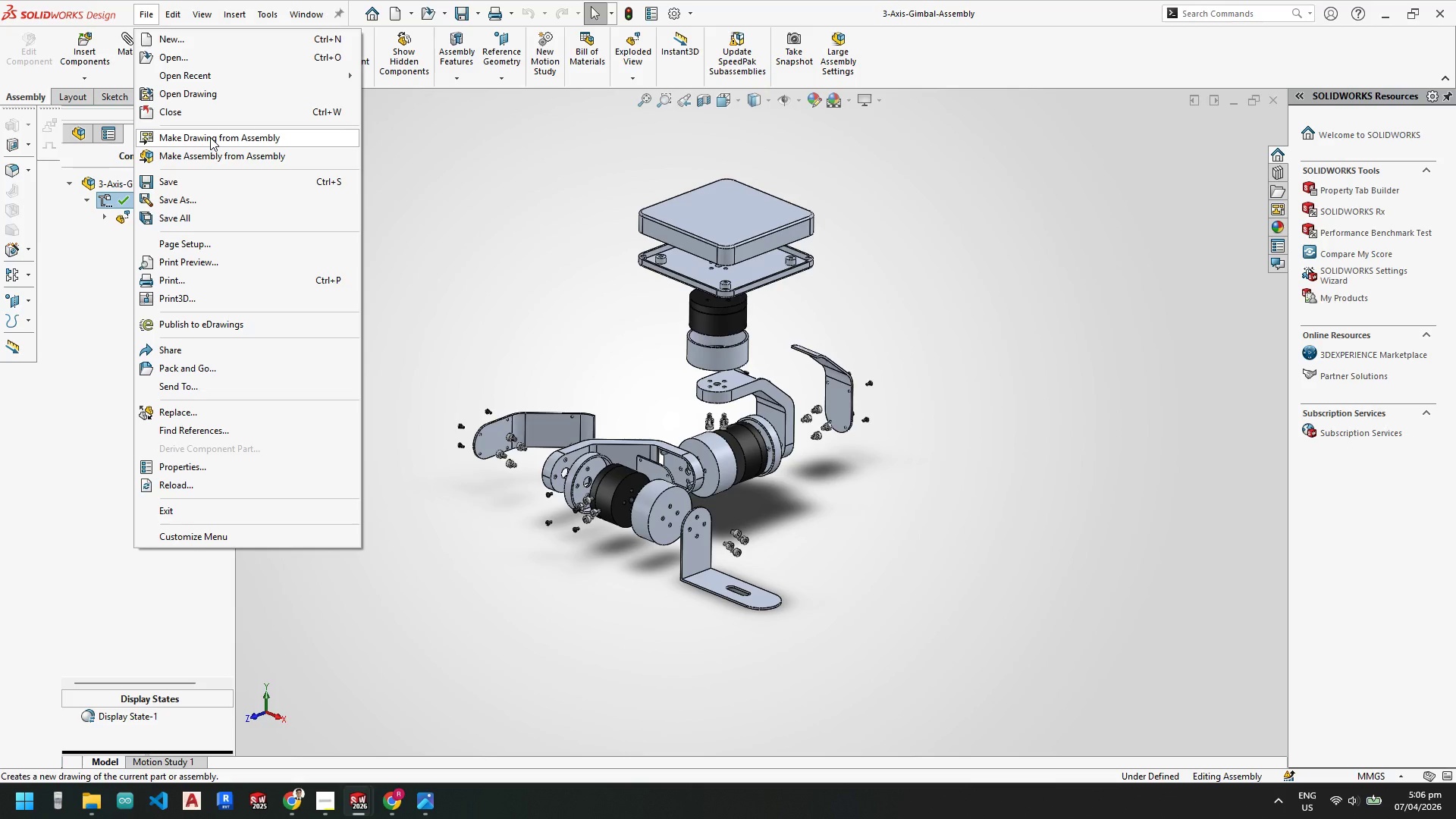 
left_click([210, 137])
 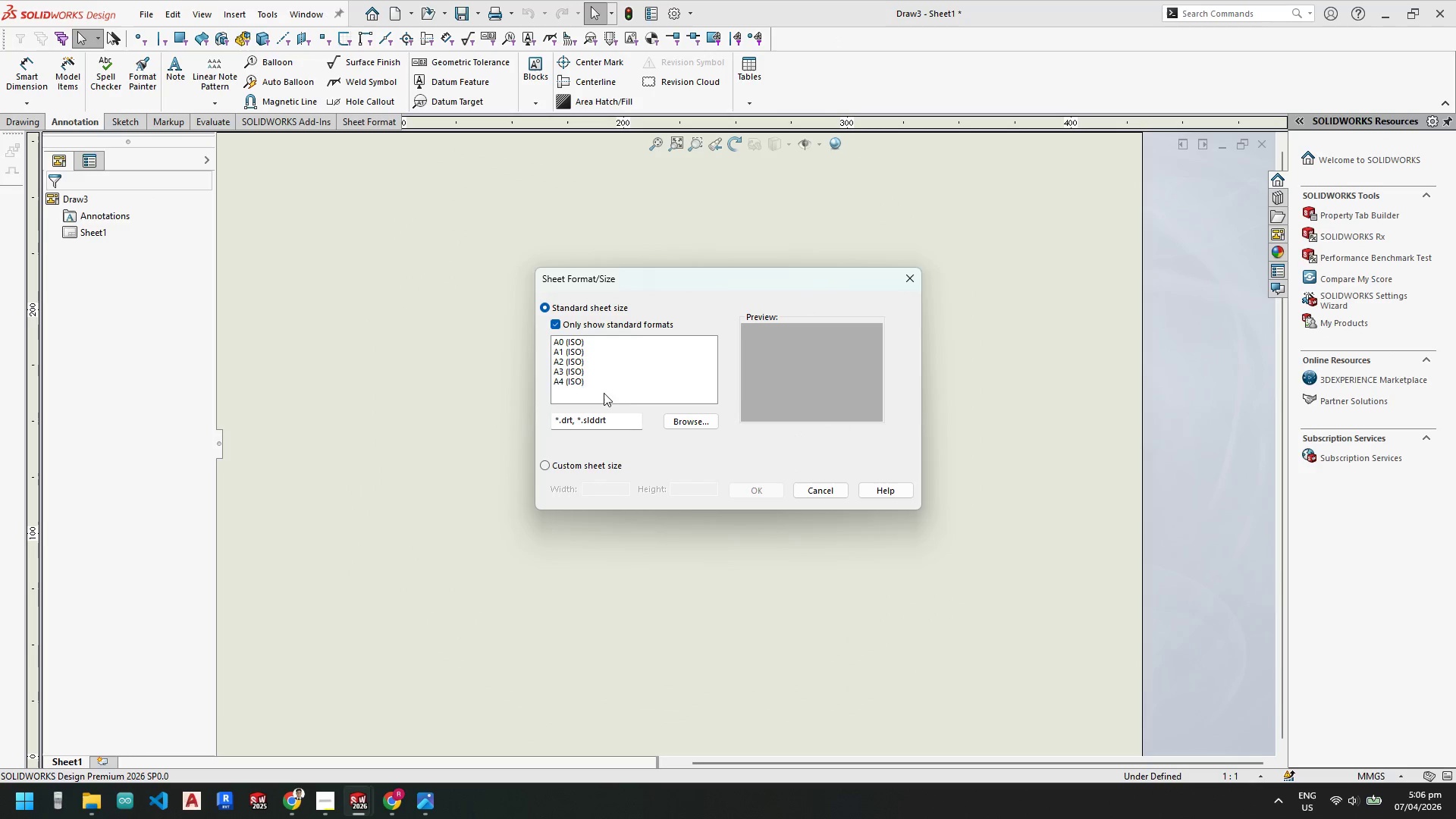 
left_click([570, 371])
 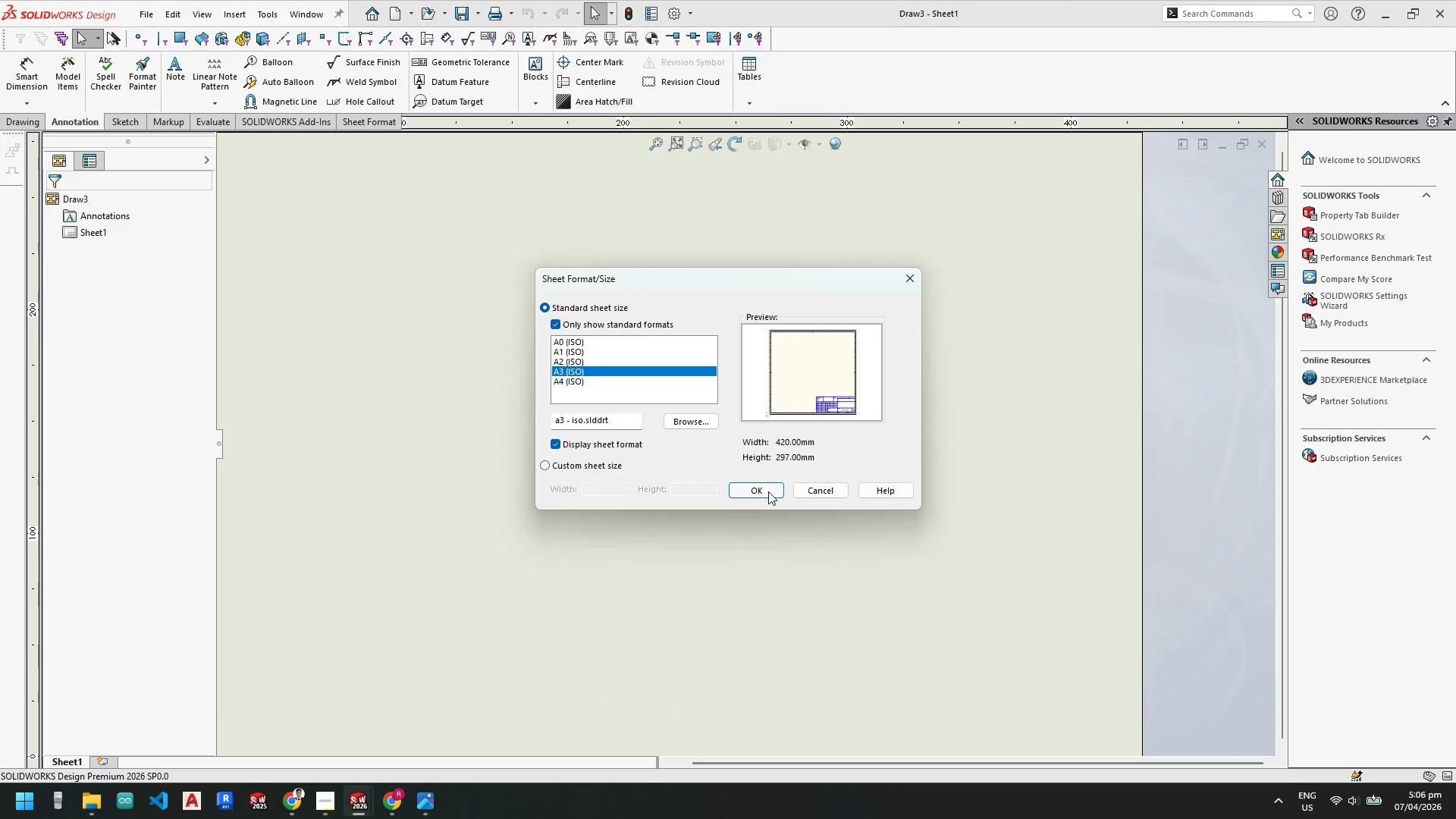 
left_click([767, 491])
 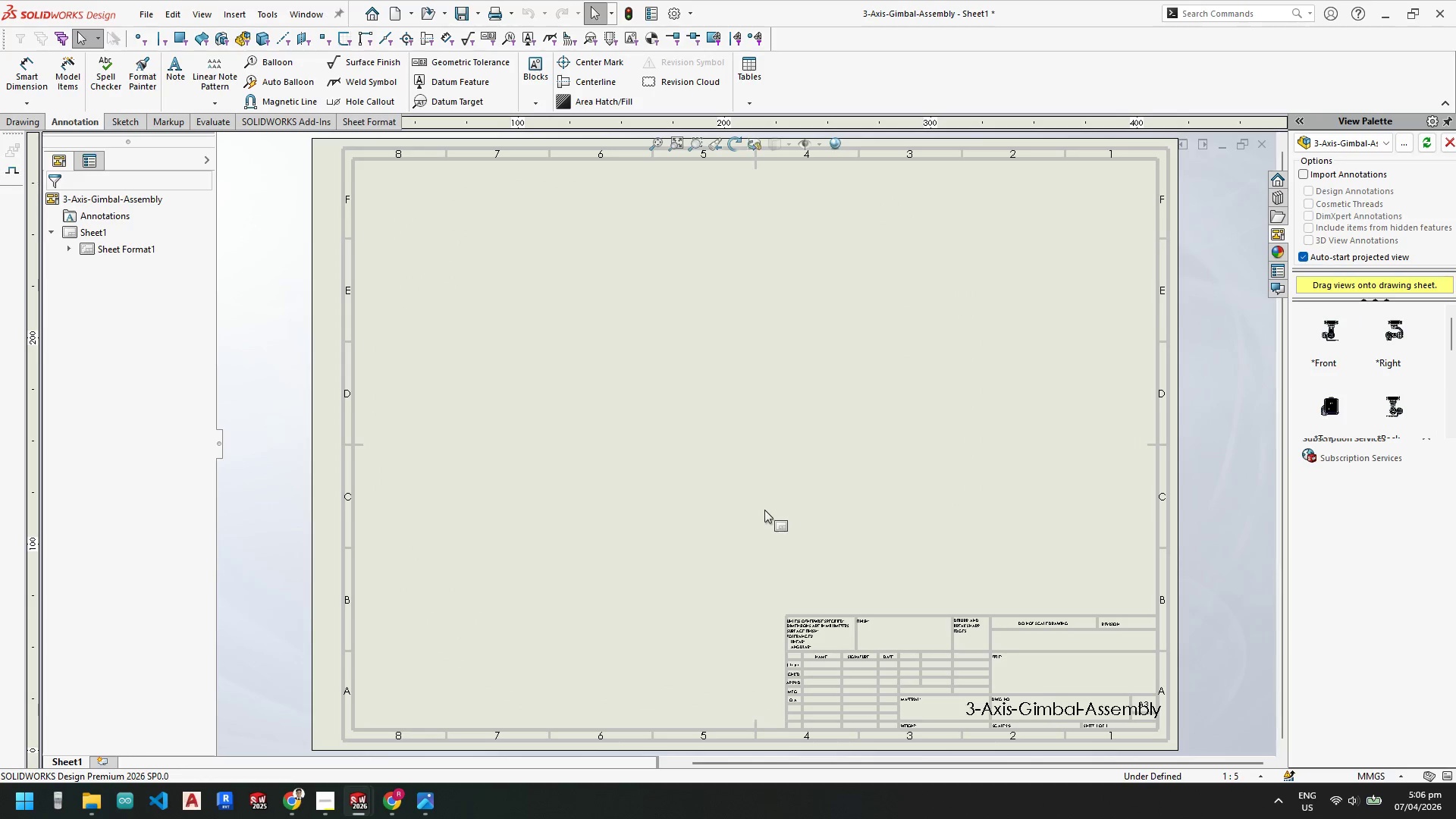 
scroll: coordinate [791, 428], scroll_direction: up, amount: 1.0
 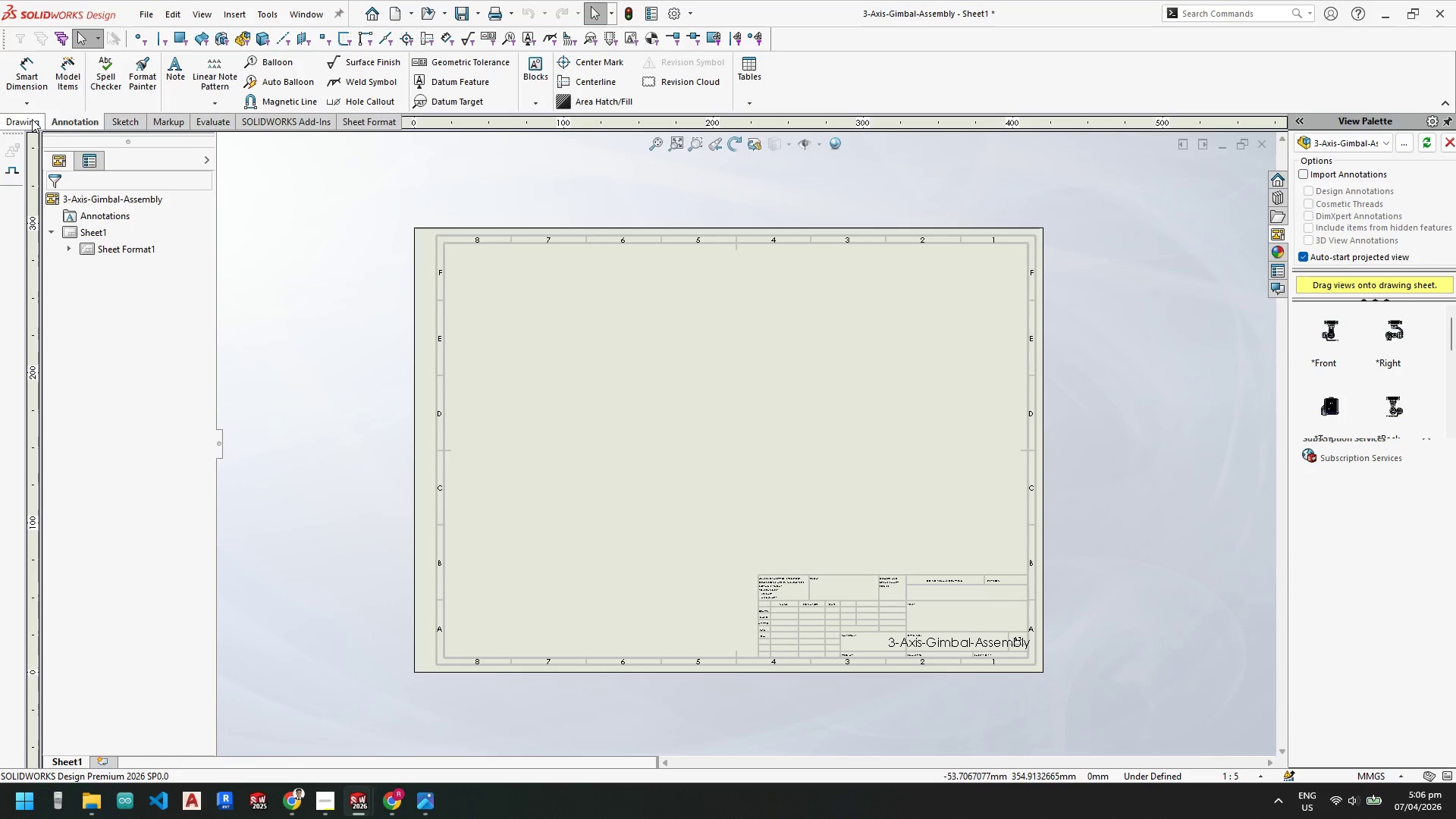 
left_click([31, 119])
 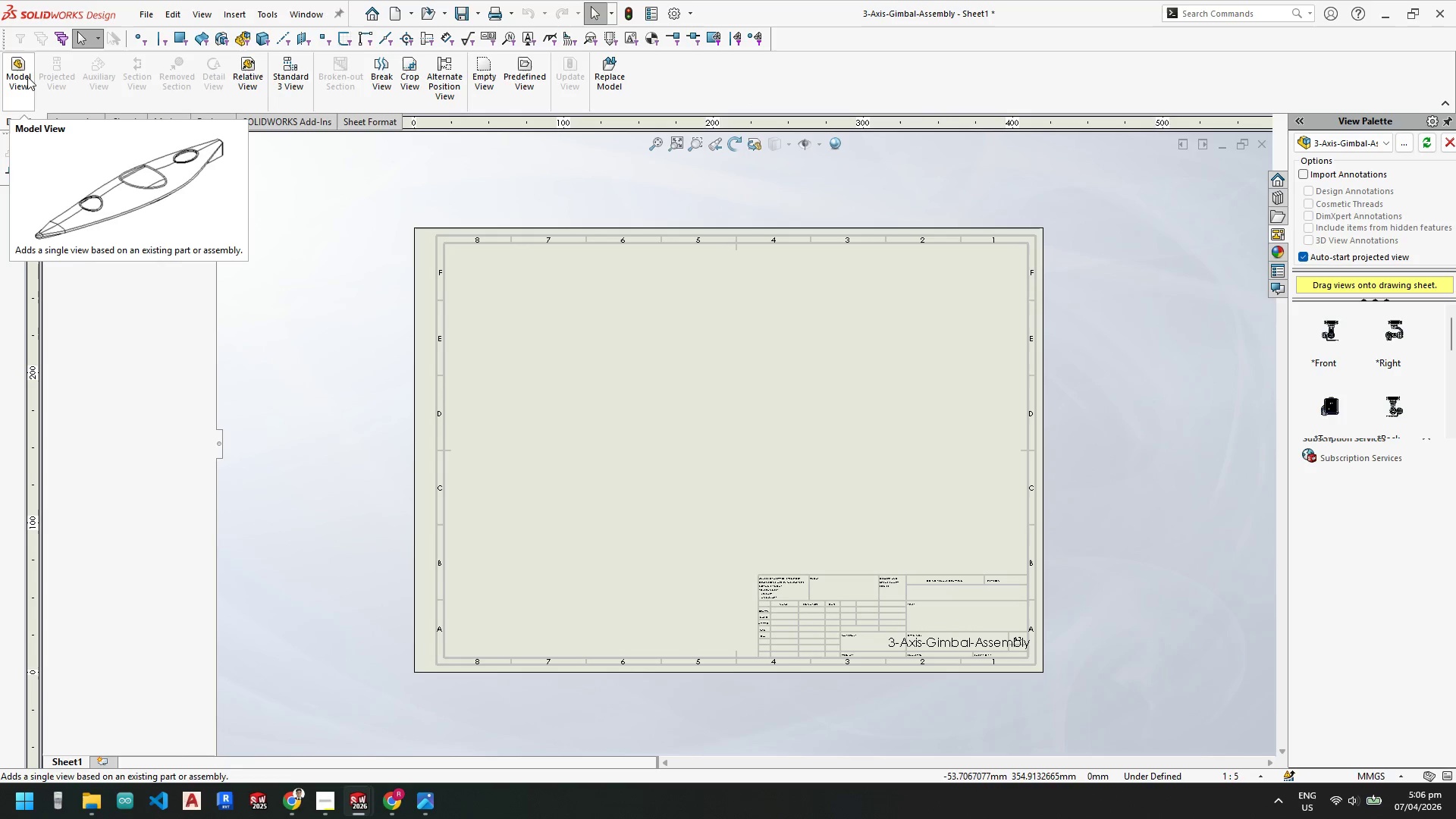 
left_click([23, 74])
 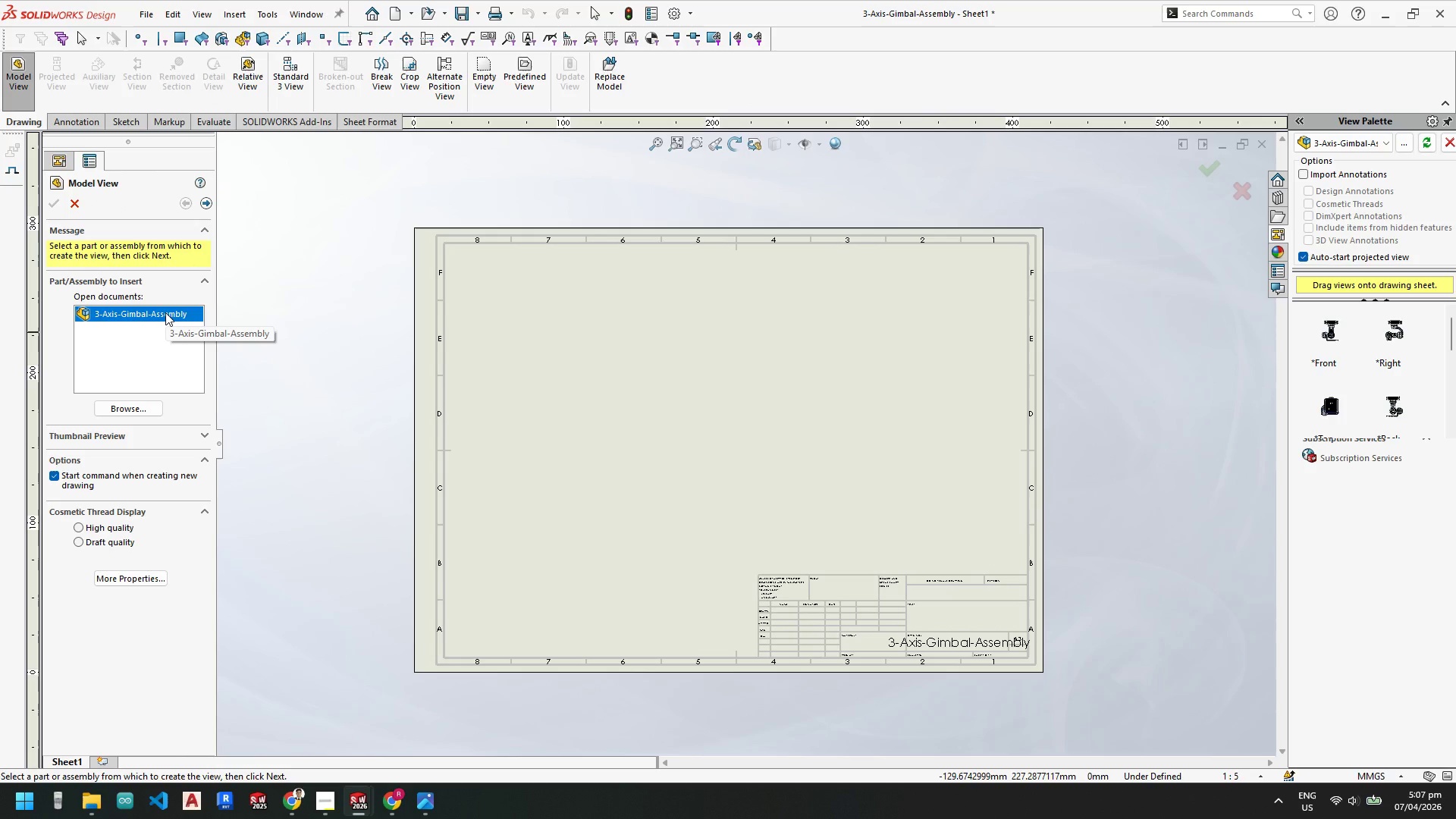 
left_click_drag(start_coordinate=[165, 312], to_coordinate=[662, 400])
 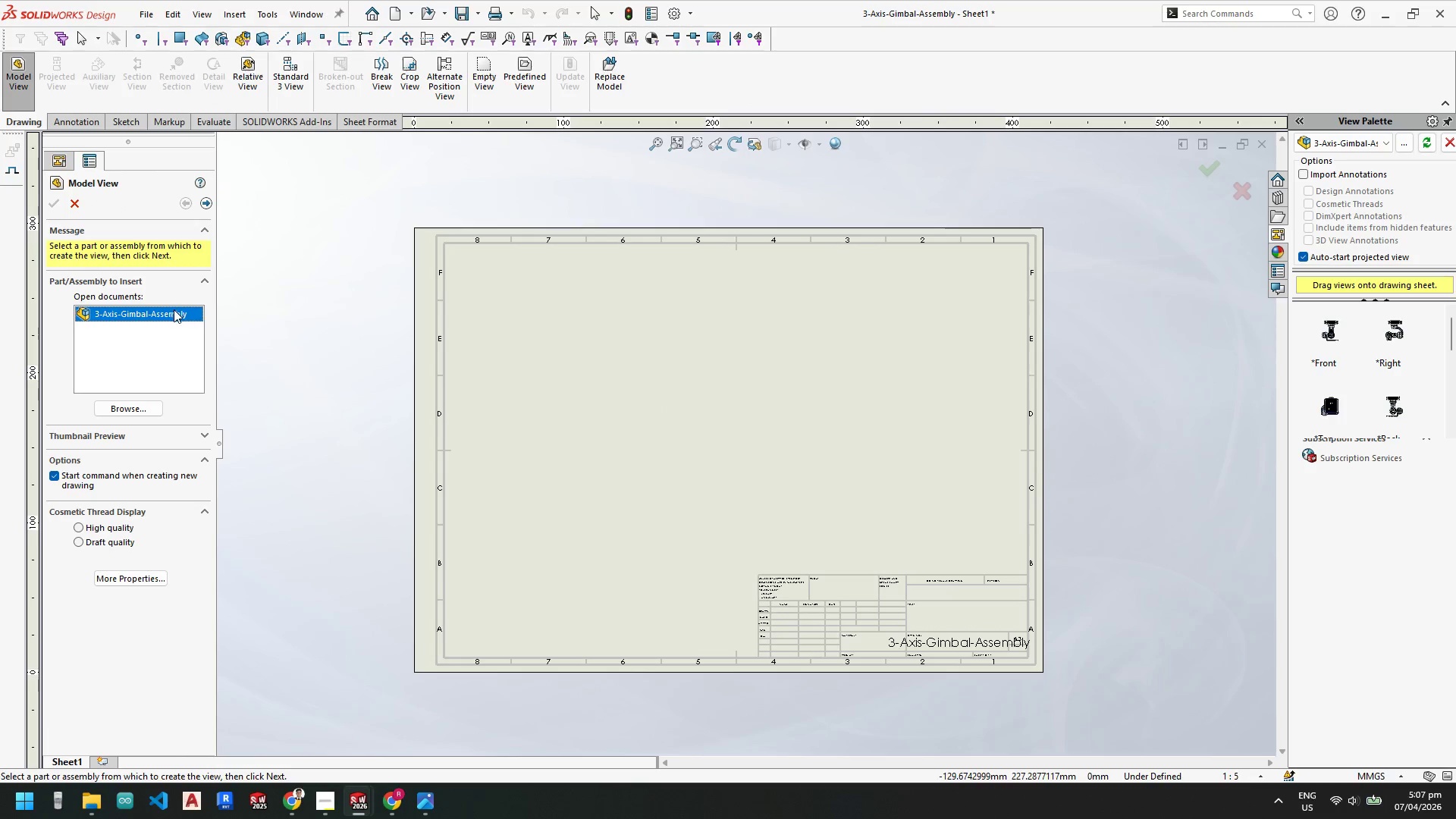 
double_click([173, 311])
 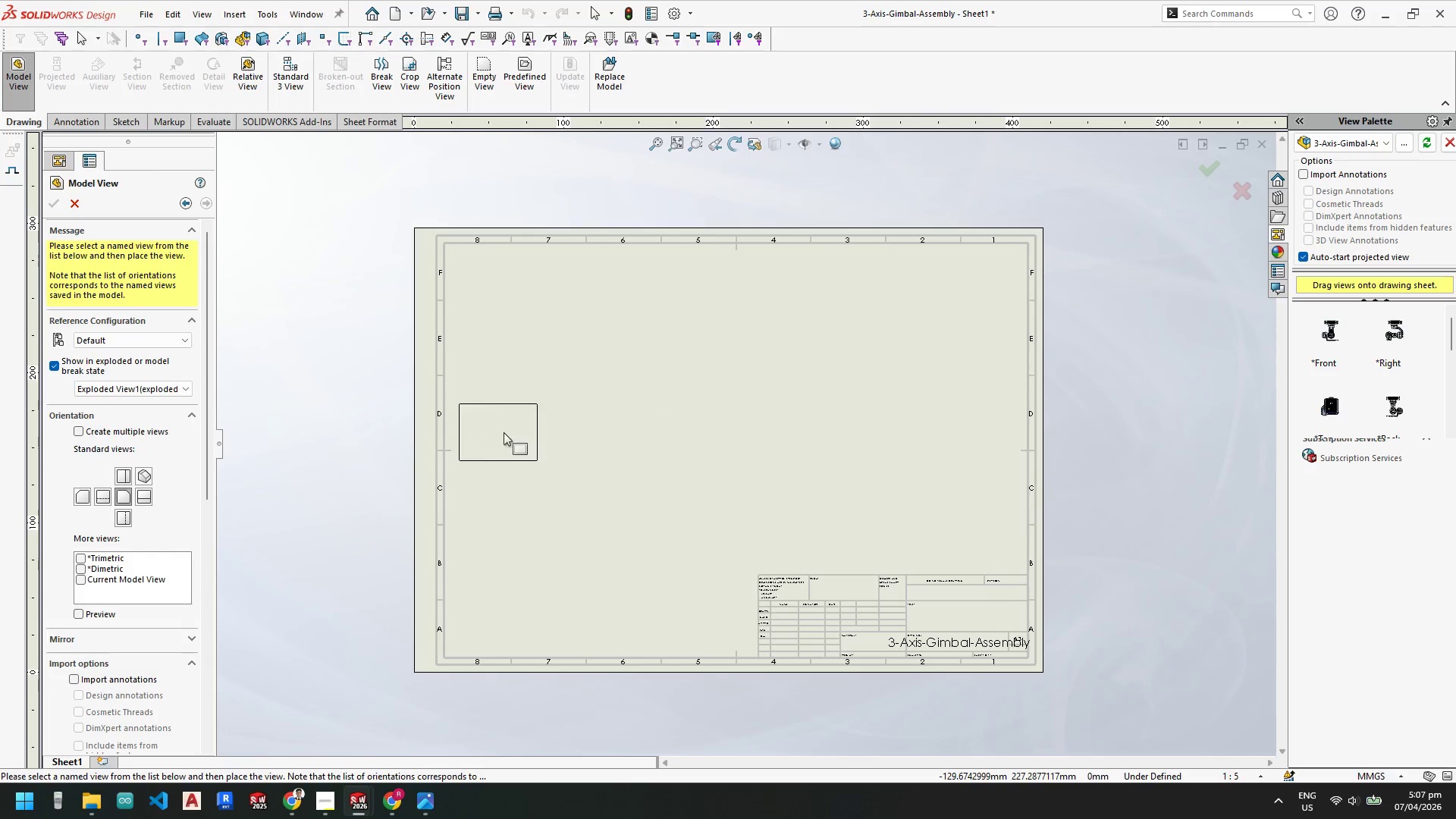 
left_click([611, 424])
 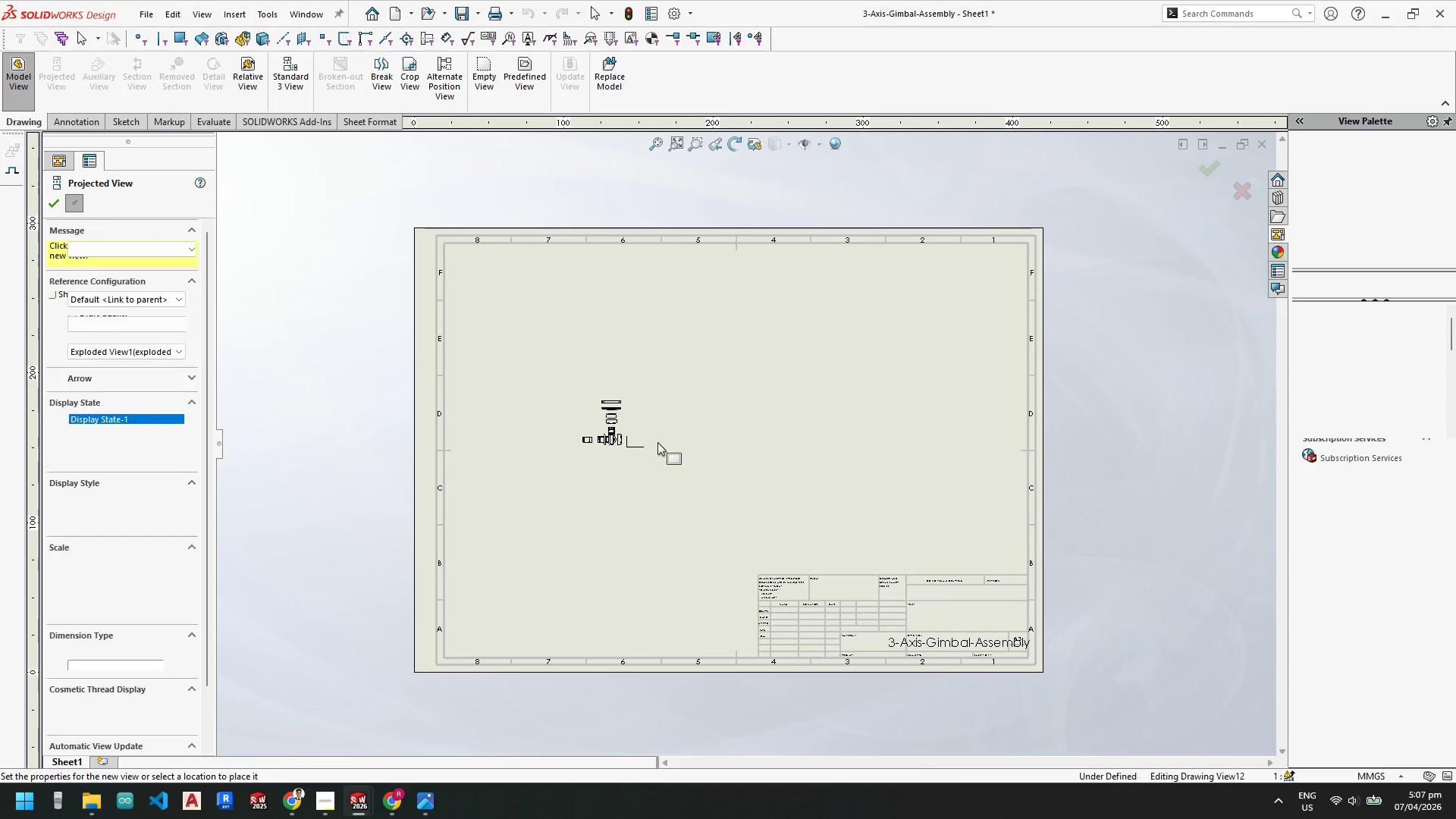 
scroll: coordinate [638, 433], scroll_direction: down, amount: 6.0
 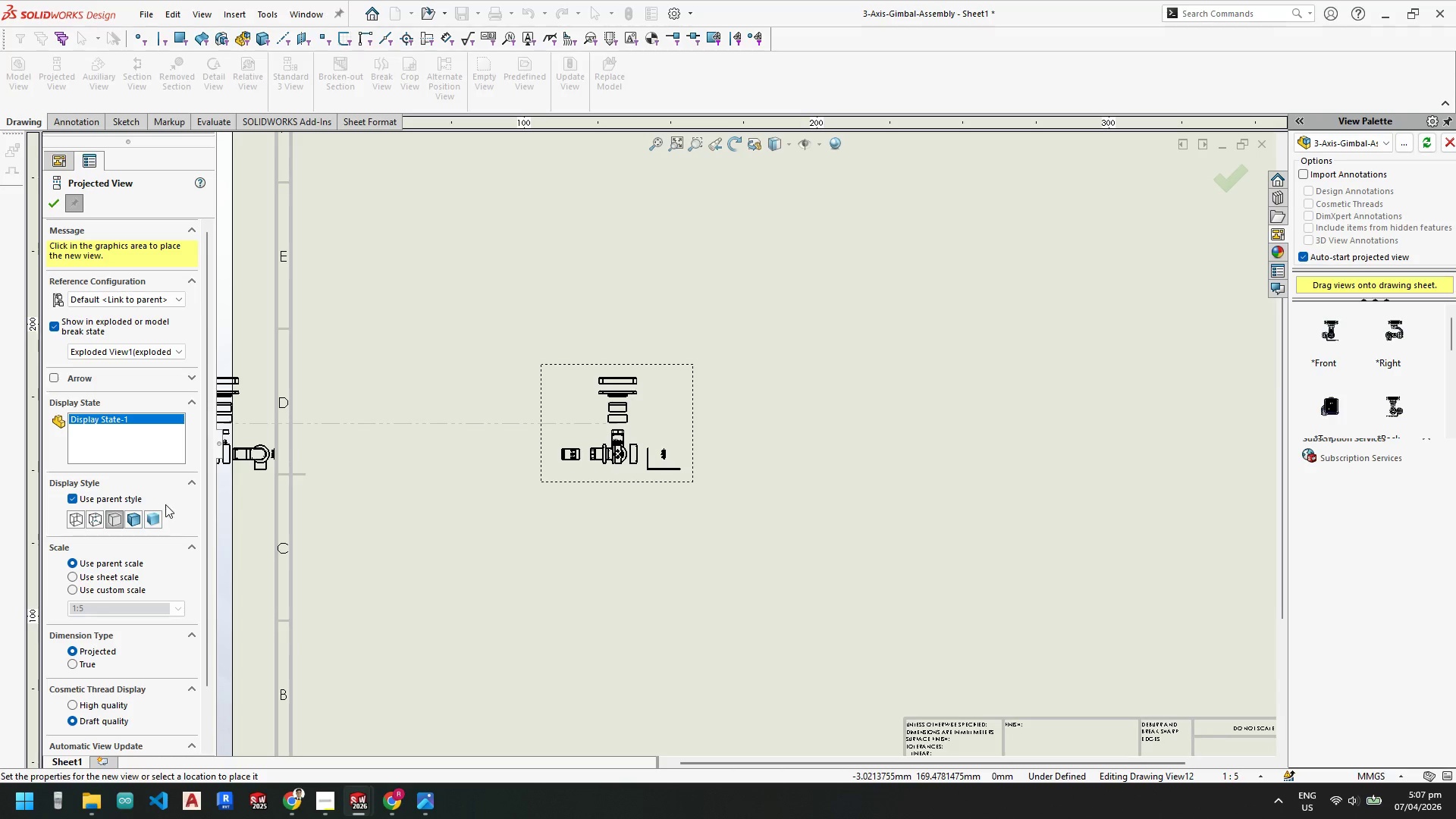 
scroll: coordinate [180, 355], scroll_direction: up, amount: 6.0
 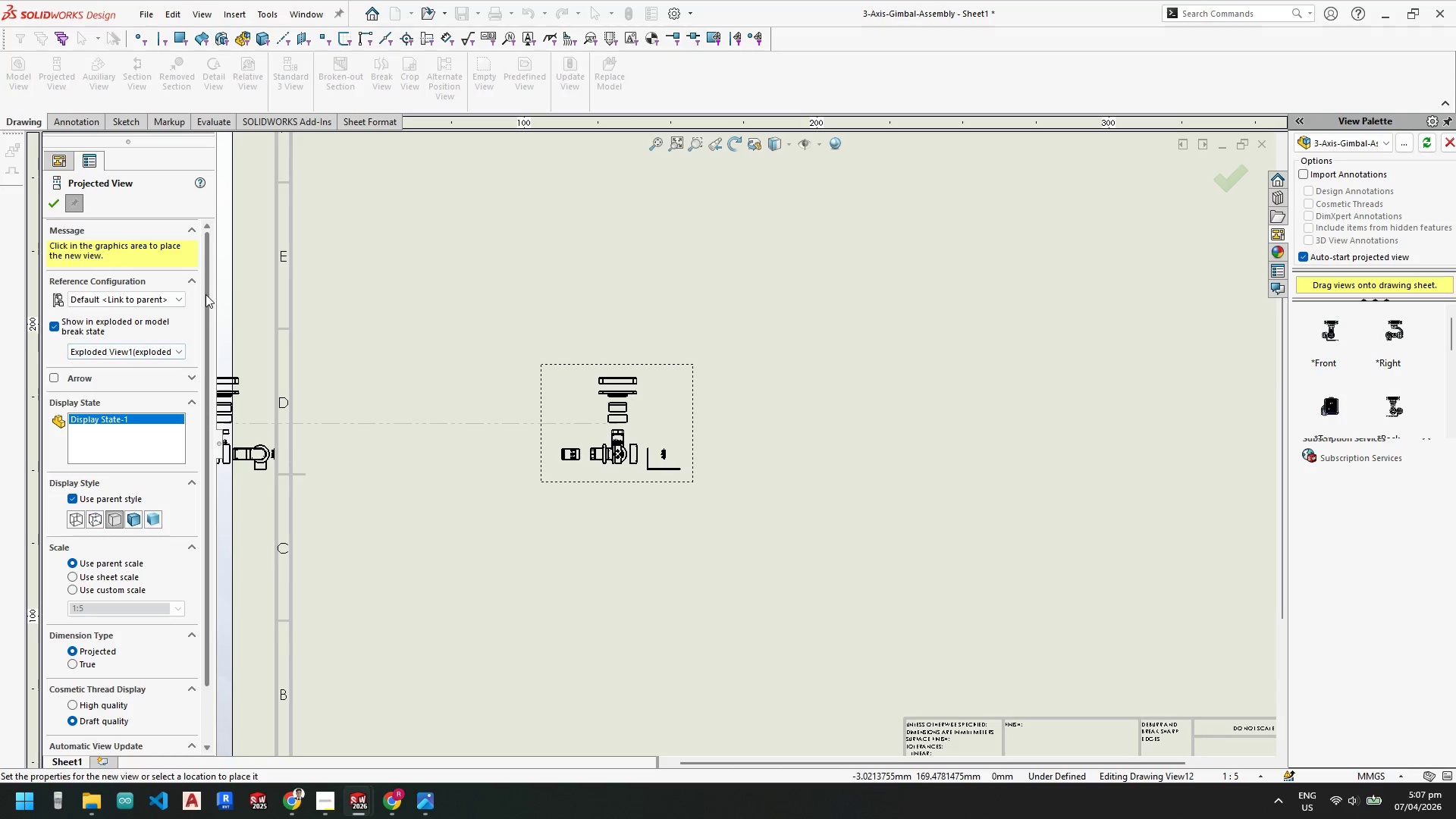 
left_click_drag(start_coordinate=[206, 297], to_coordinate=[211, 370])
 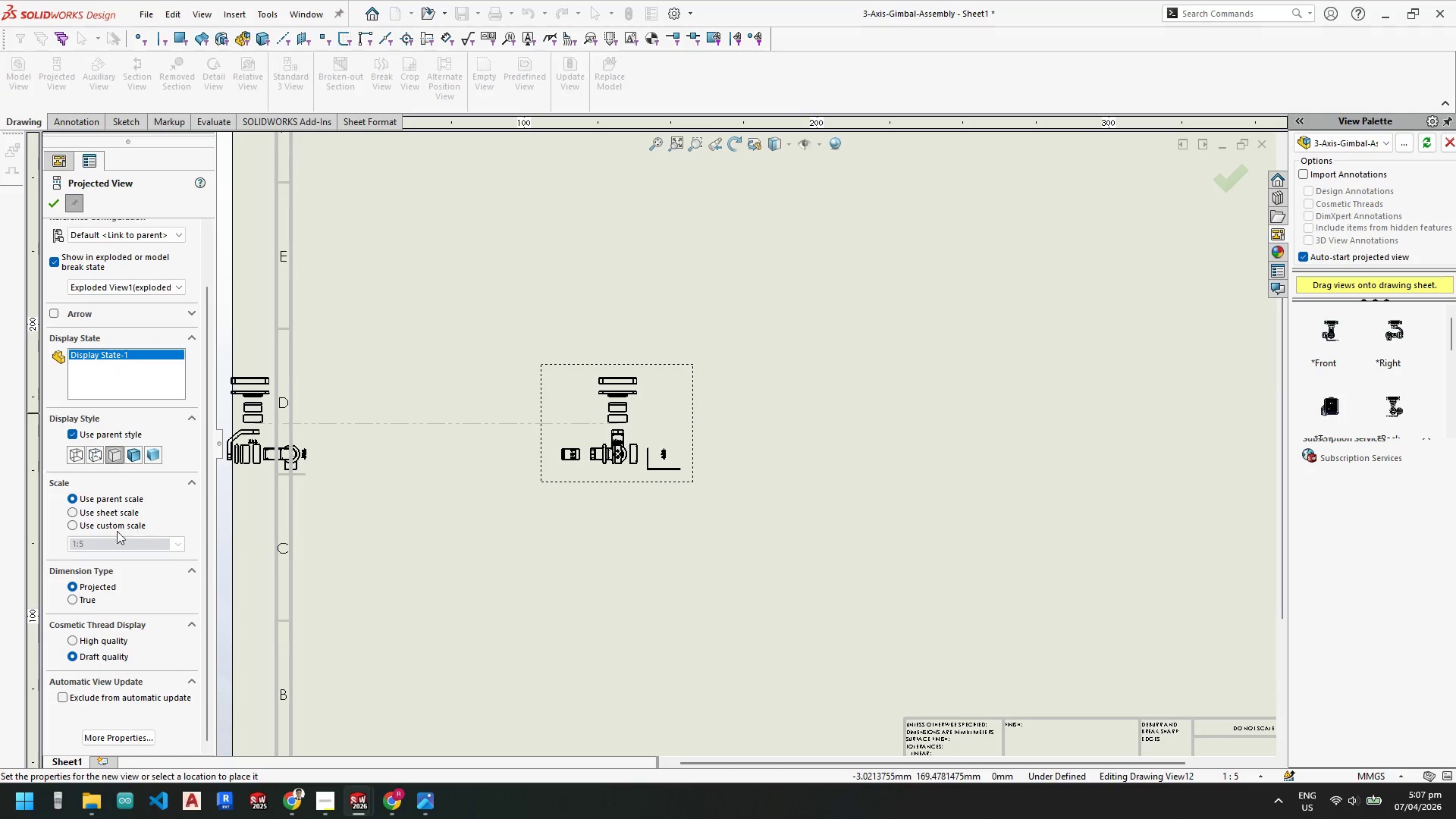 
left_click([75, 524])
 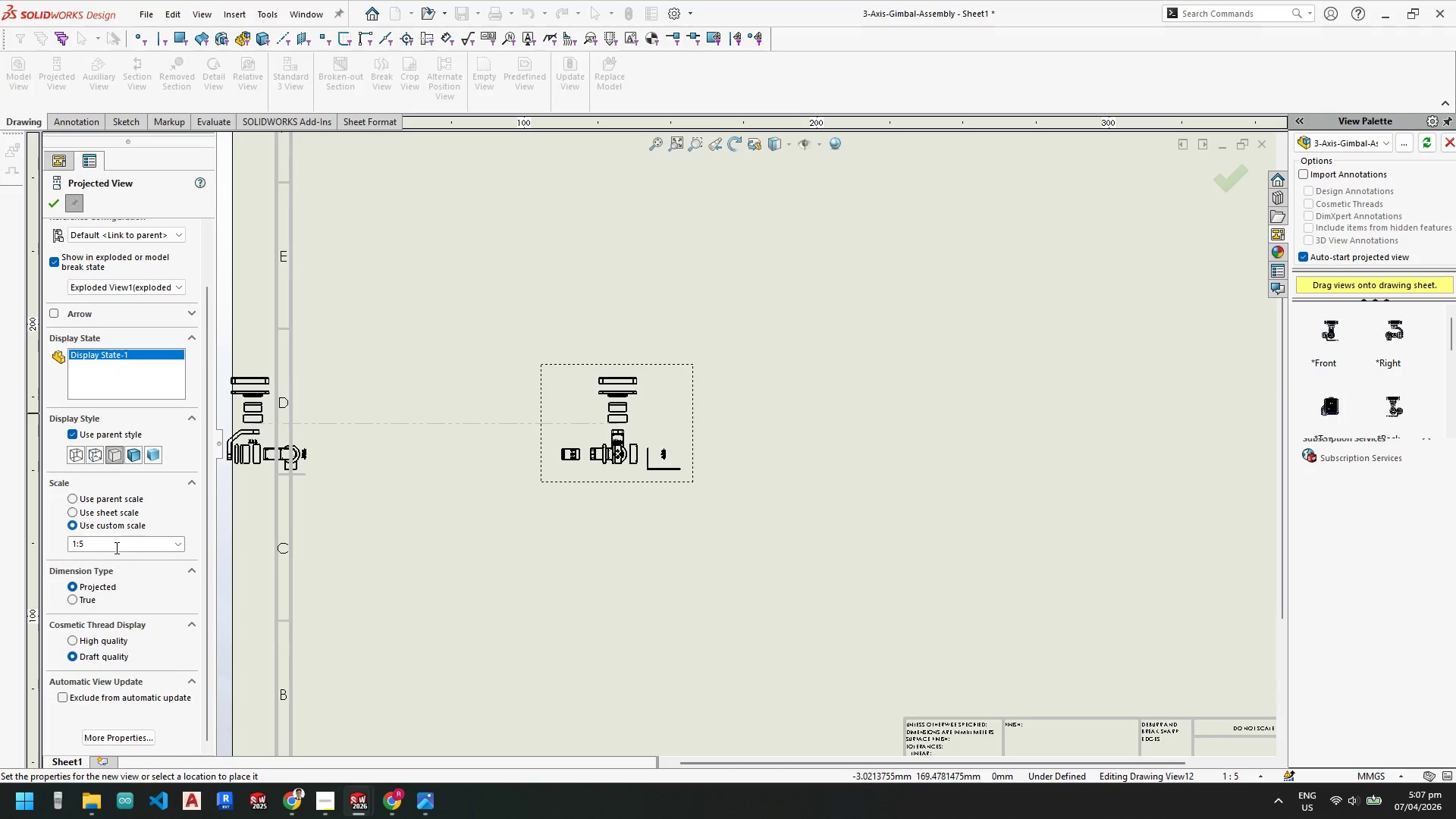 
left_click_drag(start_coordinate=[113, 544], to_coordinate=[28, 545])
 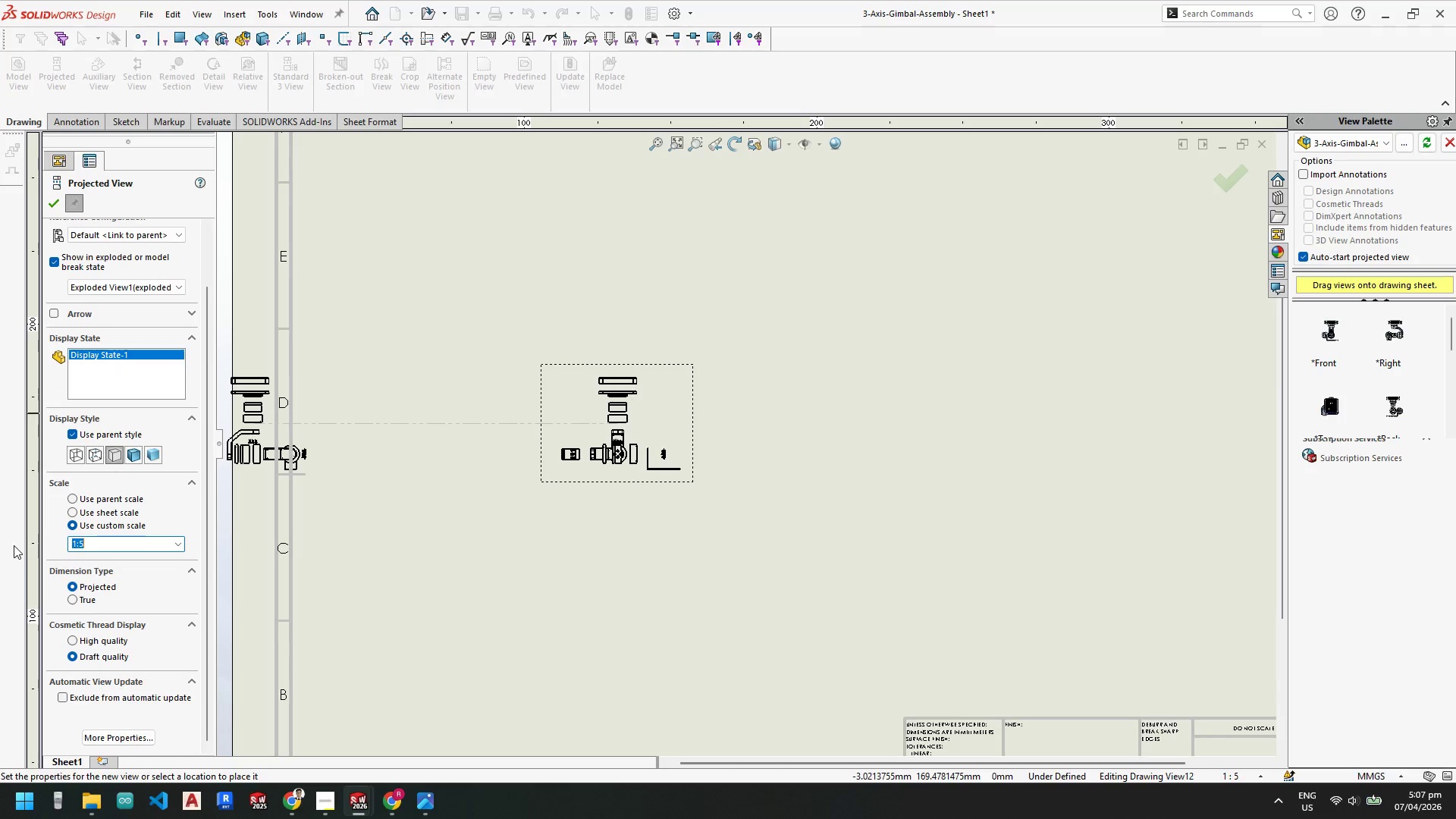 
key(1)
 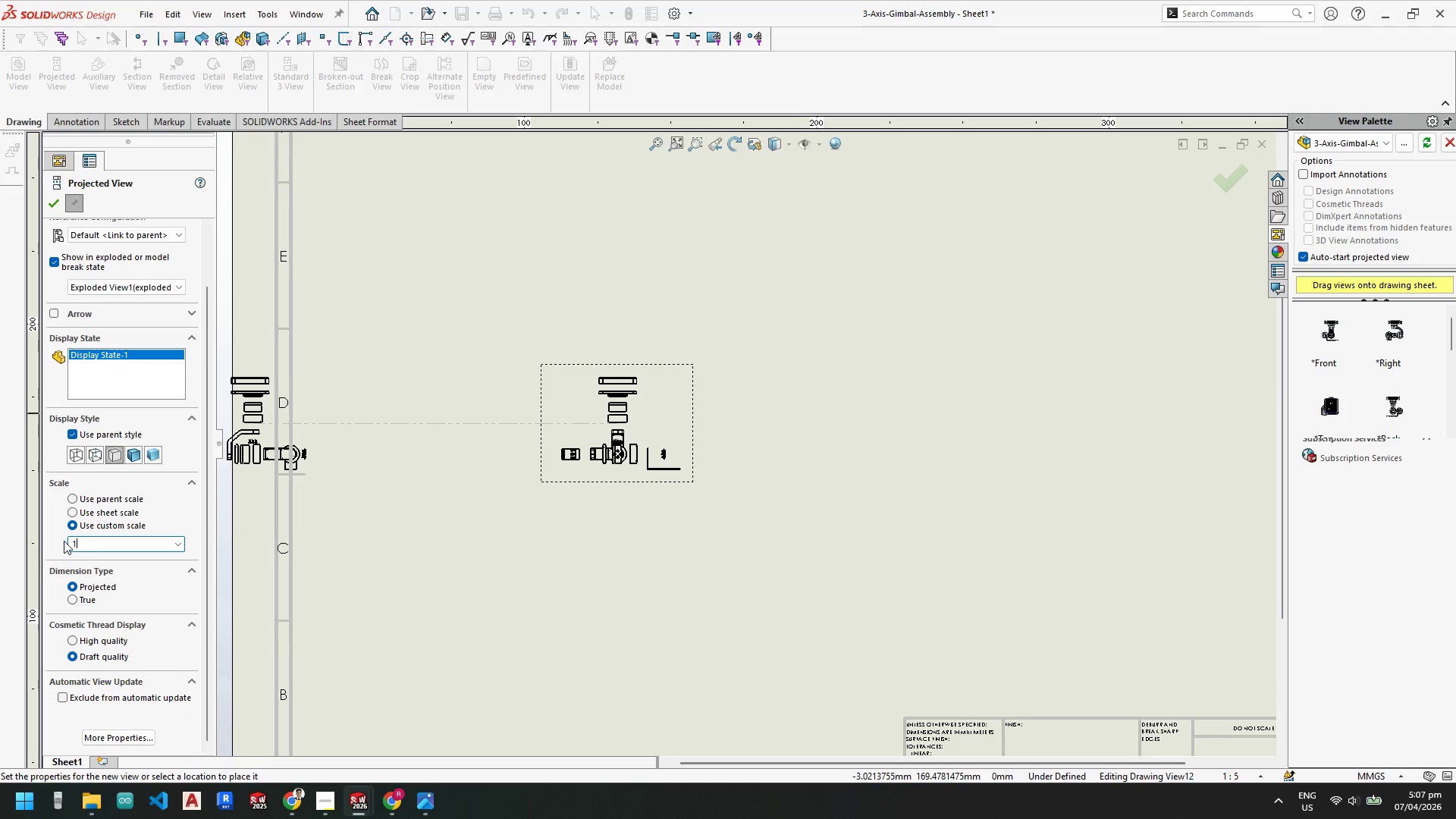 
key(Shift+Semicolon)
 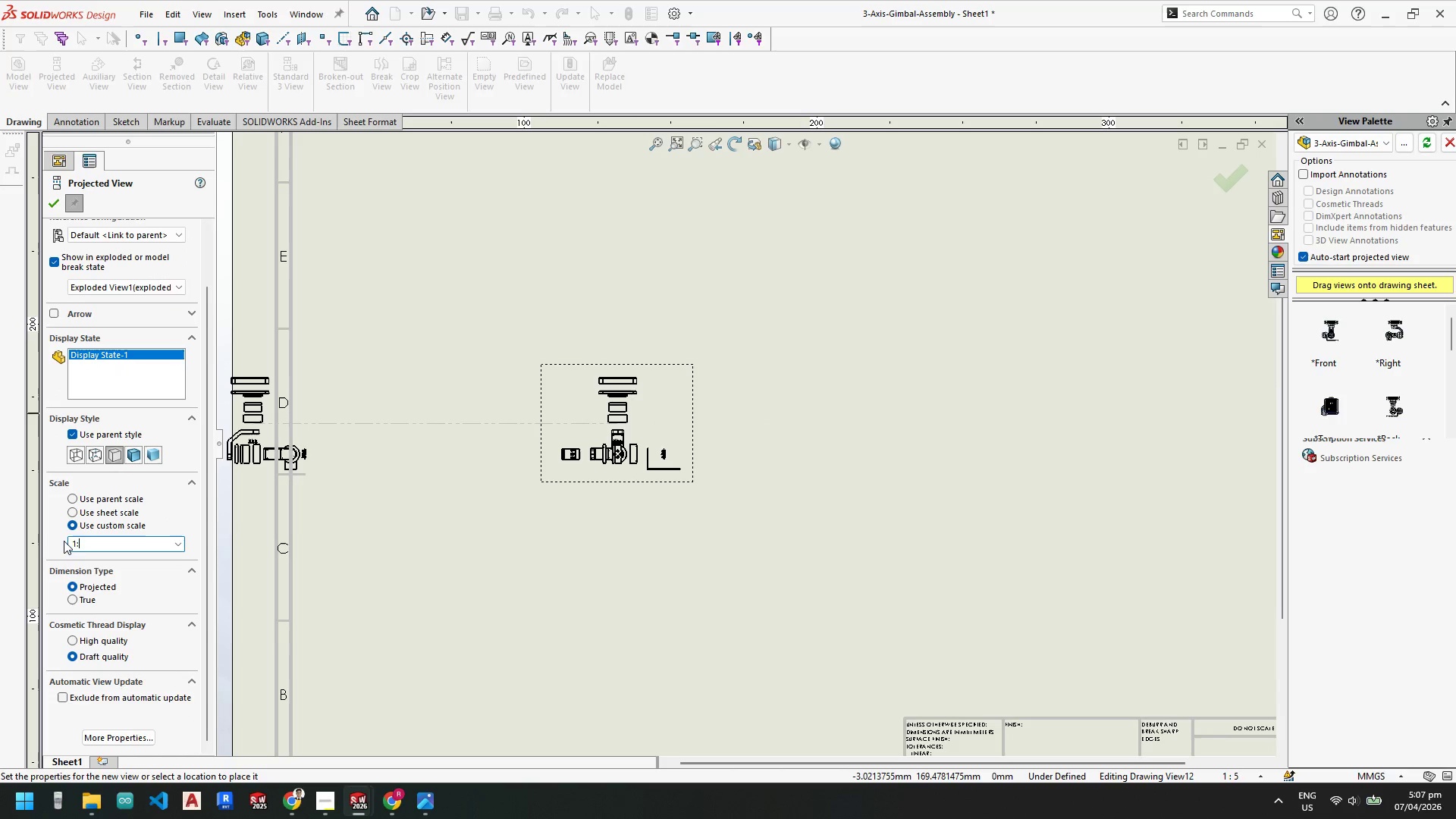 
key(1)
 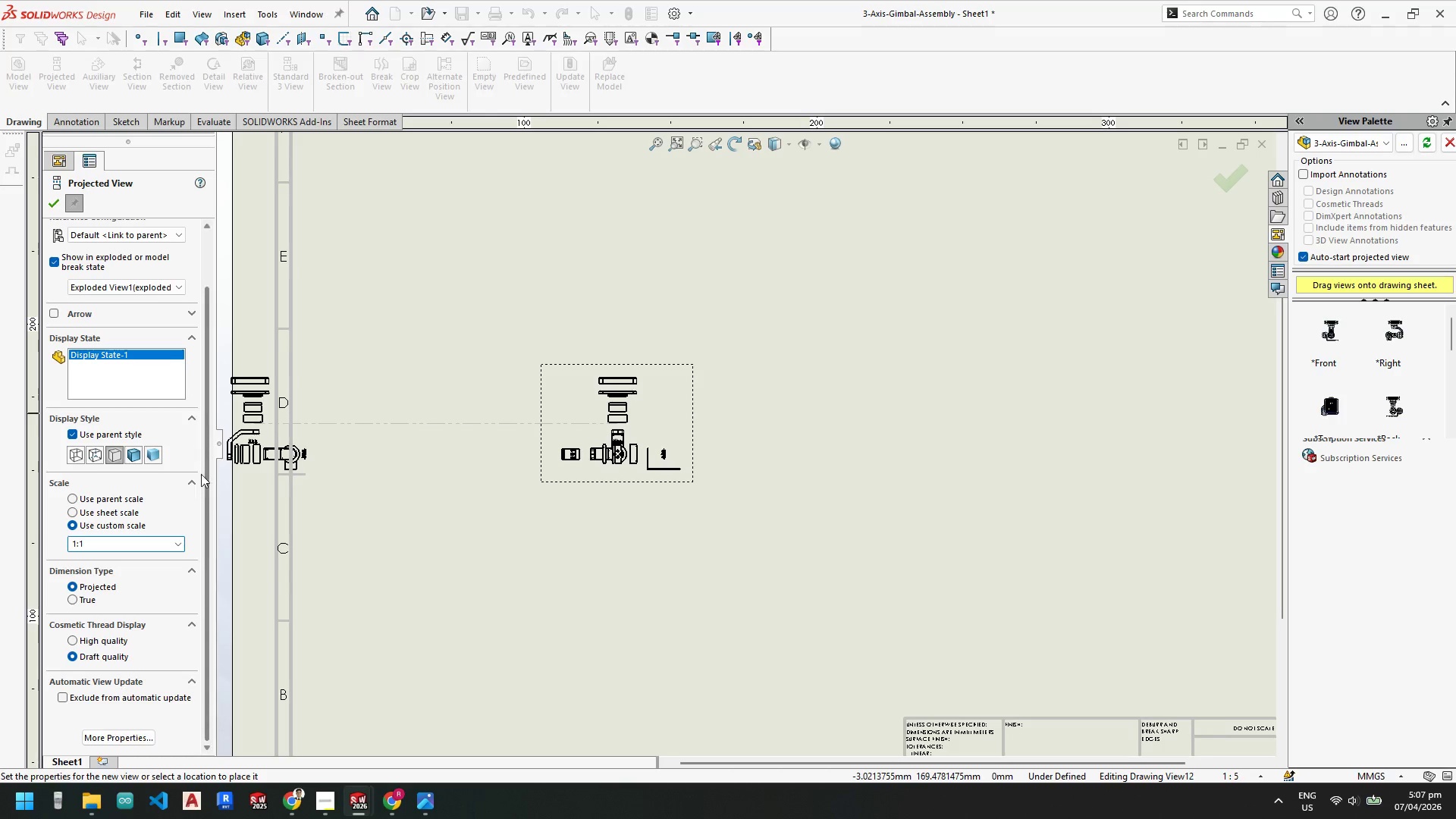 
left_click([210, 499])
 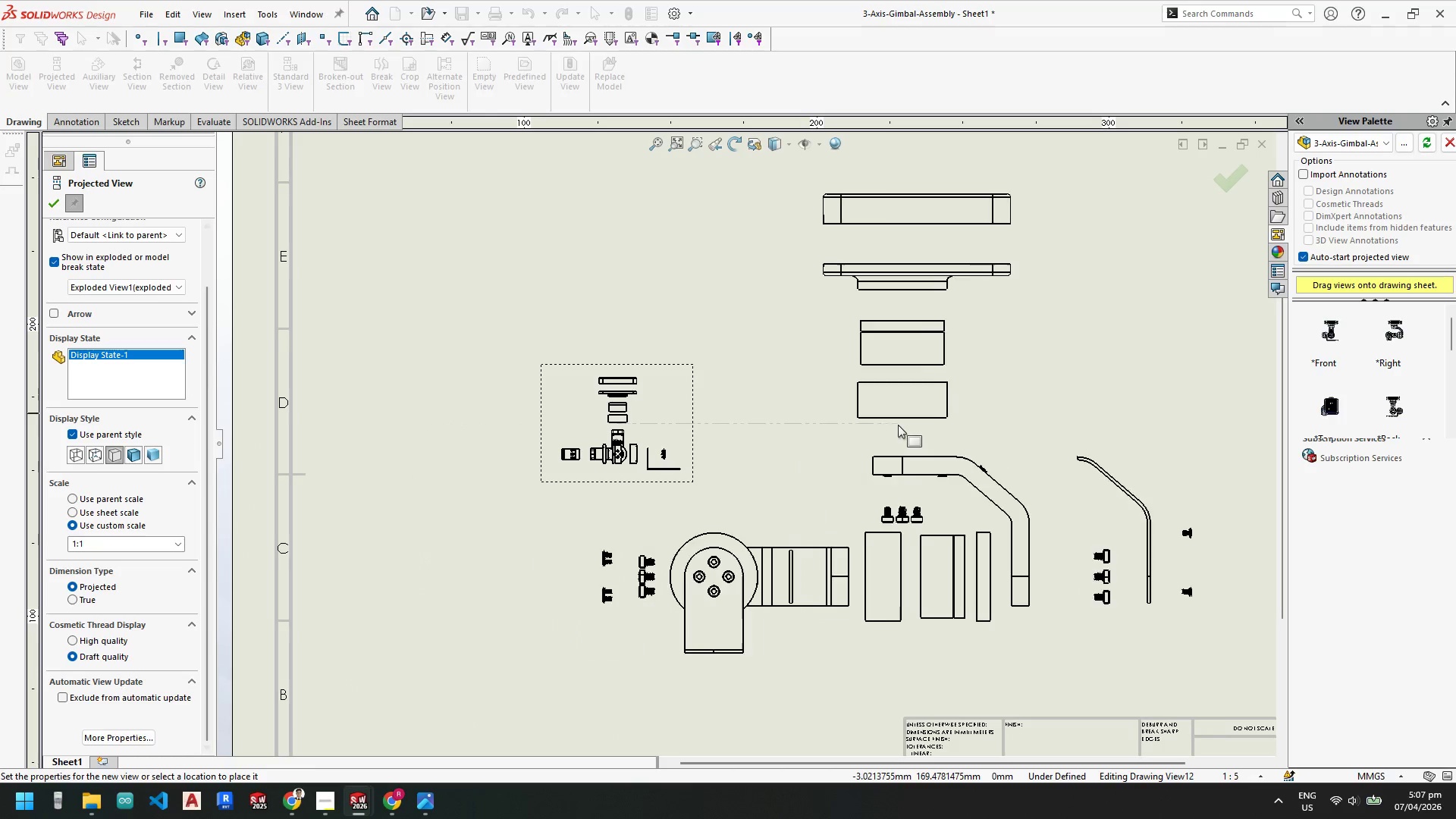 
scroll: coordinate [898, 425], scroll_direction: up, amount: 4.0
 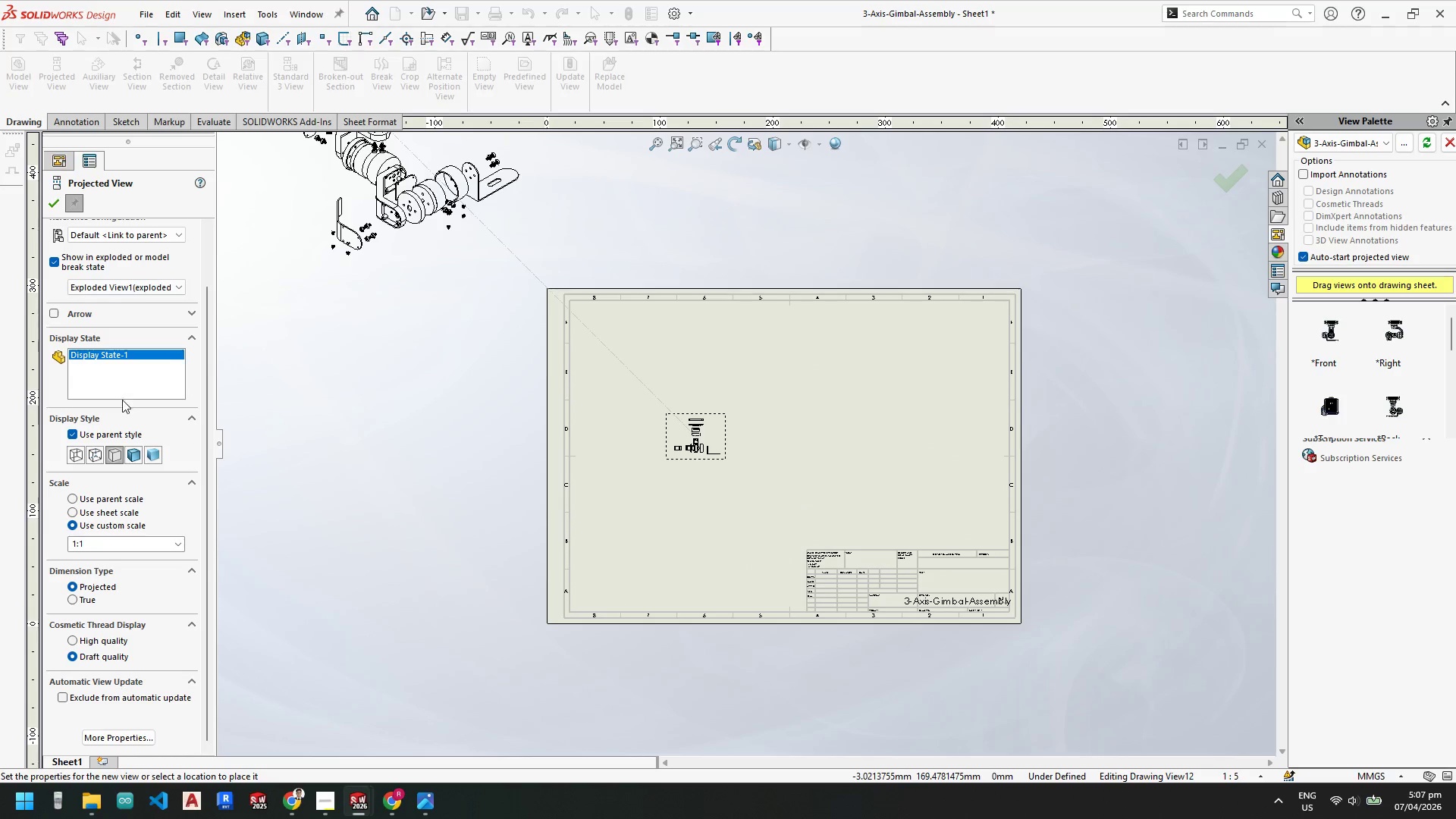 
left_click([138, 453])
 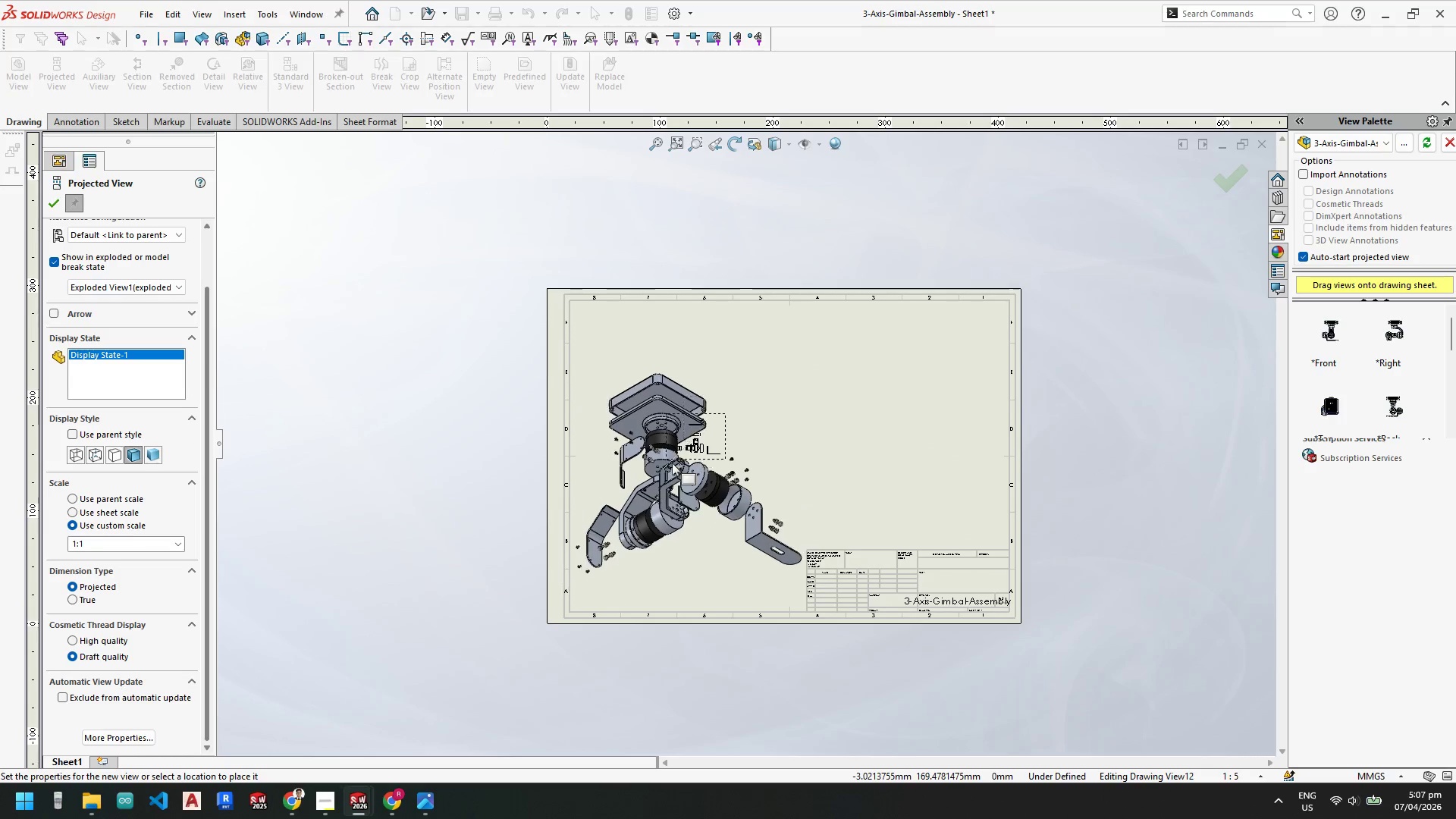 
scroll: coordinate [109, 305], scroll_direction: up, amount: 5.0
 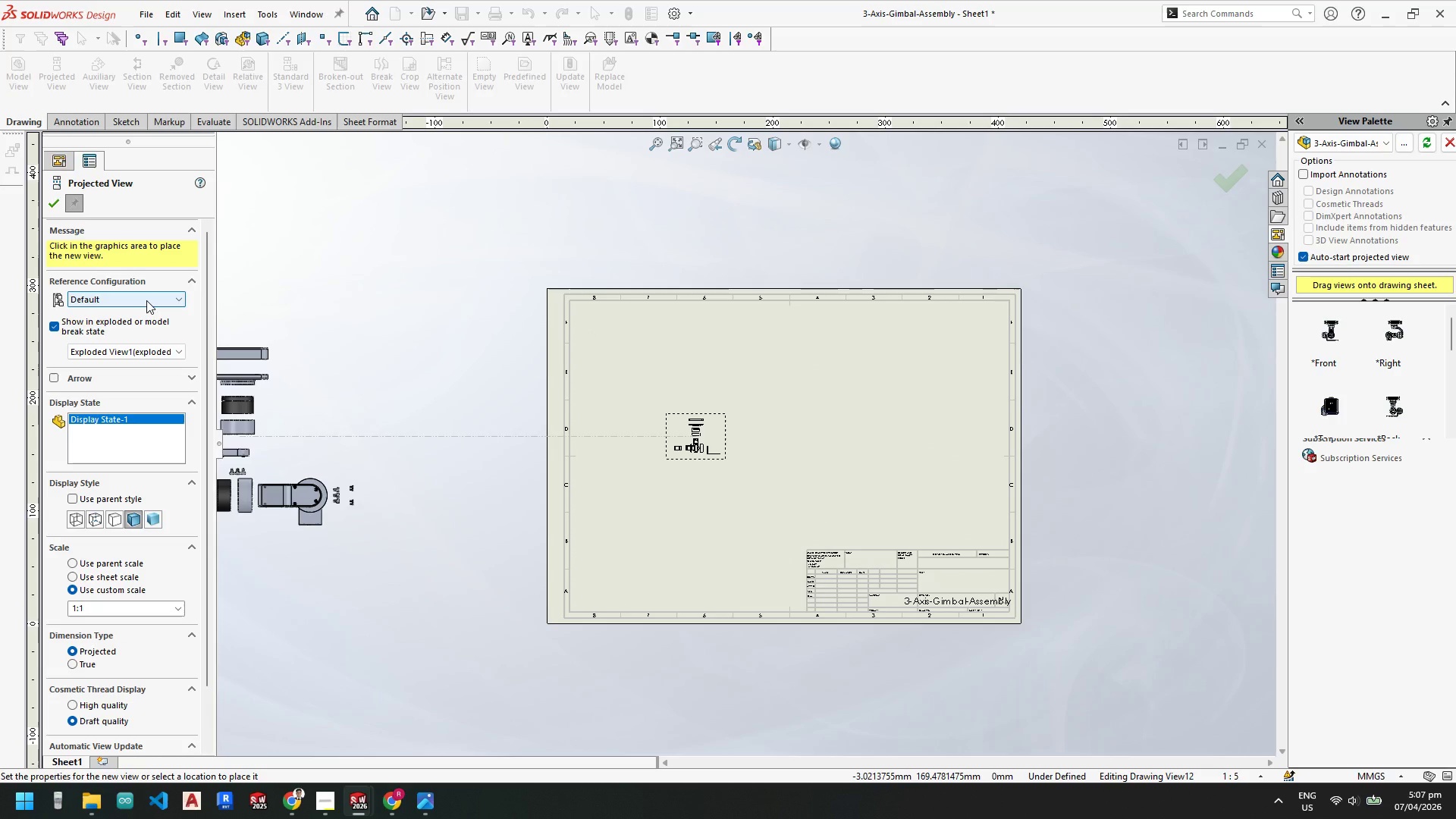 
left_click([146, 300])
 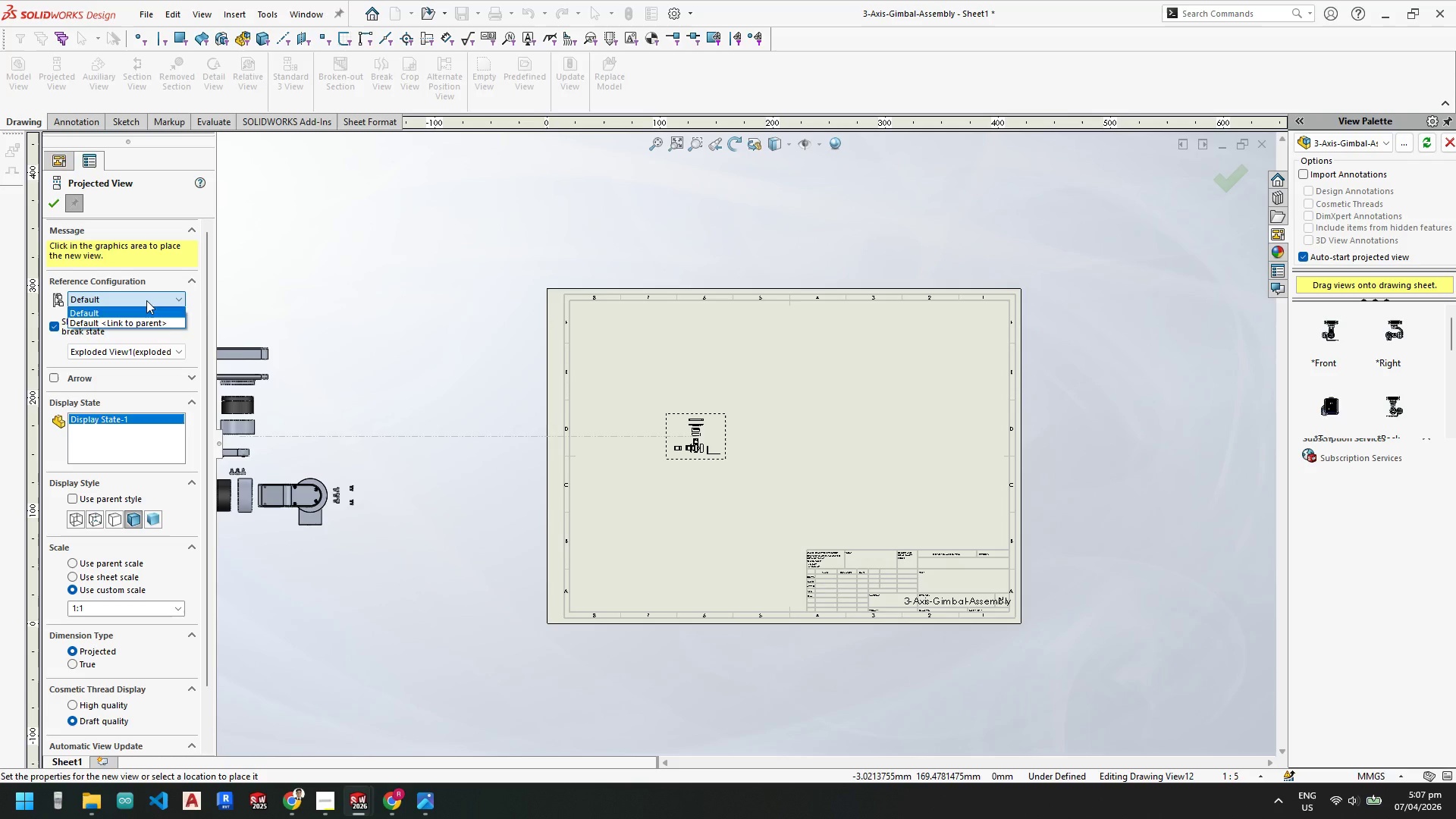 
left_click([146, 300])
 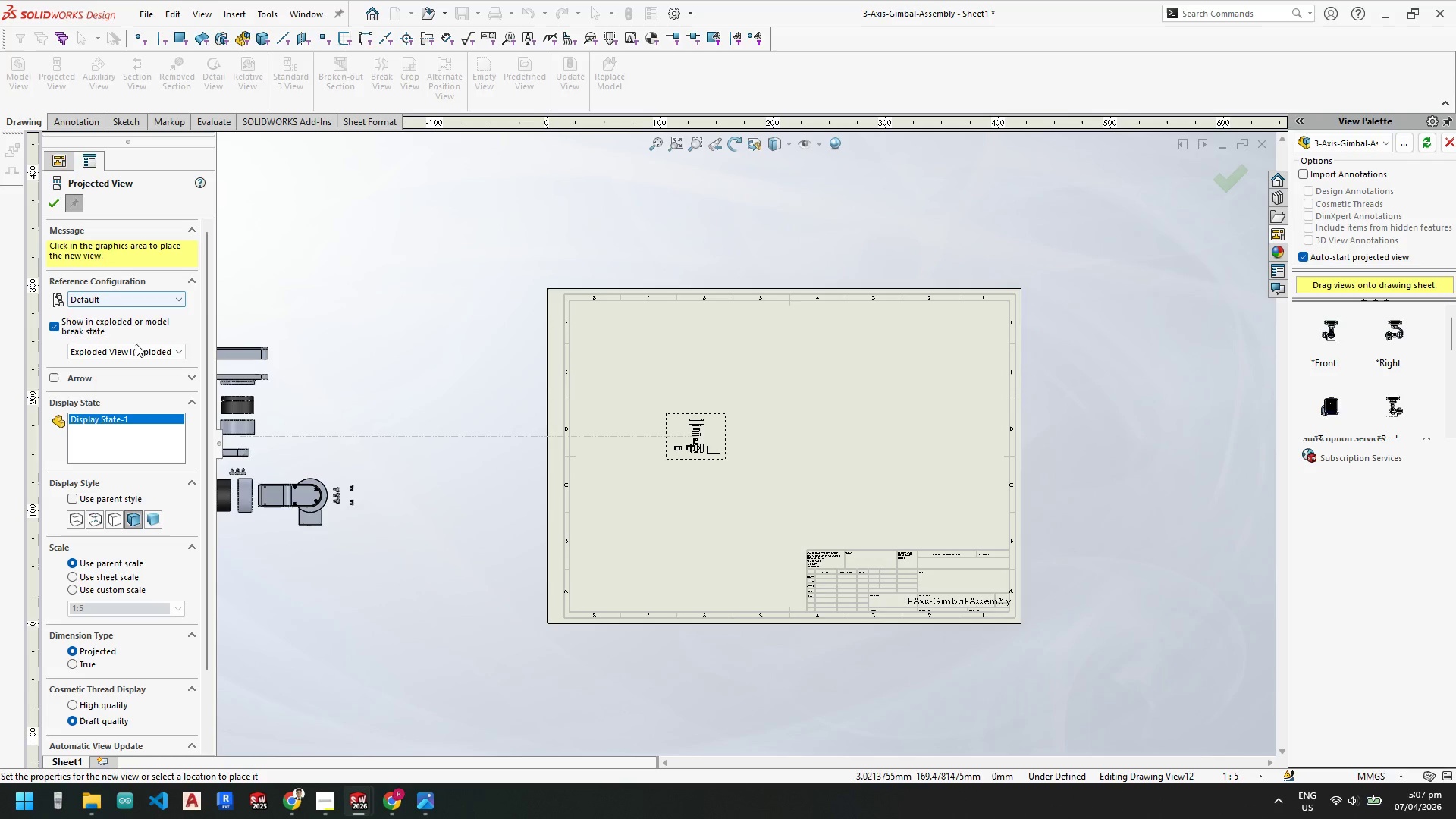 
left_click([138, 350])
 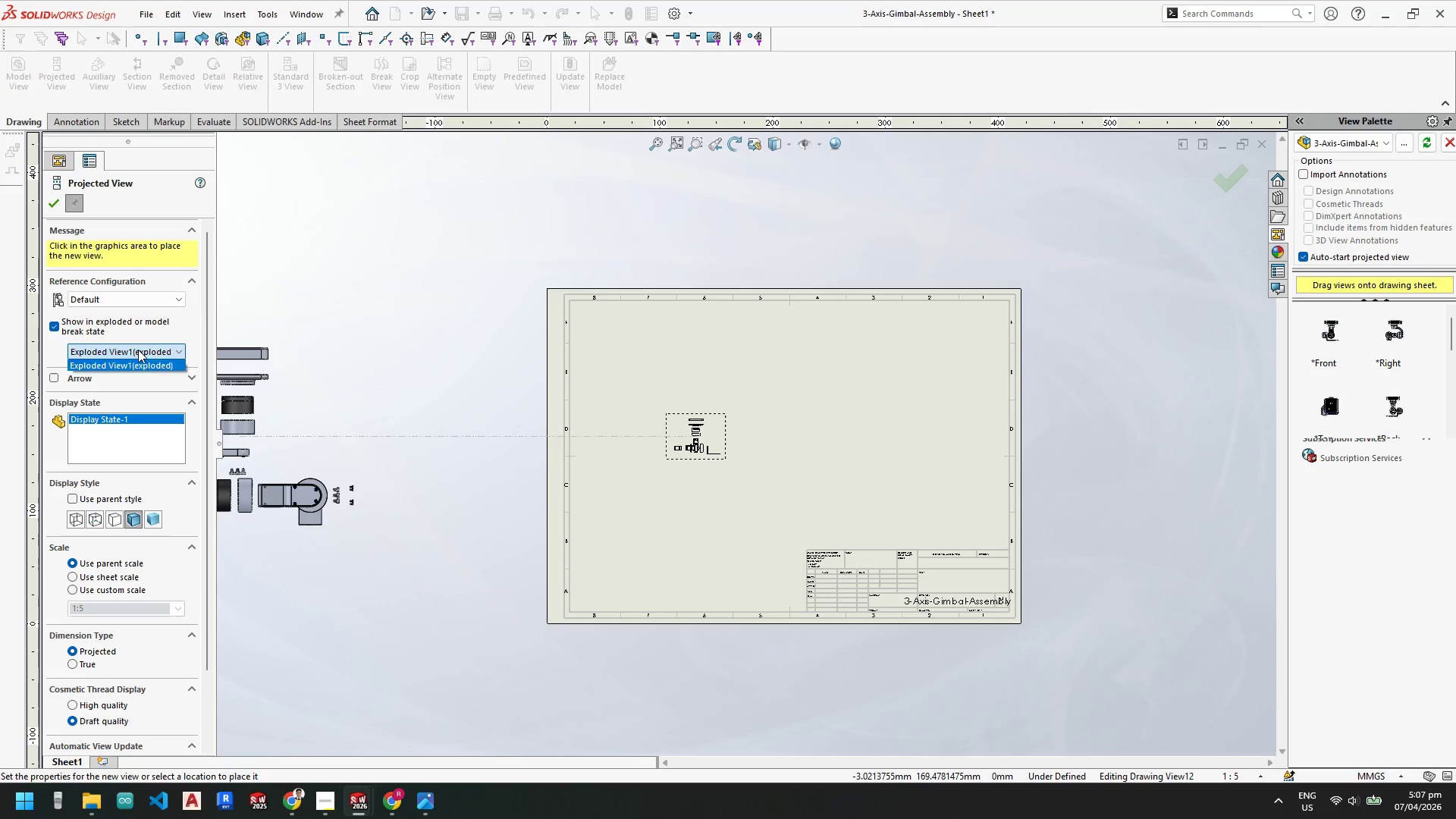 
left_click([138, 350])
 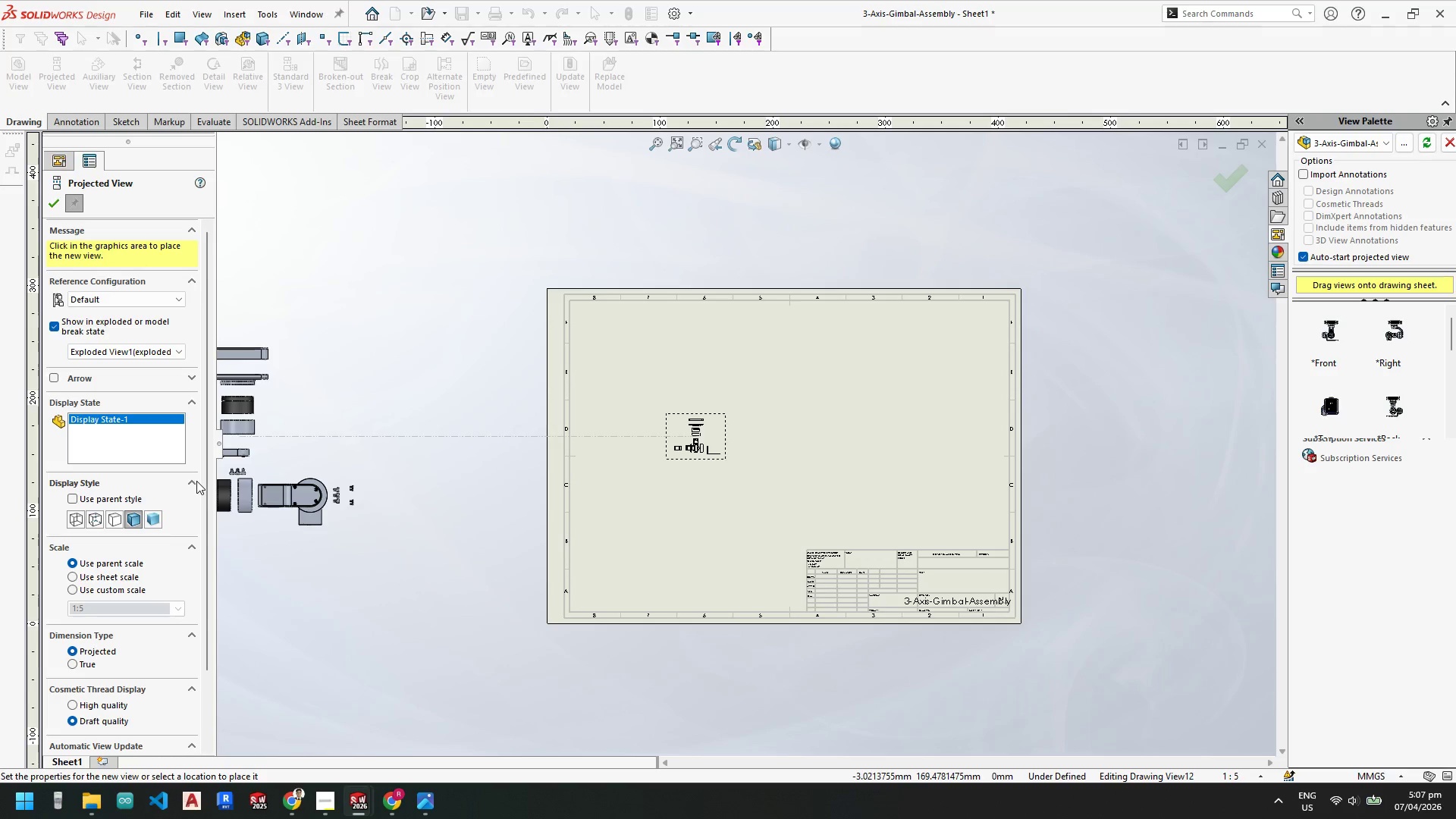 
left_click_drag(start_coordinate=[206, 476], to_coordinate=[209, 559])
 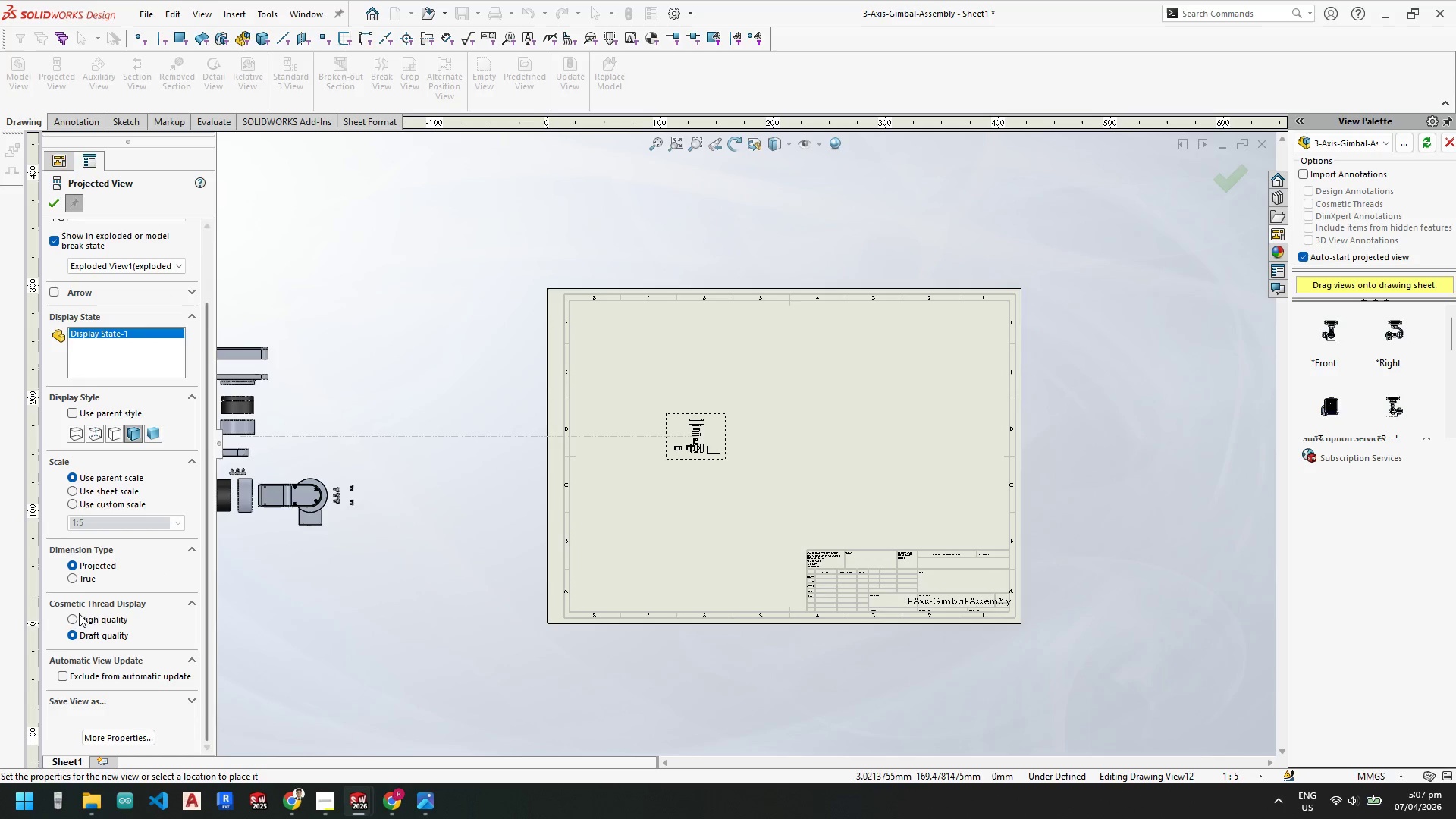 
left_click([76, 617])
 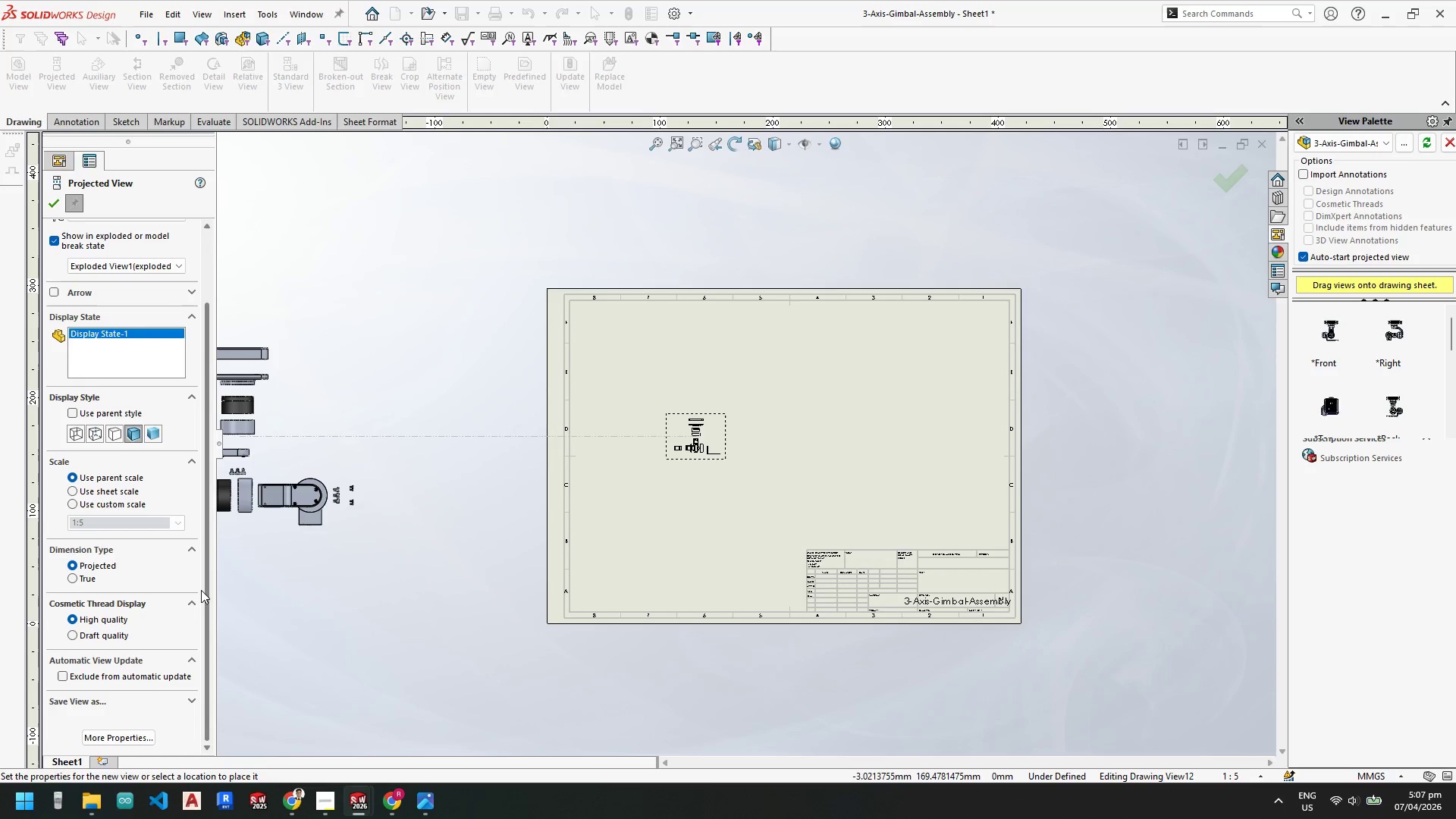 
left_click_drag(start_coordinate=[206, 588], to_coordinate=[215, 472])
 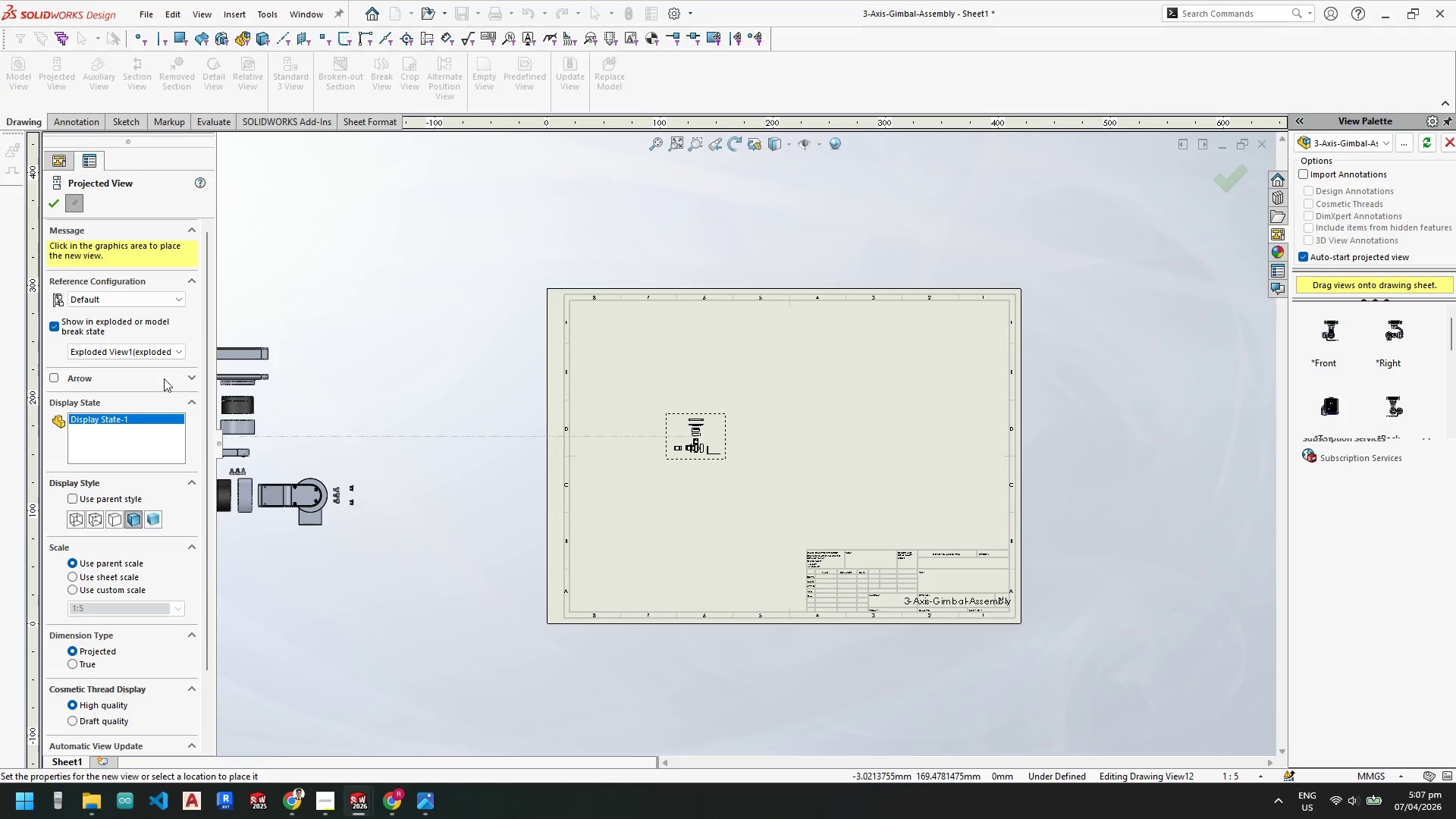 
left_click([190, 375])
 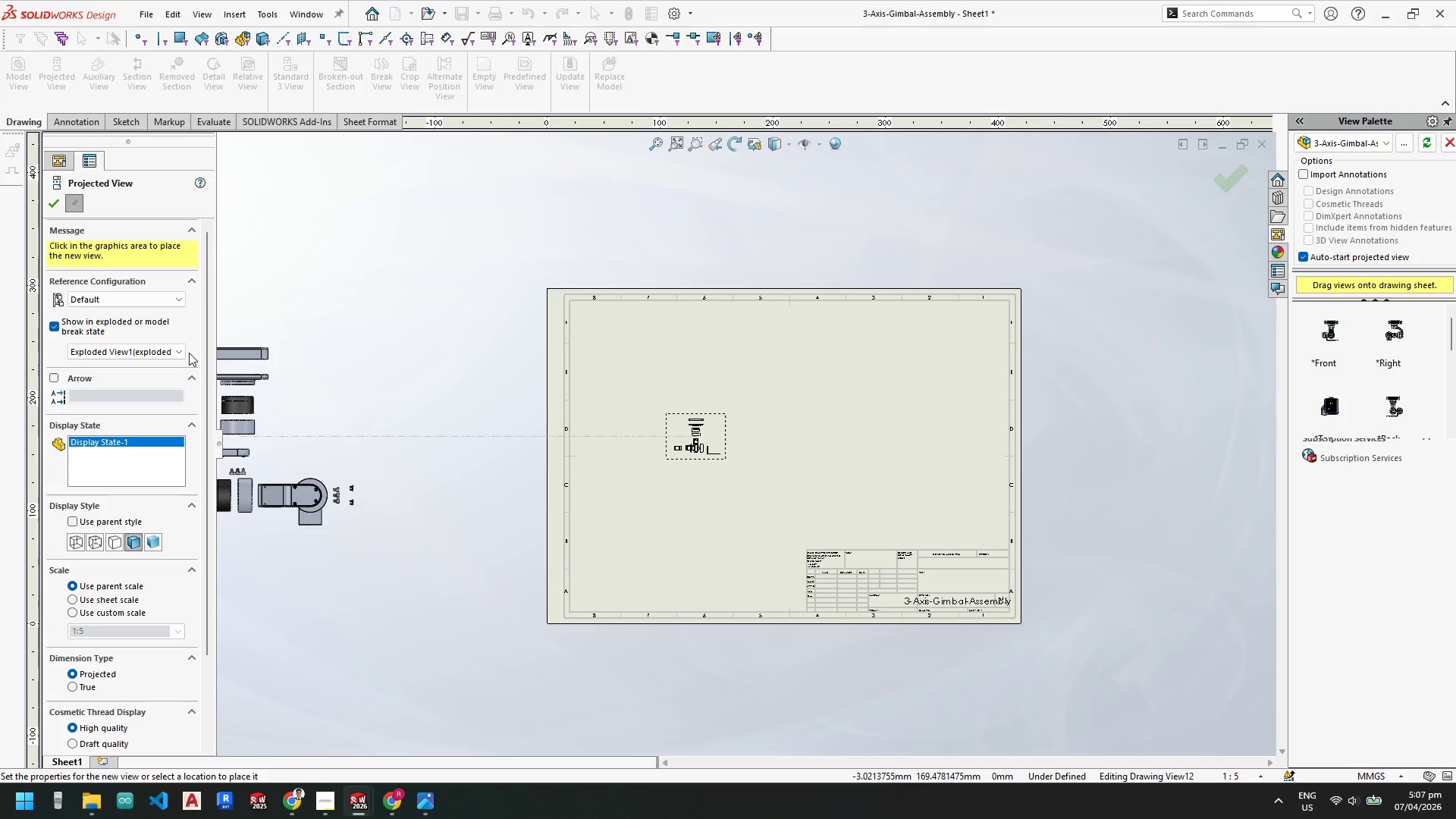 
left_click([177, 350])
 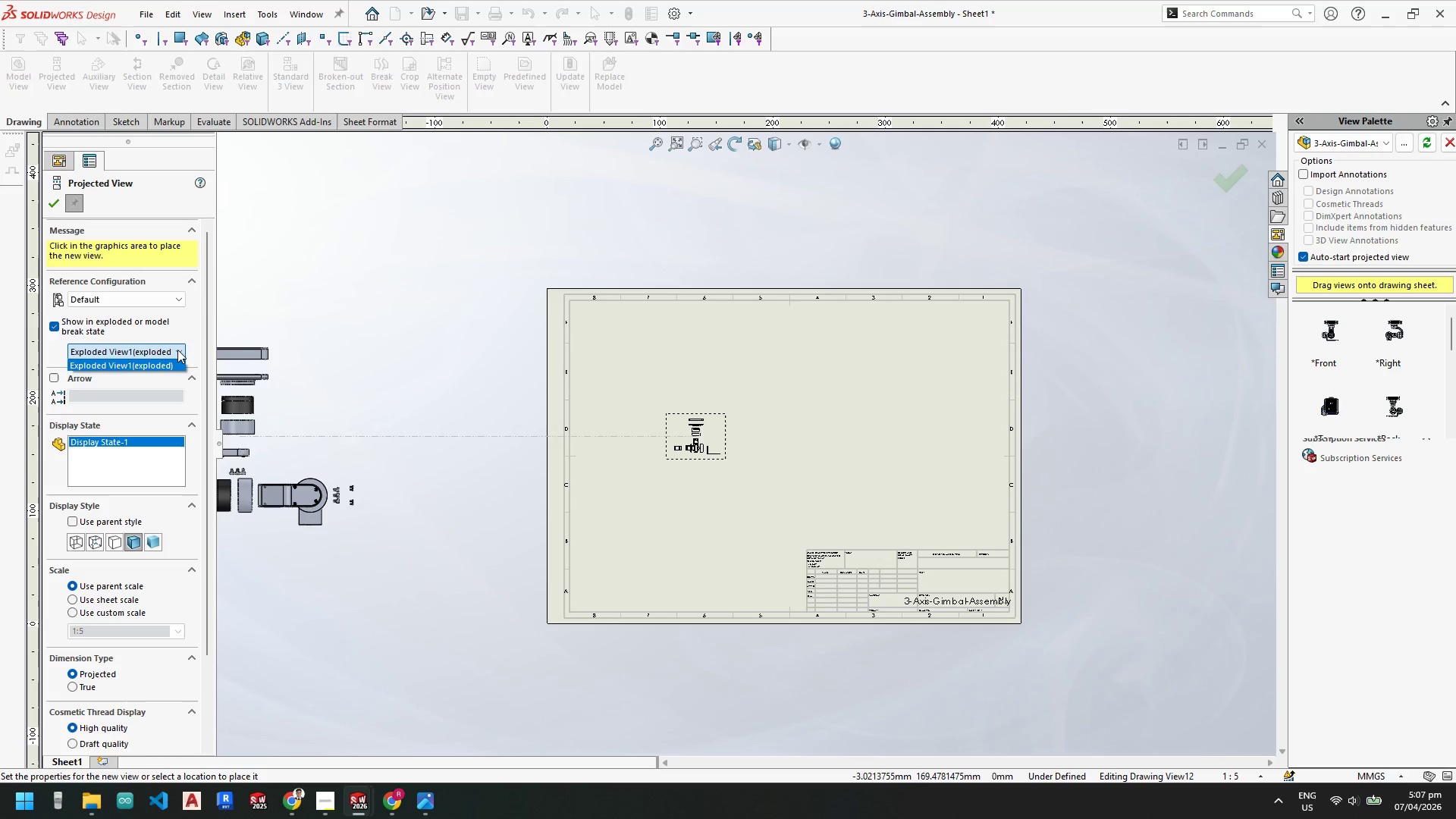 
left_click([177, 350])
 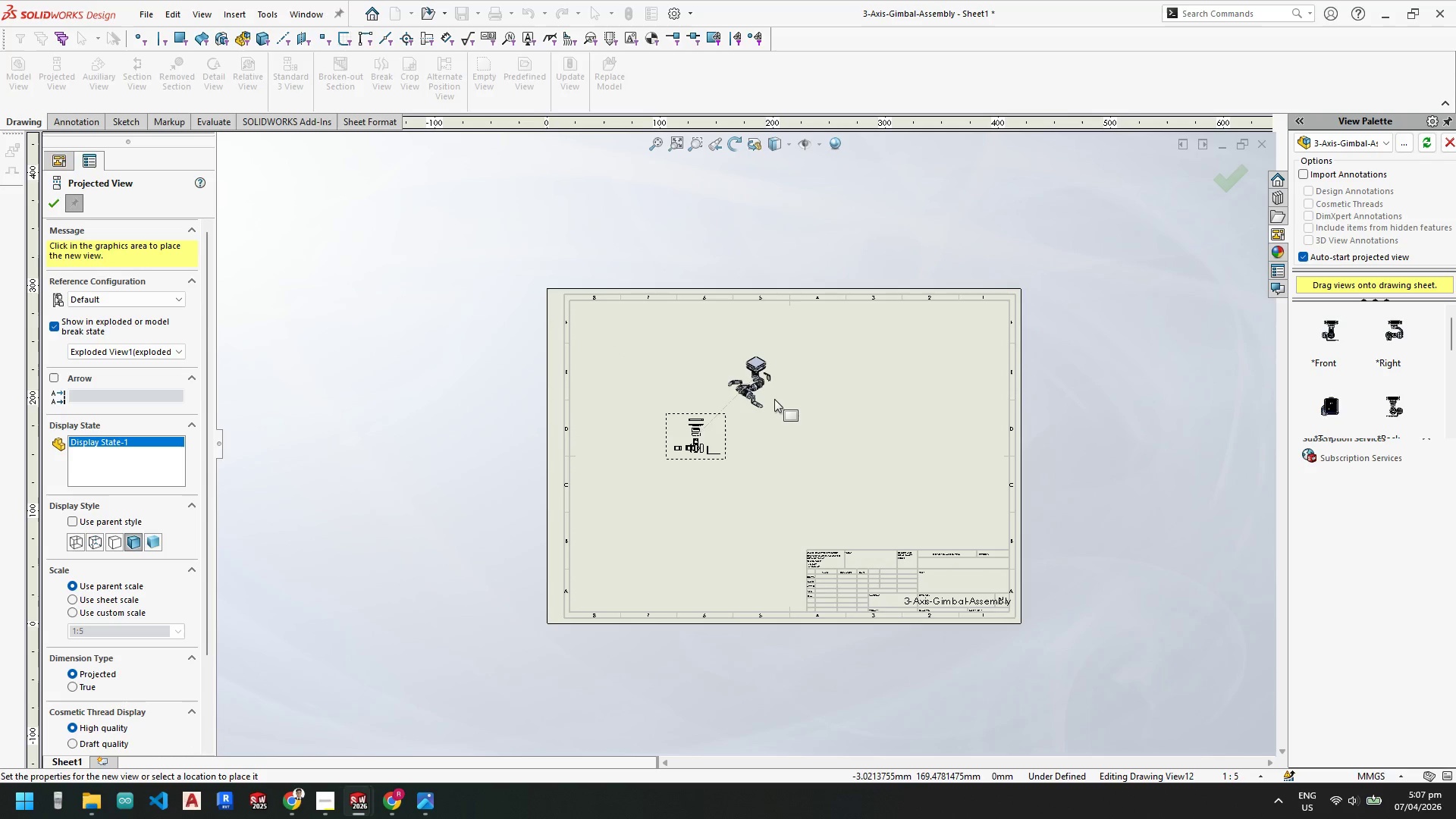 
wait(6.94)
 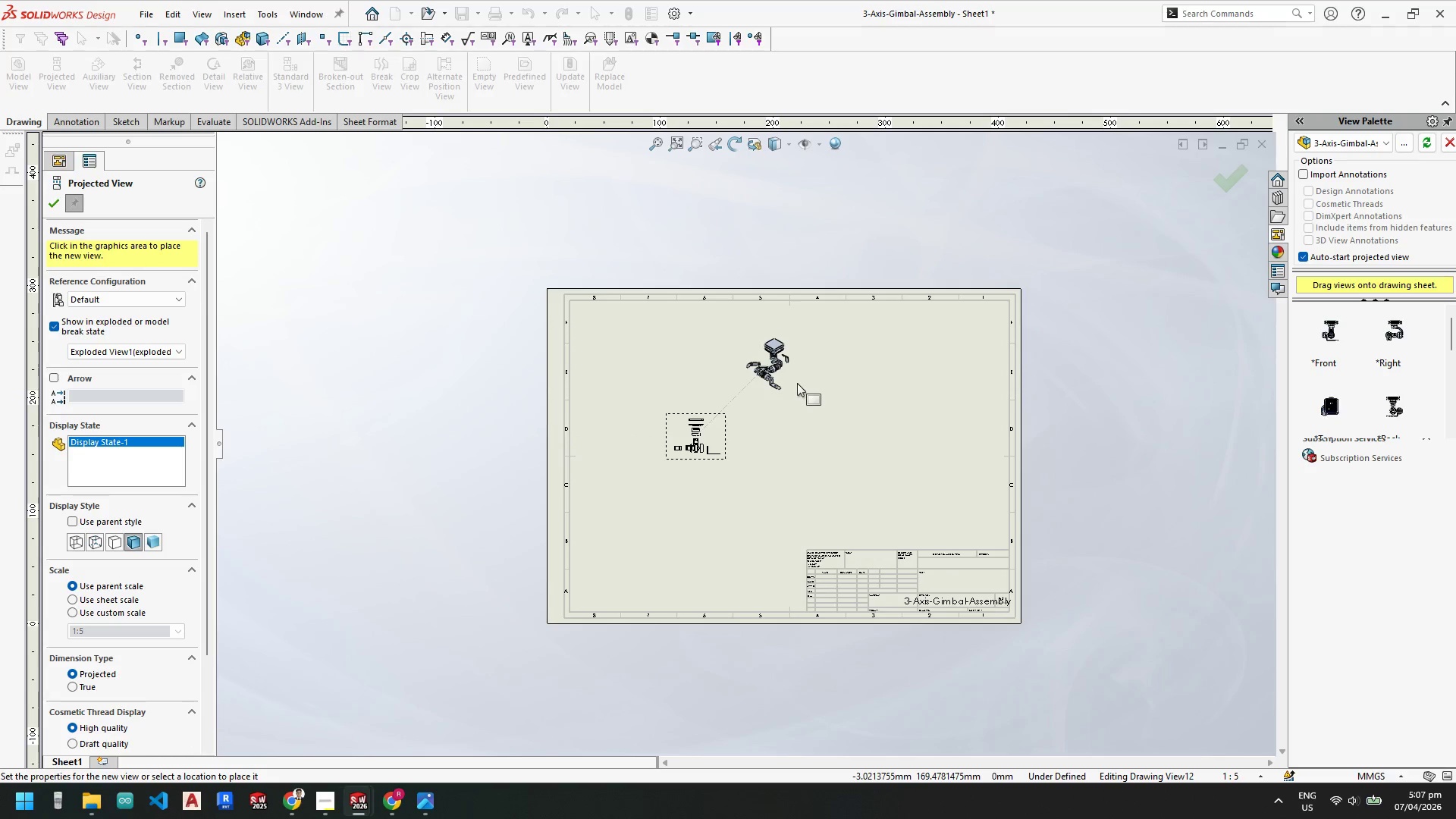 
key(Escape)
 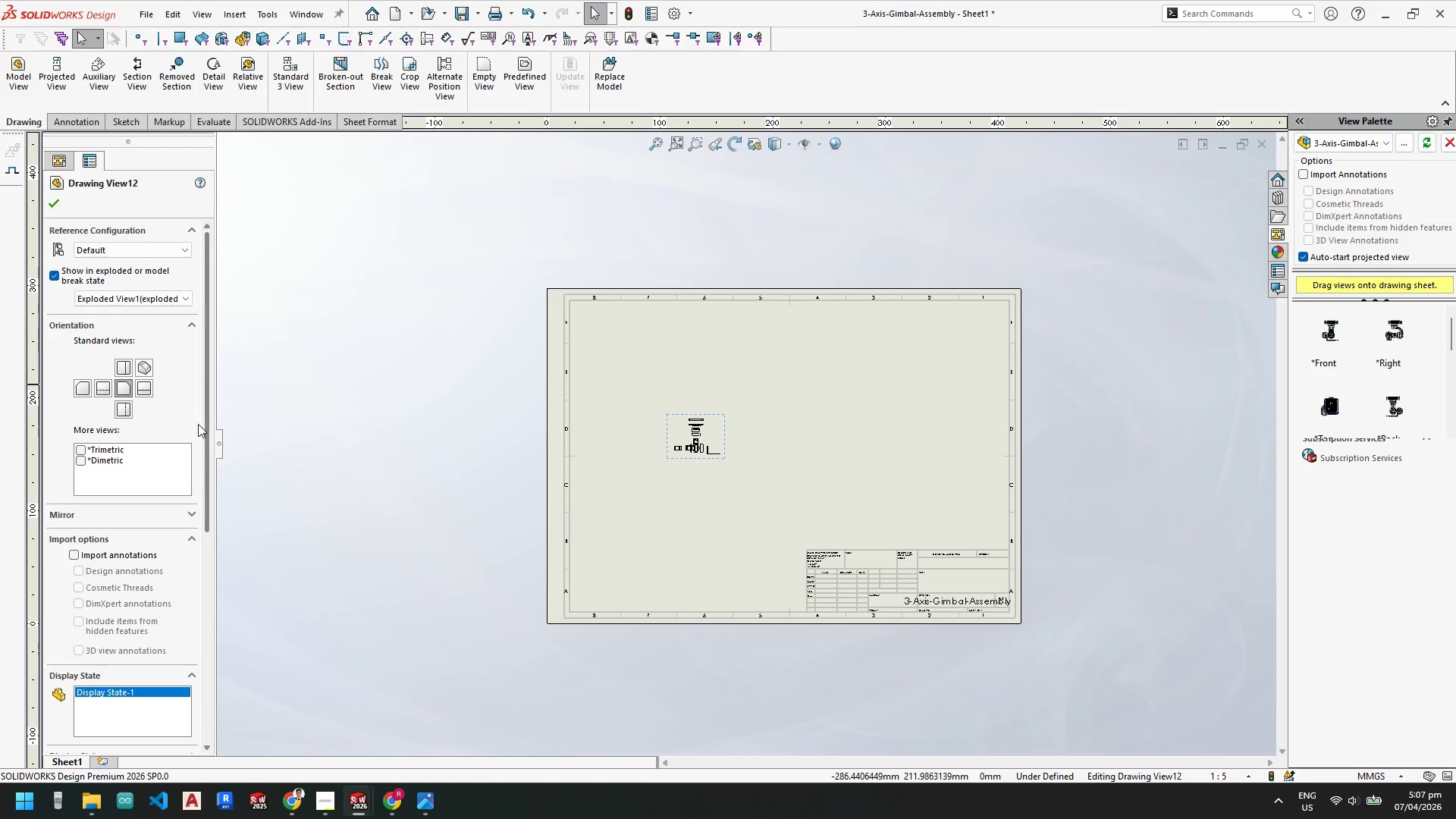 
left_click([148, 369])
 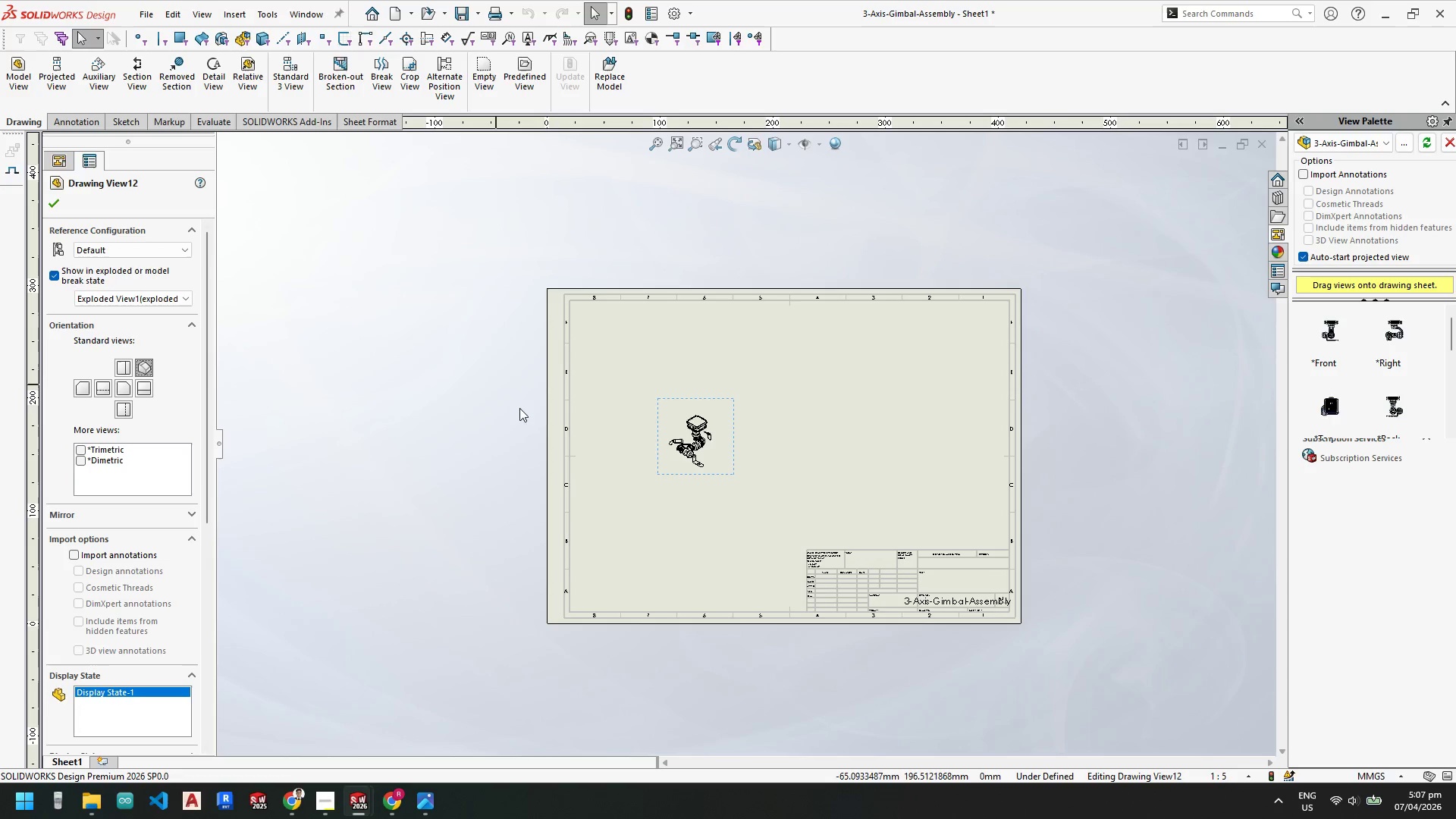 
scroll: coordinate [124, 670], scroll_direction: down, amount: 9.0
 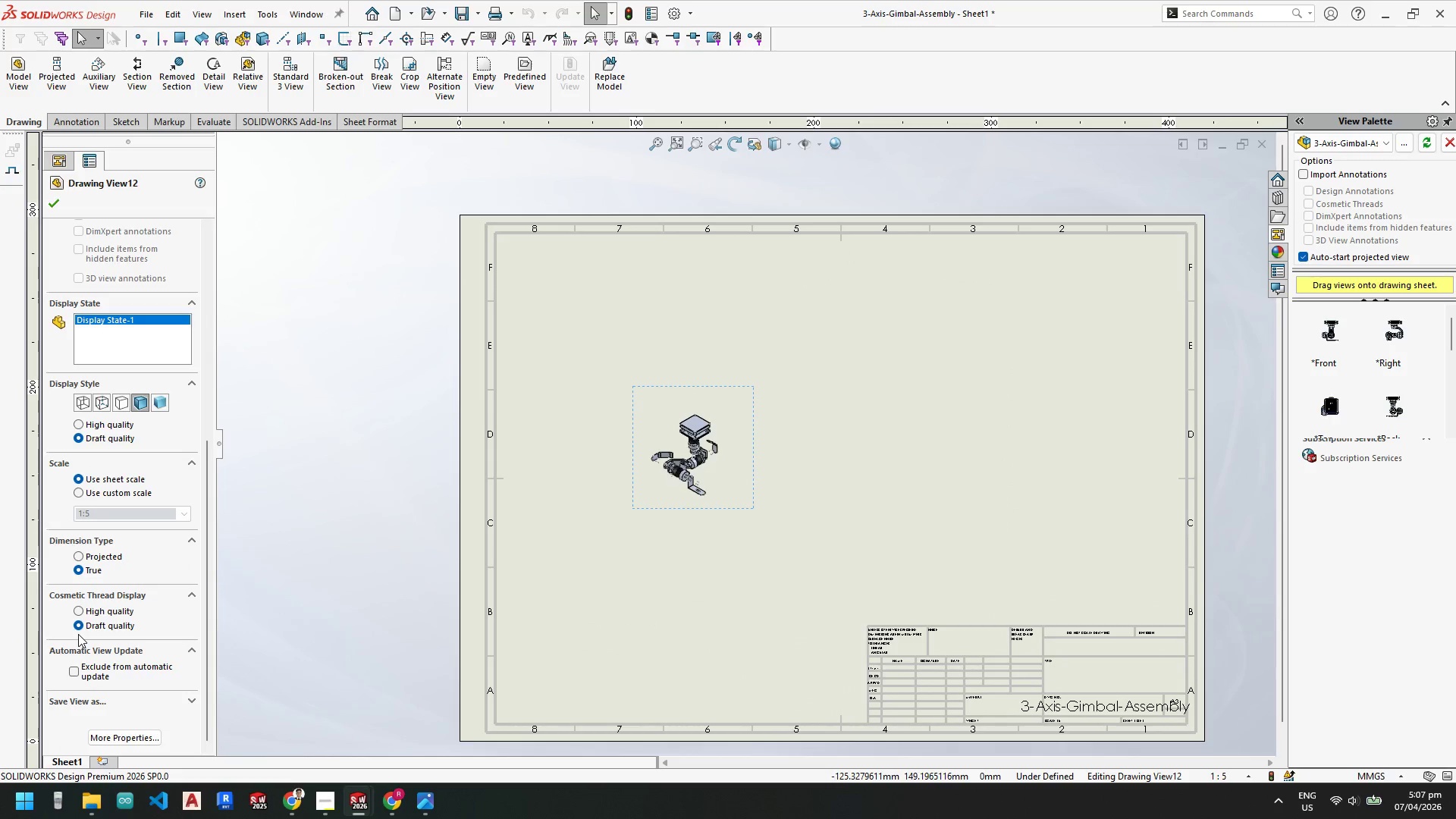 
left_click_drag(start_coordinate=[80, 629], to_coordinate=[82, 611])
 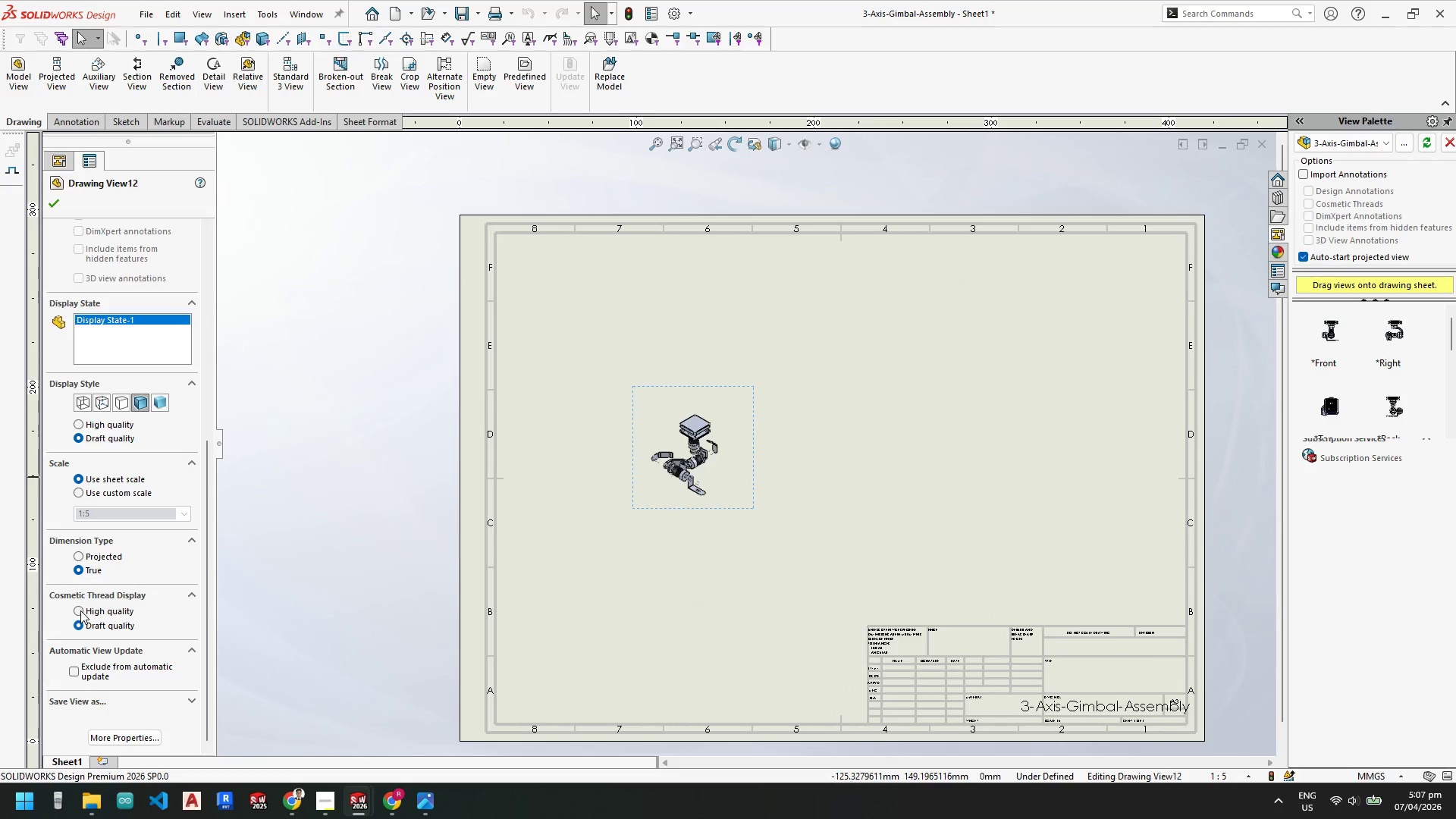 
left_click([80, 610])
 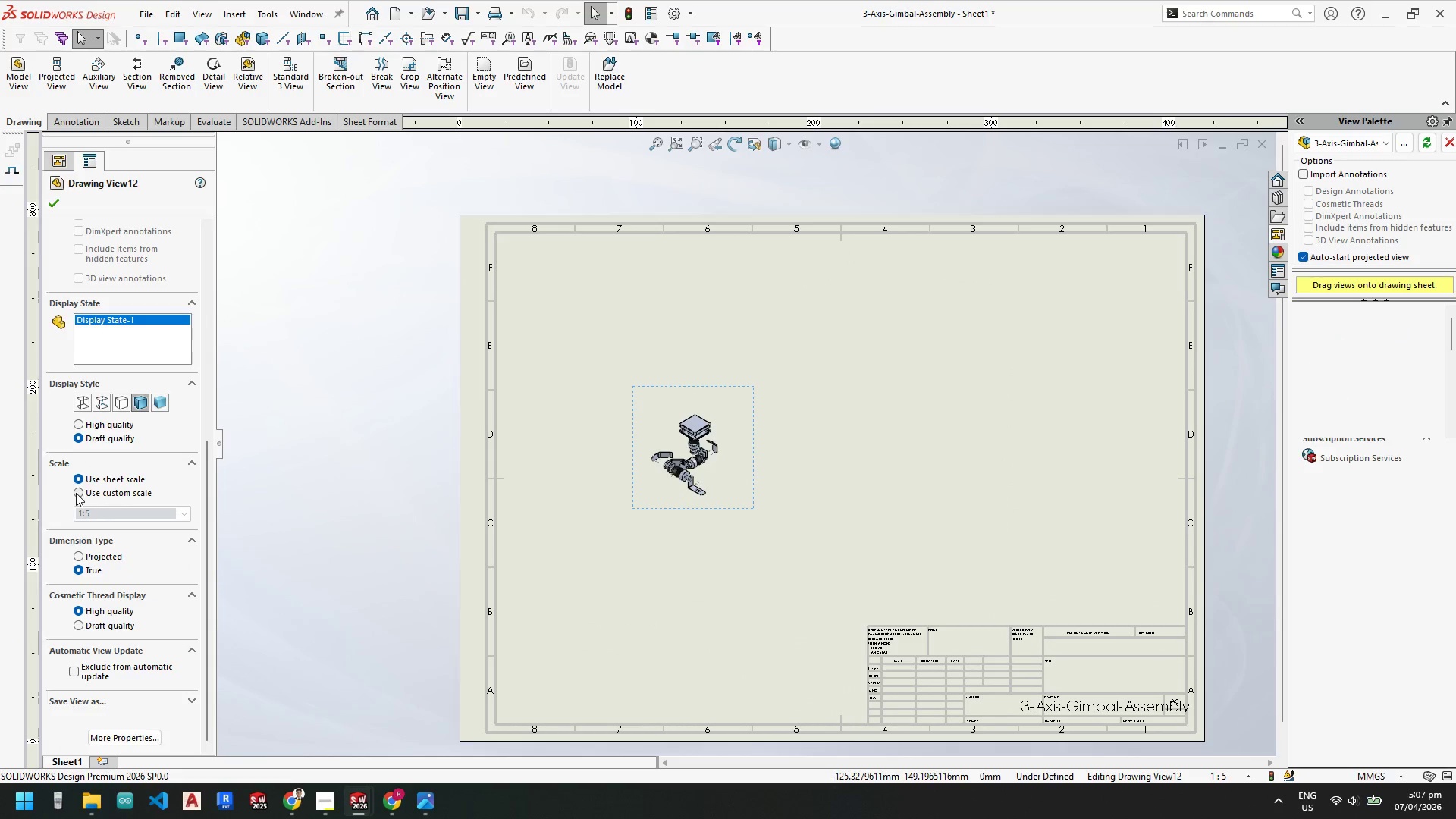 
left_click([83, 424])
 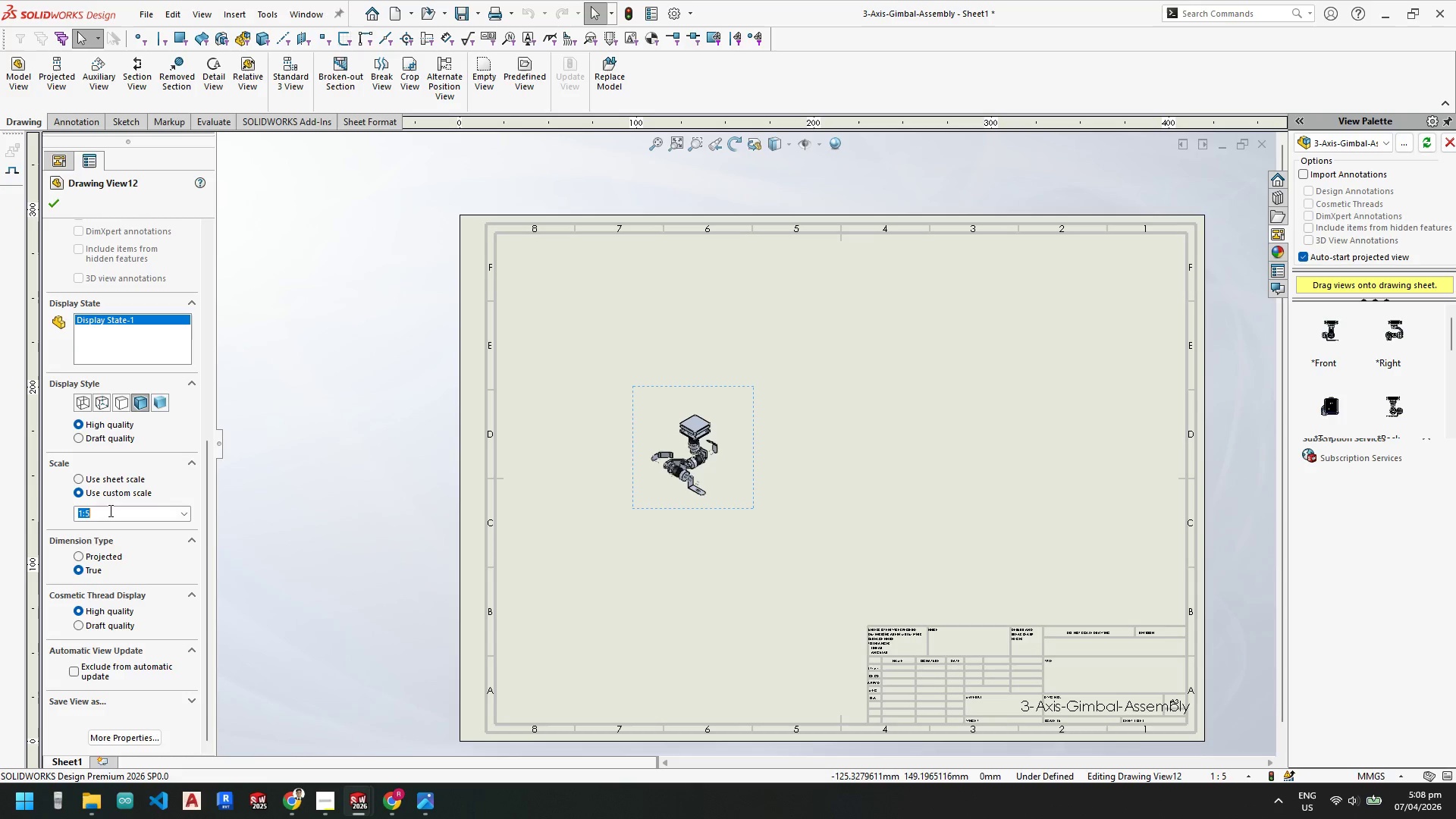 
double_click([109, 510])
 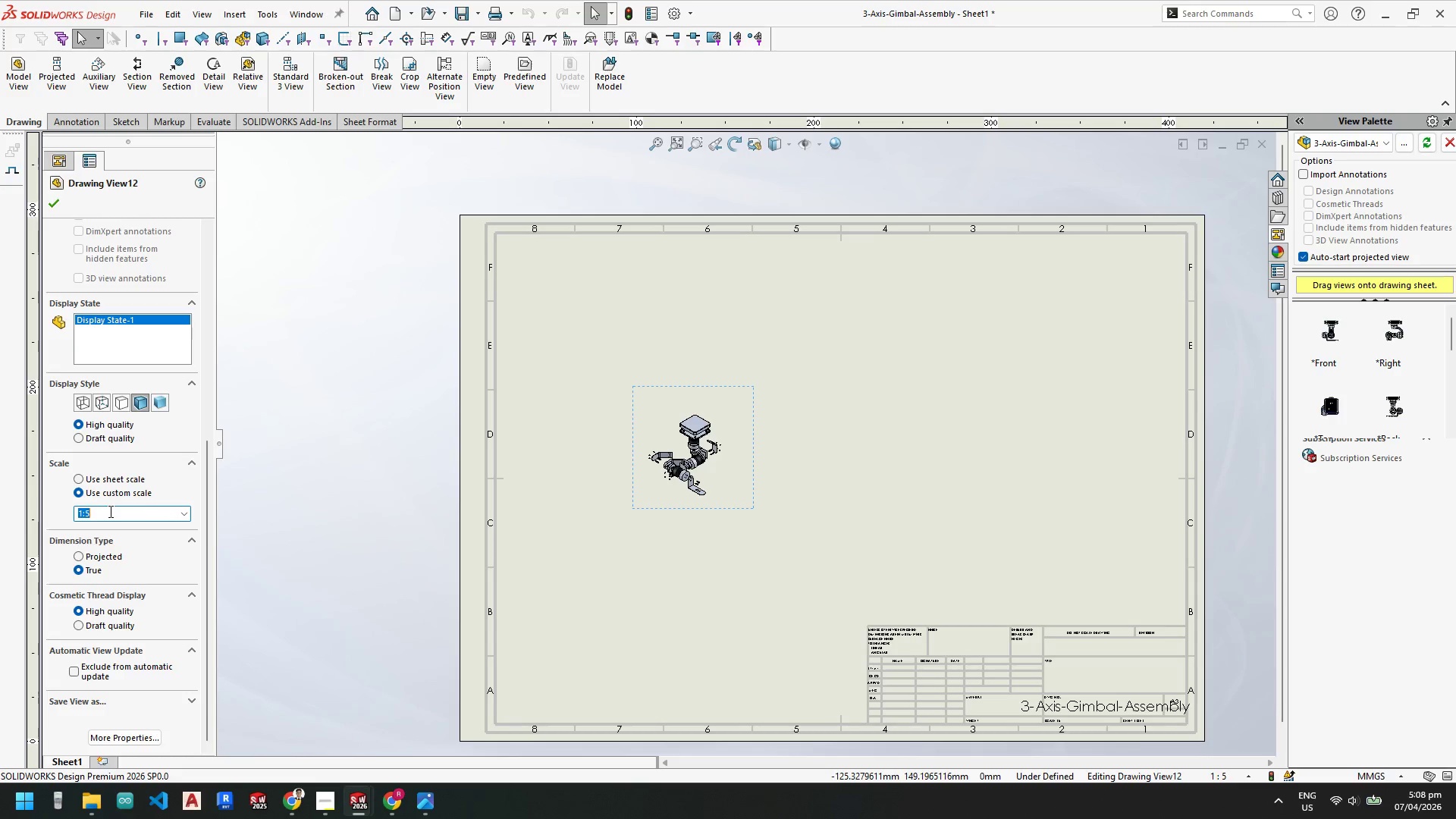 
left_click([109, 511])
 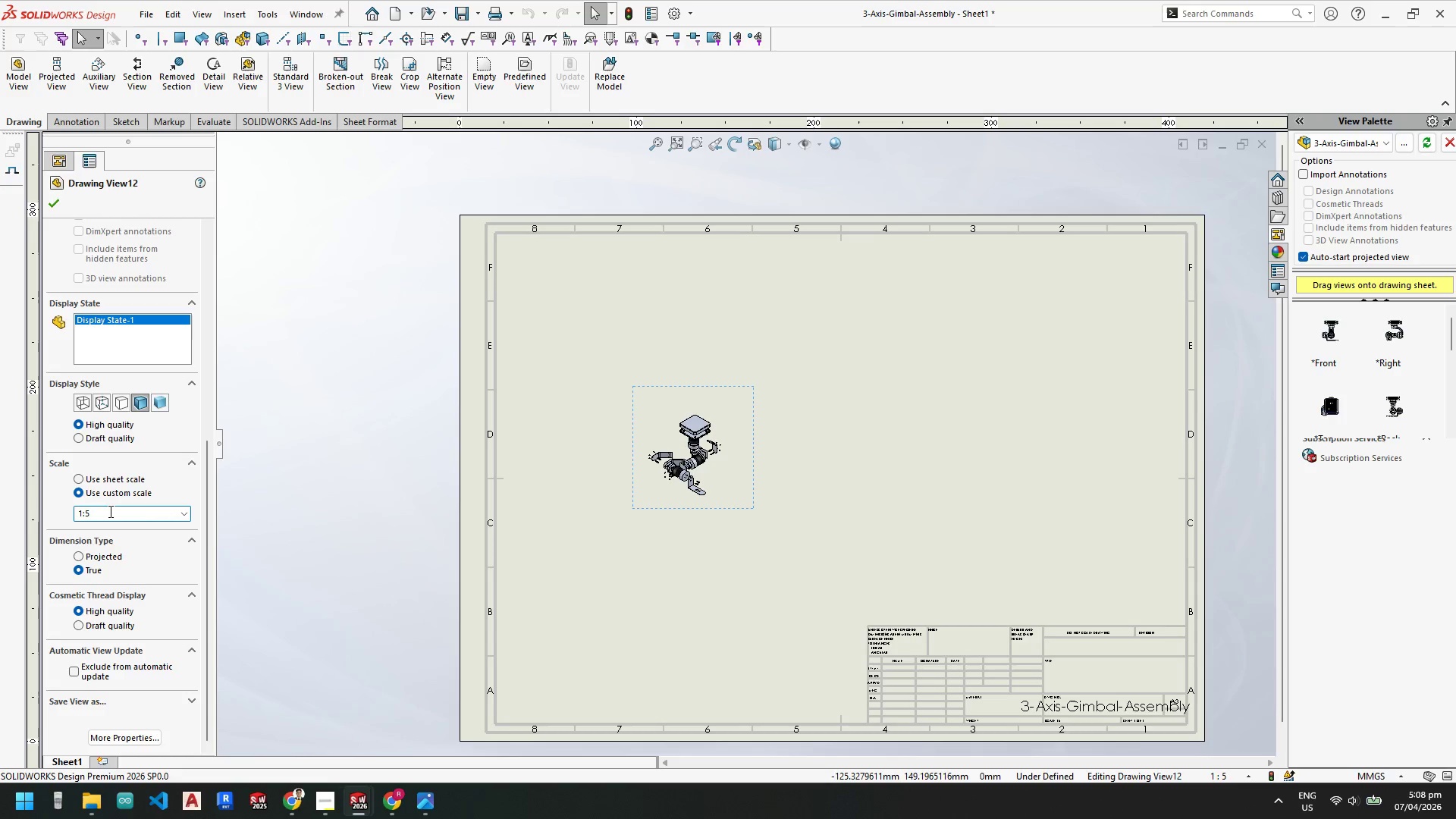 
key(Backspace)
 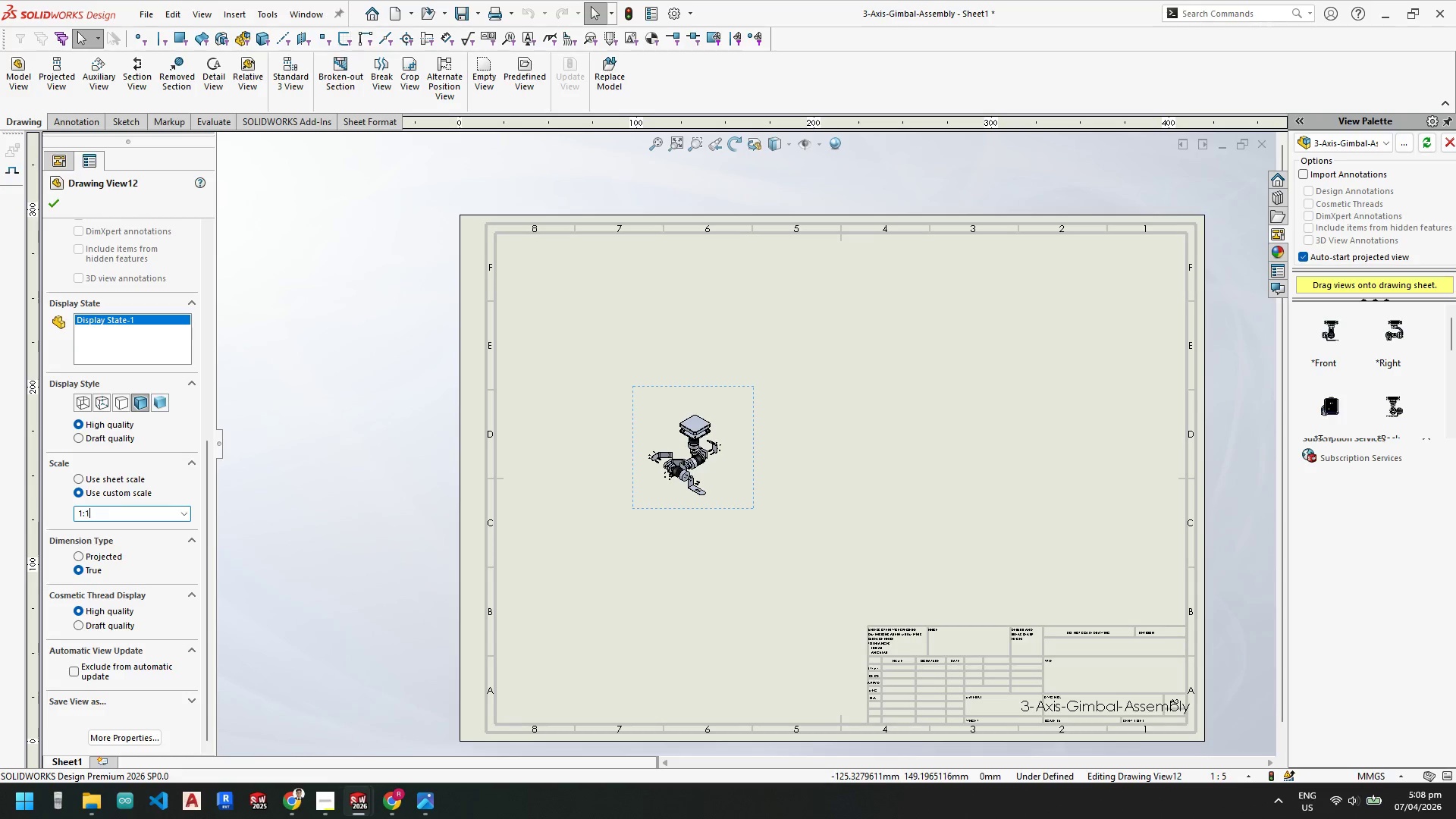 
key(1)
 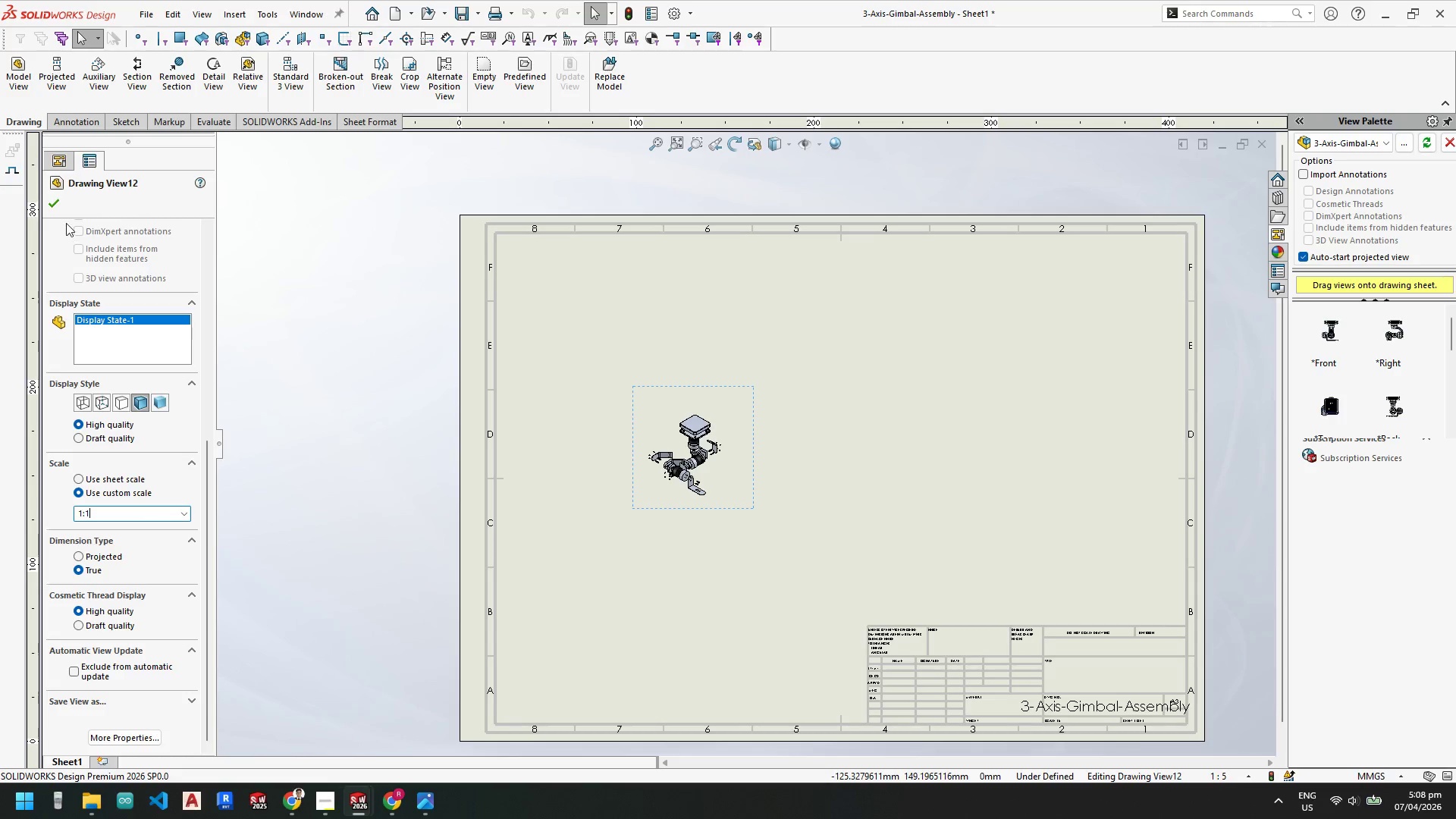 
left_click([54, 203])
 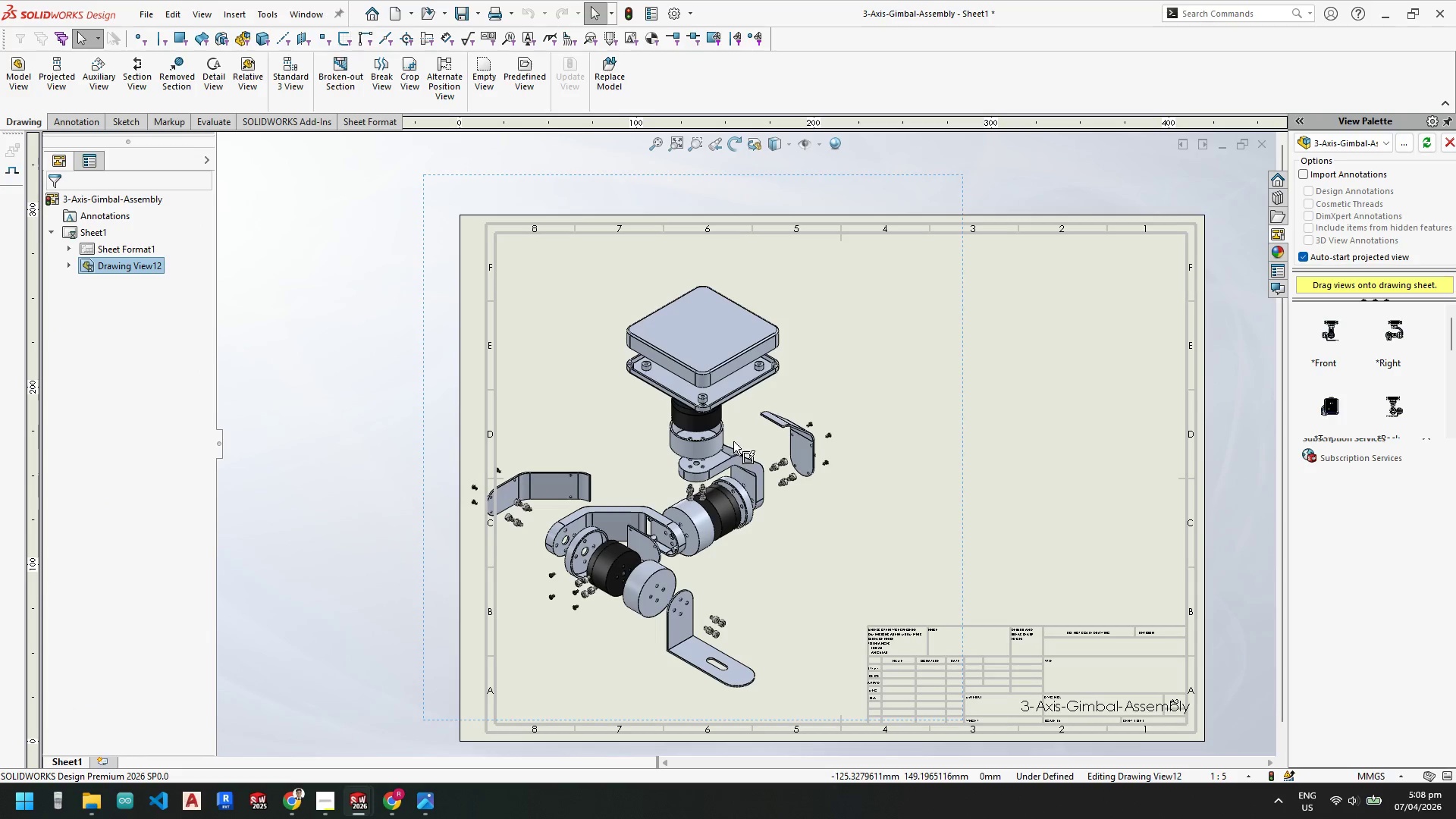 
scroll: coordinate [833, 456], scroll_direction: up, amount: 1.0
 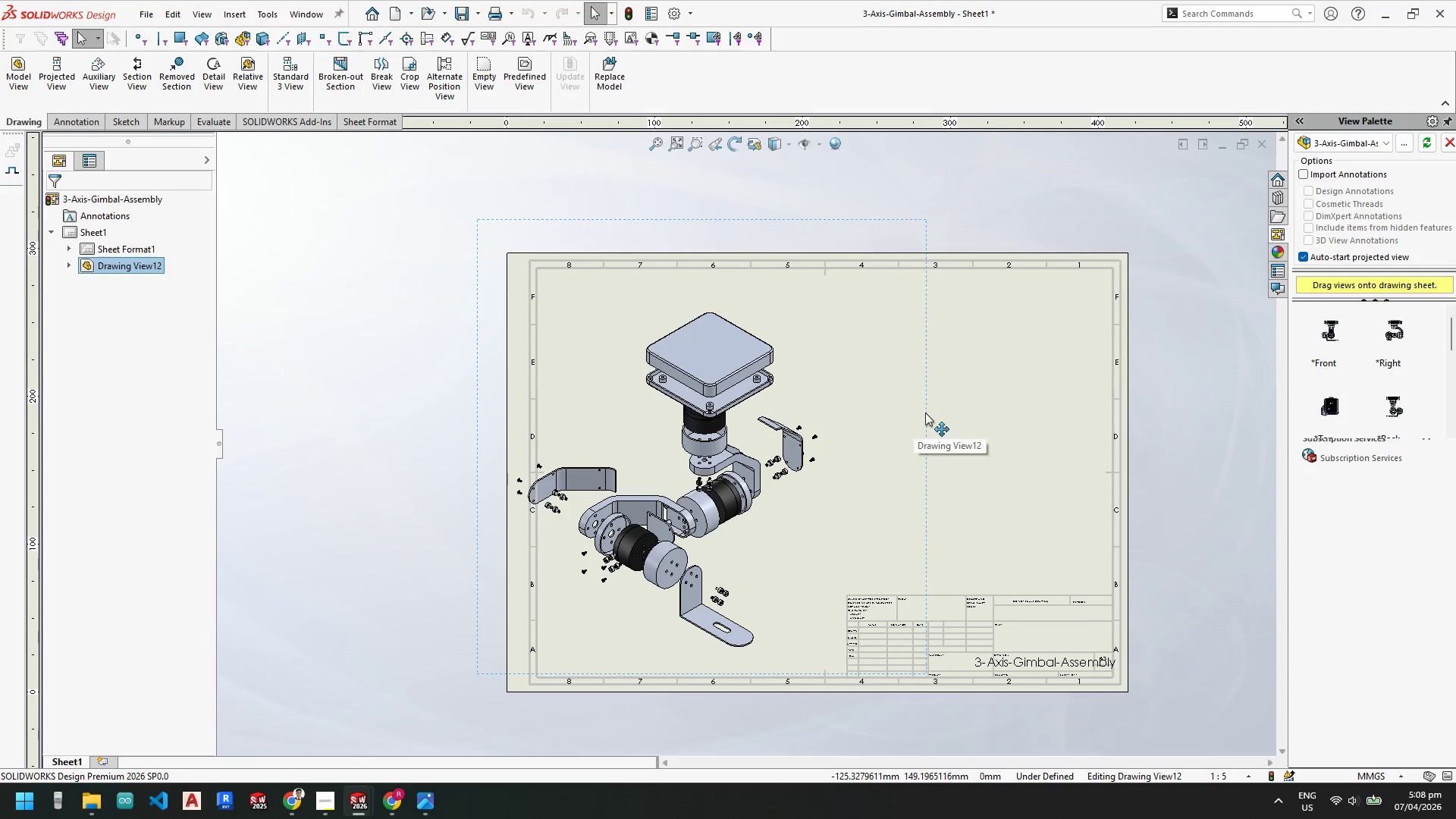 
left_click_drag(start_coordinate=[925, 413], to_coordinate=[973, 404])
 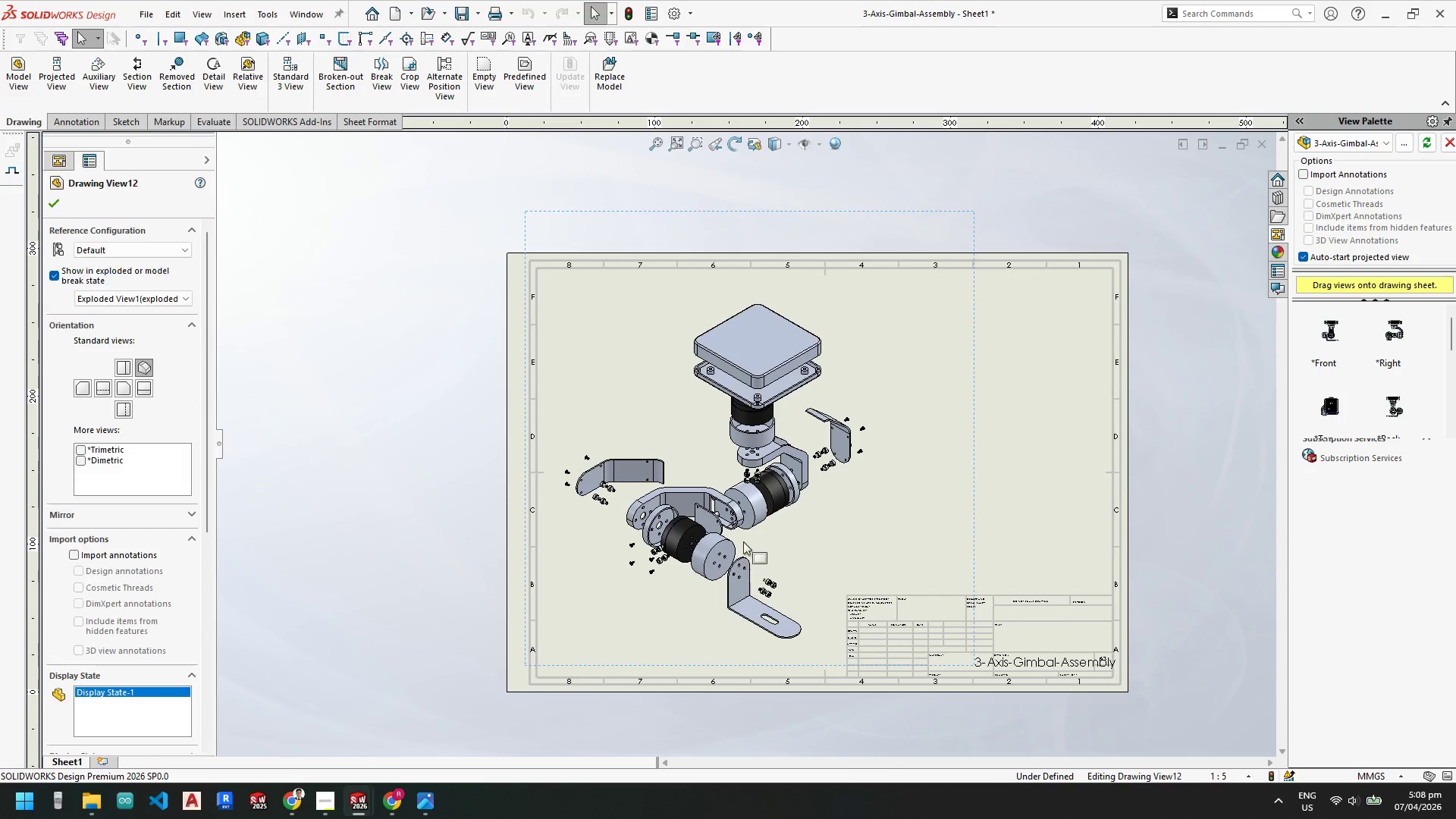 
scroll: coordinate [655, 530], scroll_direction: down, amount: 12.0
 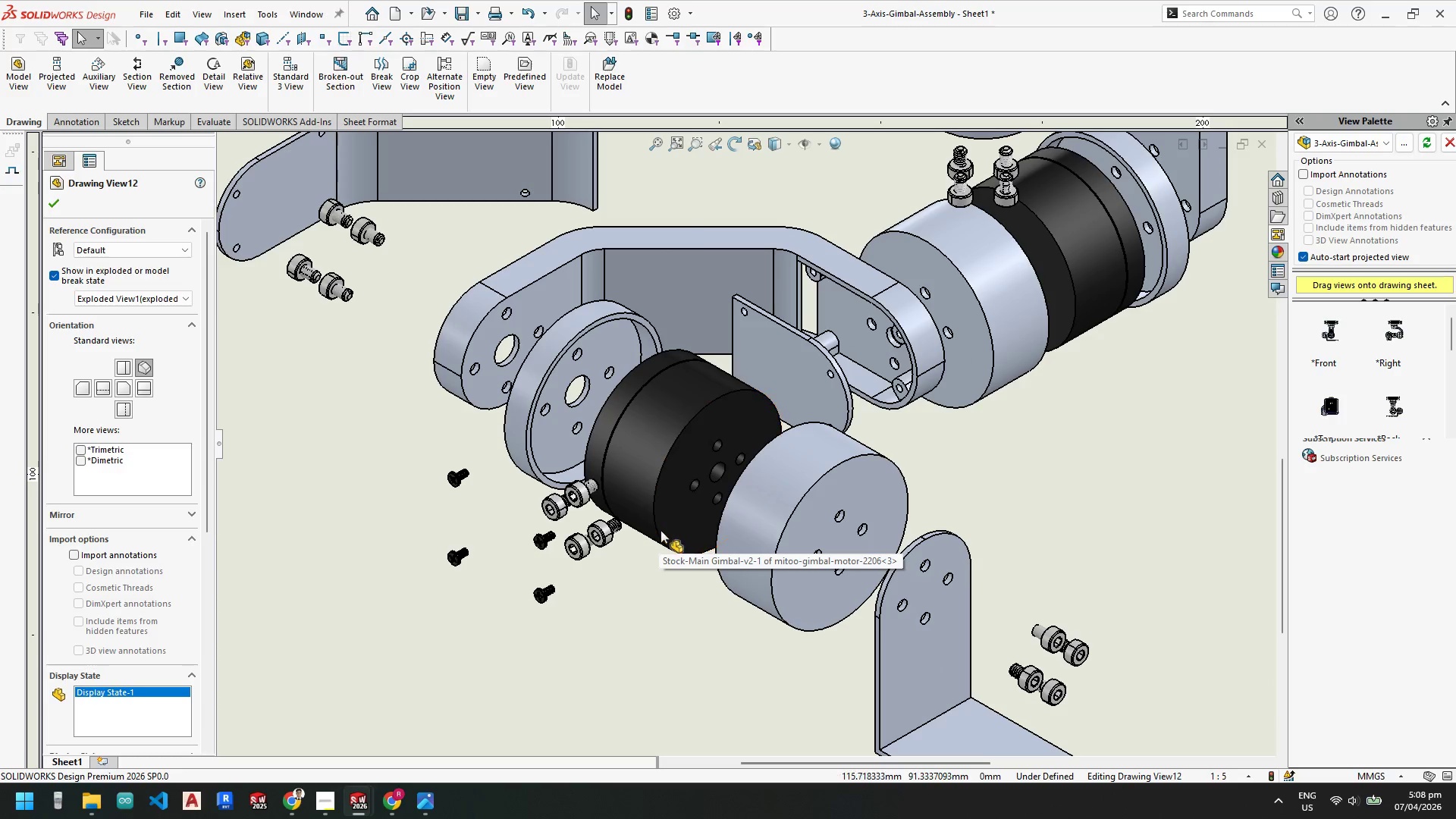 
scroll: coordinate [664, 529], scroll_direction: up, amount: 4.0
 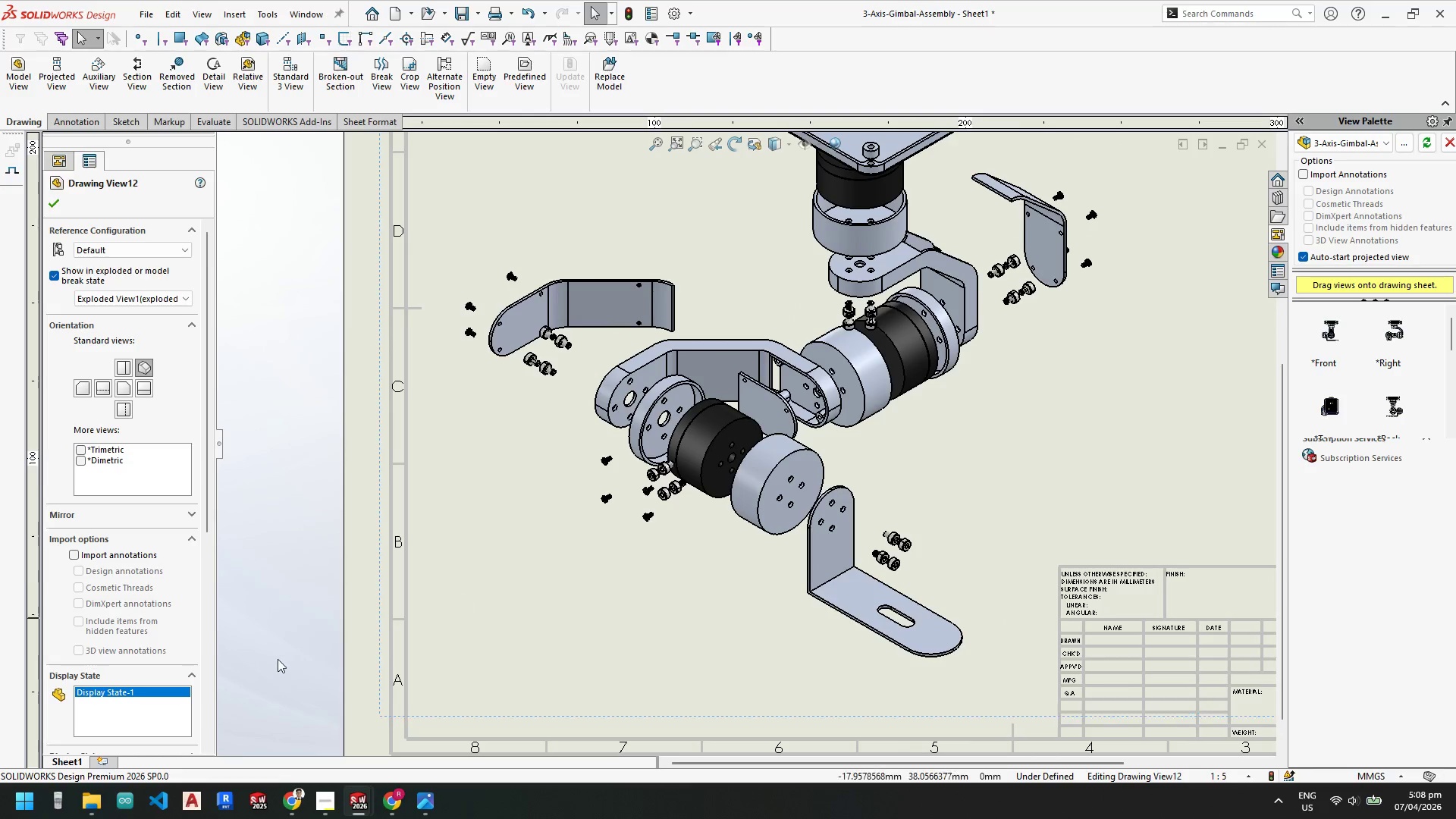 
left_click([290, 799])
 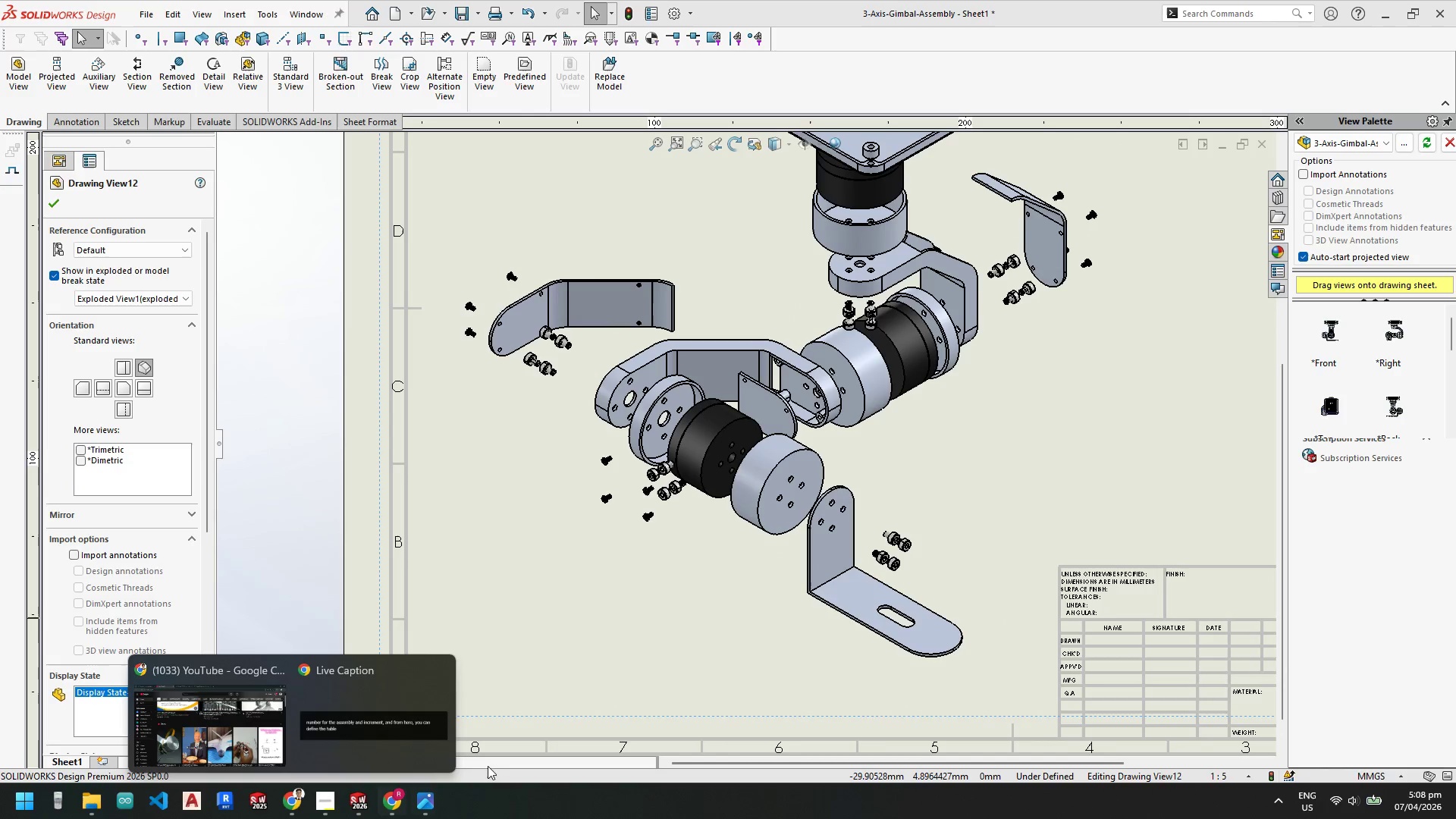 
left_click([657, 639])
 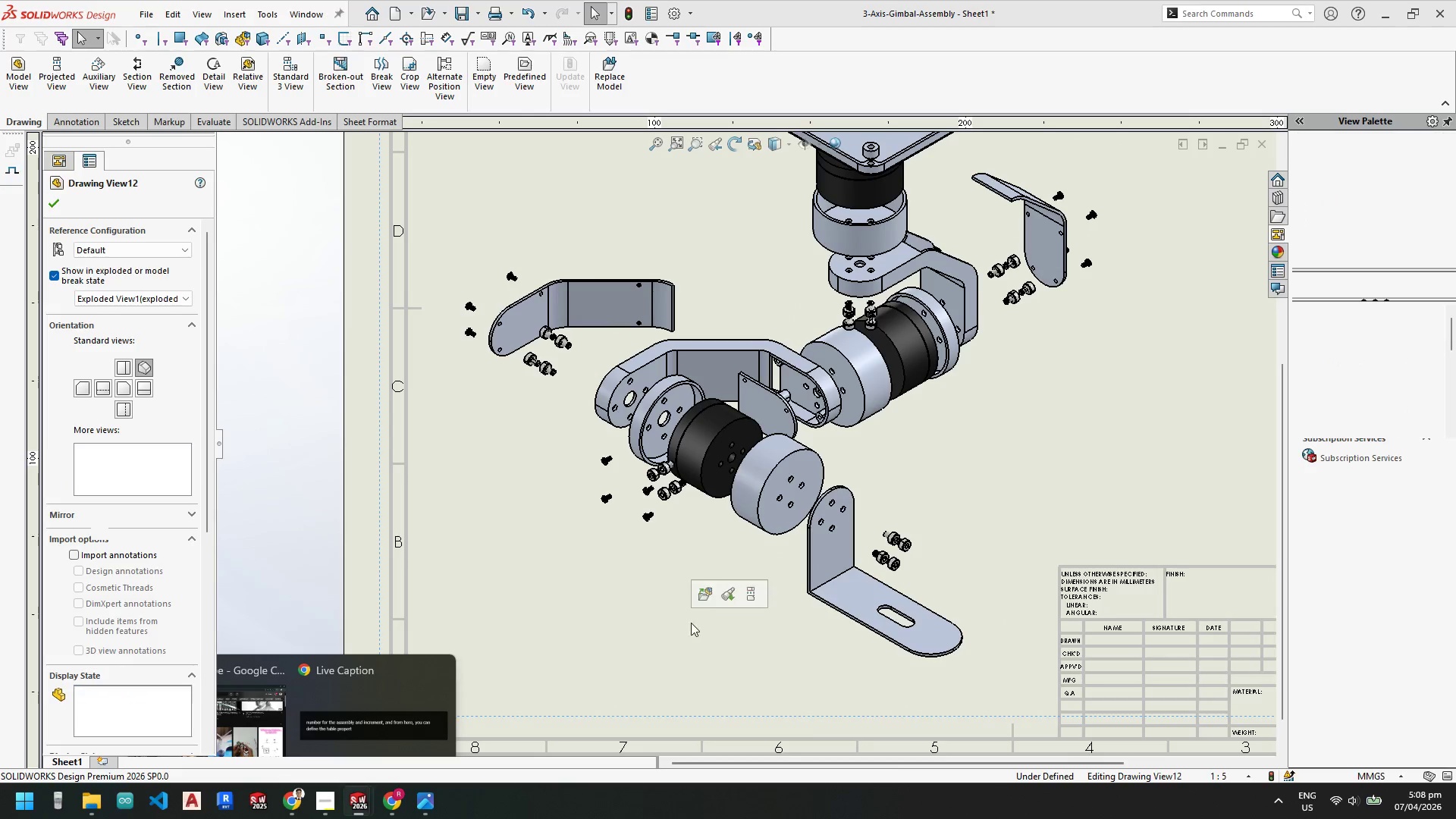 
scroll: coordinate [846, 362], scroll_direction: up, amount: 3.0
 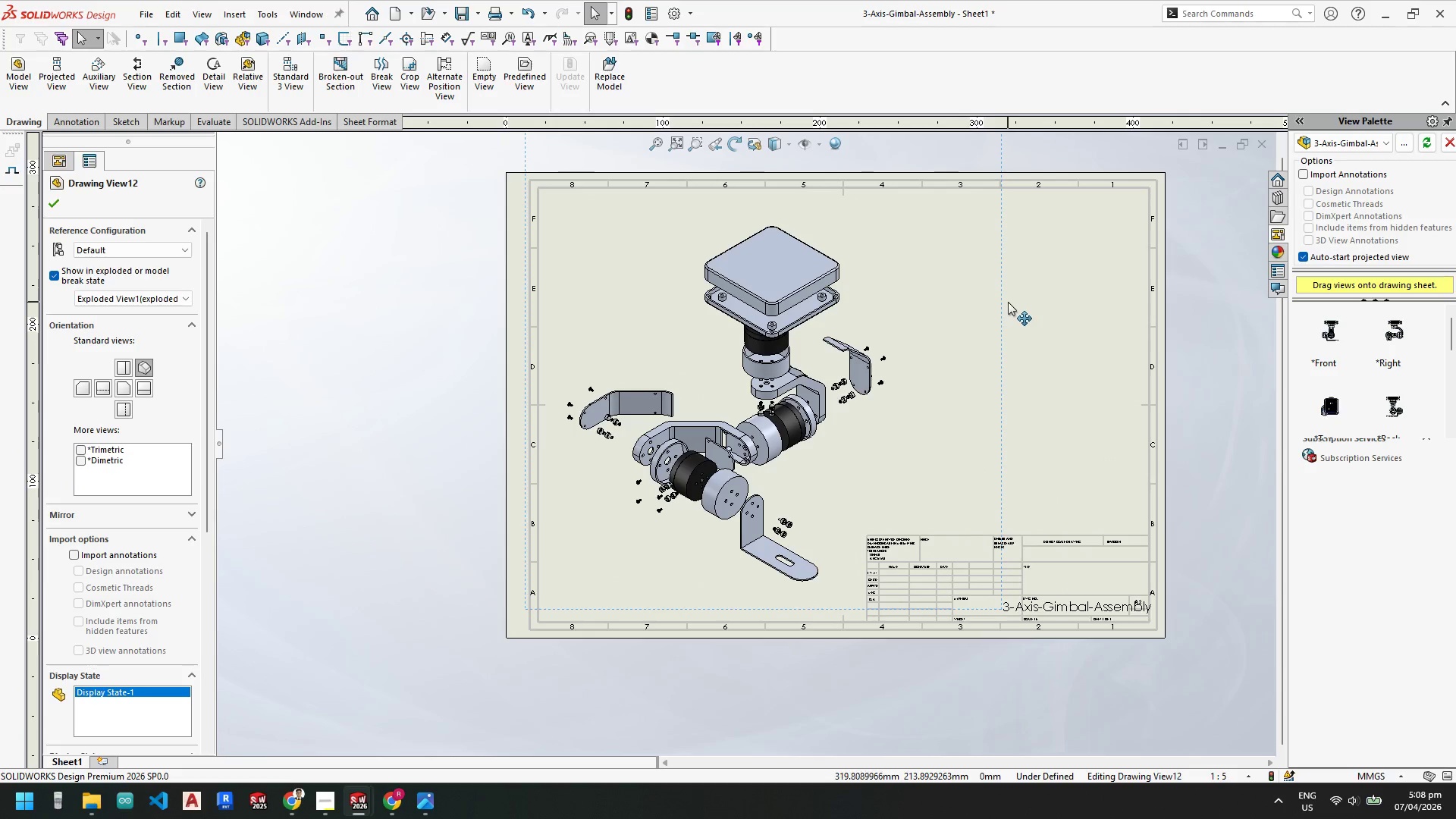 
left_click_drag(start_coordinate=[1000, 304], to_coordinate=[993, 317])
 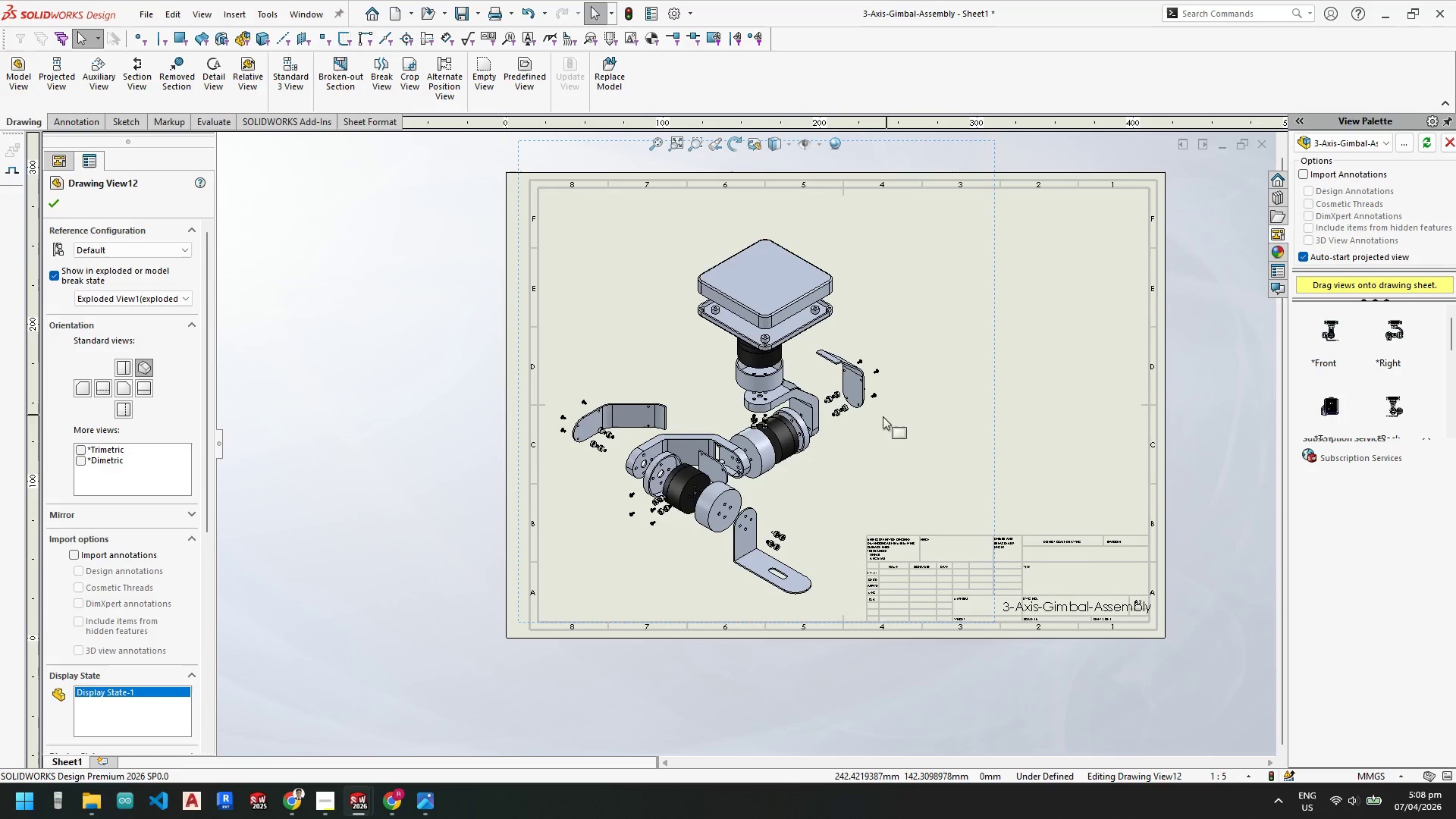 
scroll: coordinate [833, 447], scroll_direction: down, amount: 3.0
 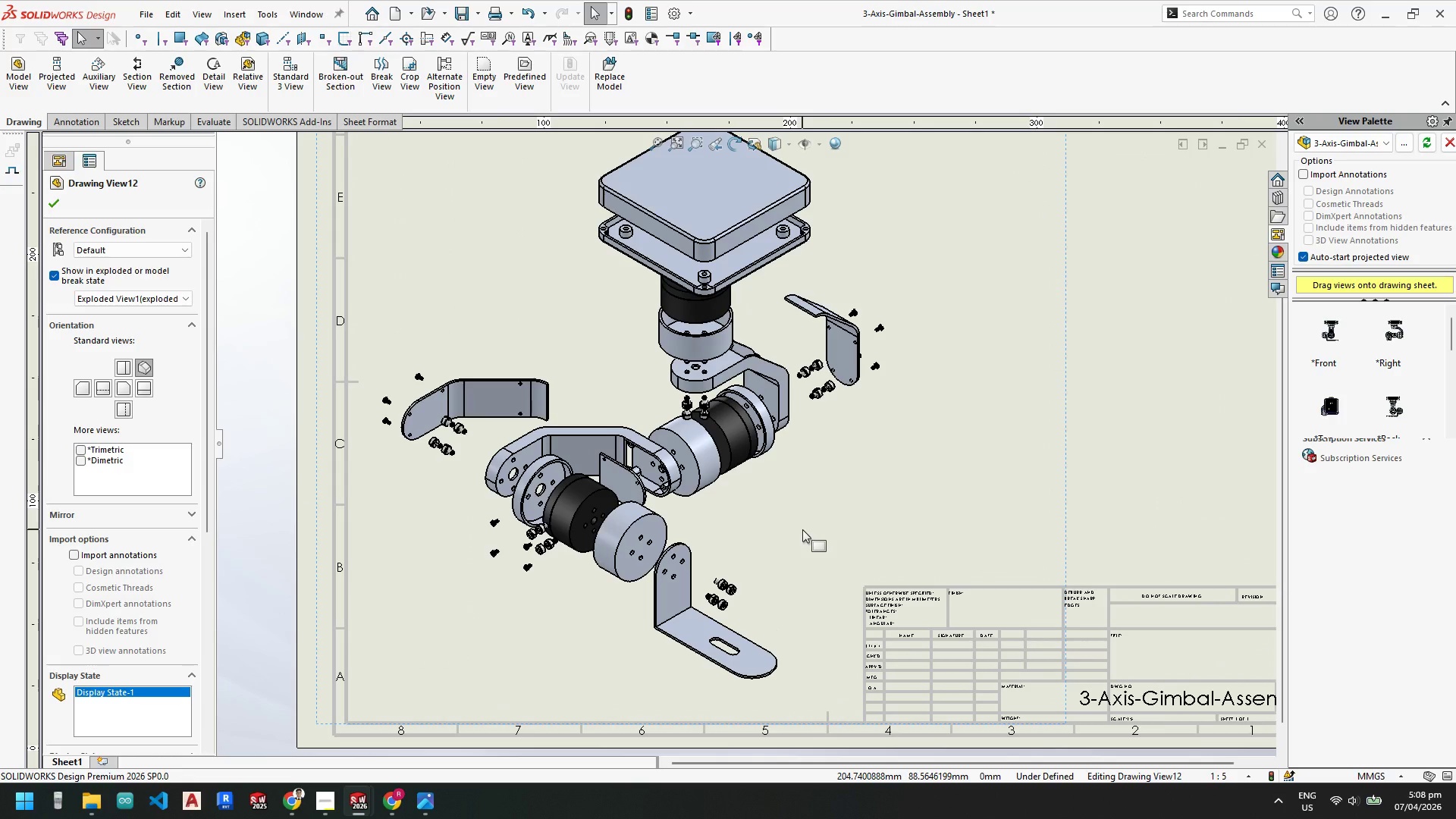 
wait(6.5)
 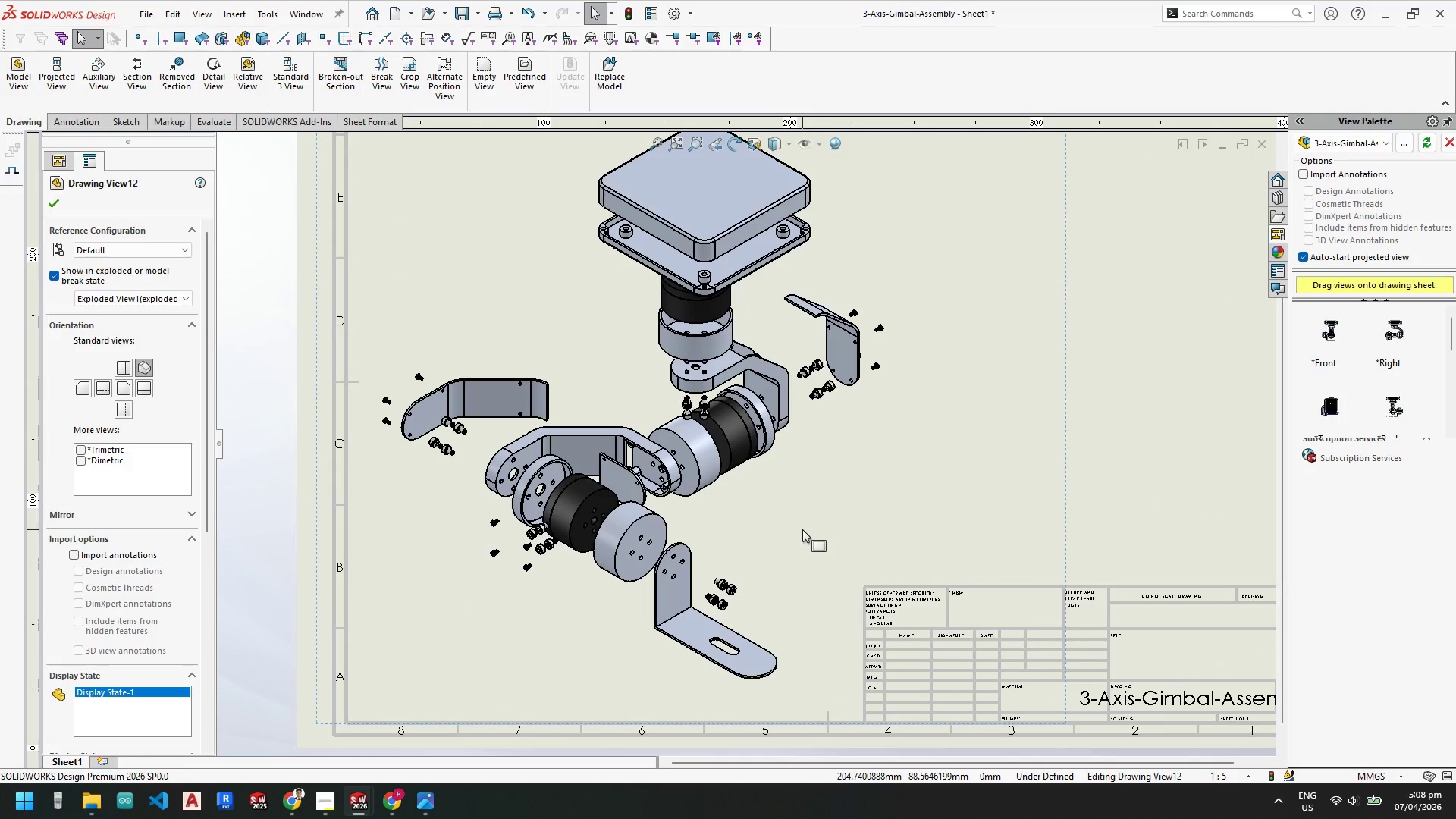 
scroll: coordinate [808, 532], scroll_direction: up, amount: 4.0
 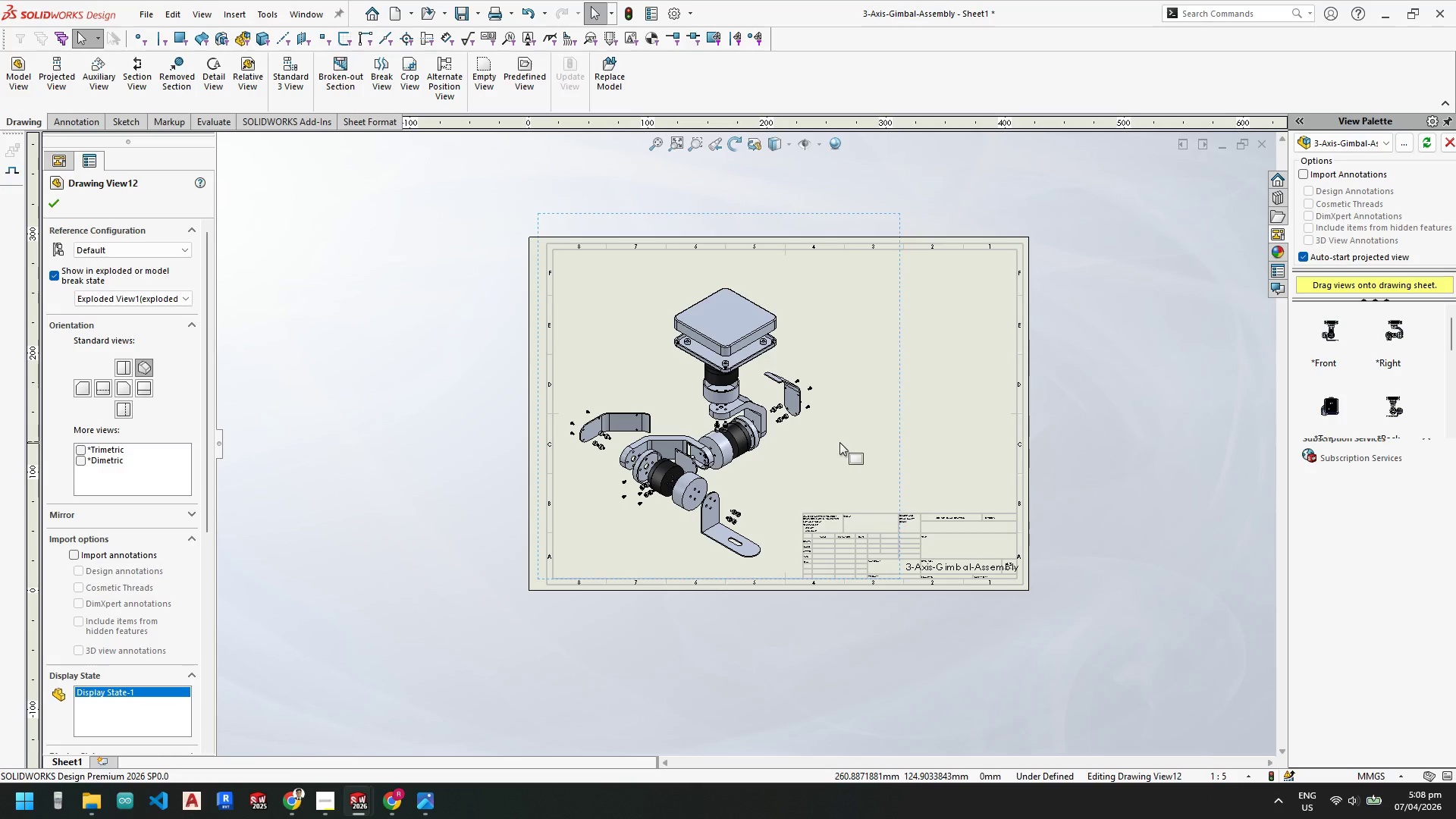 
wait(9.13)
 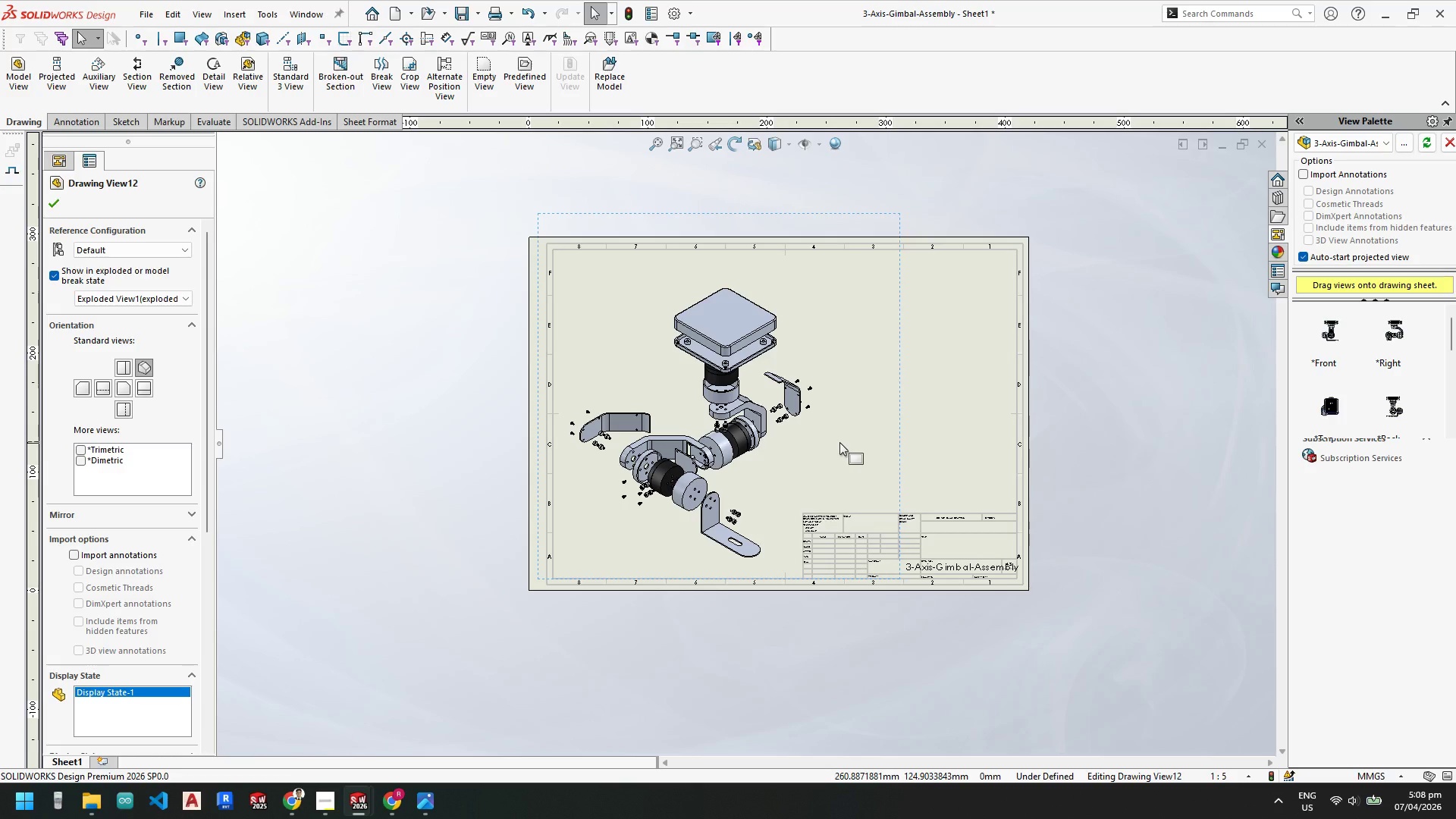 
scroll: coordinate [761, 365], scroll_direction: down, amount: 4.0
 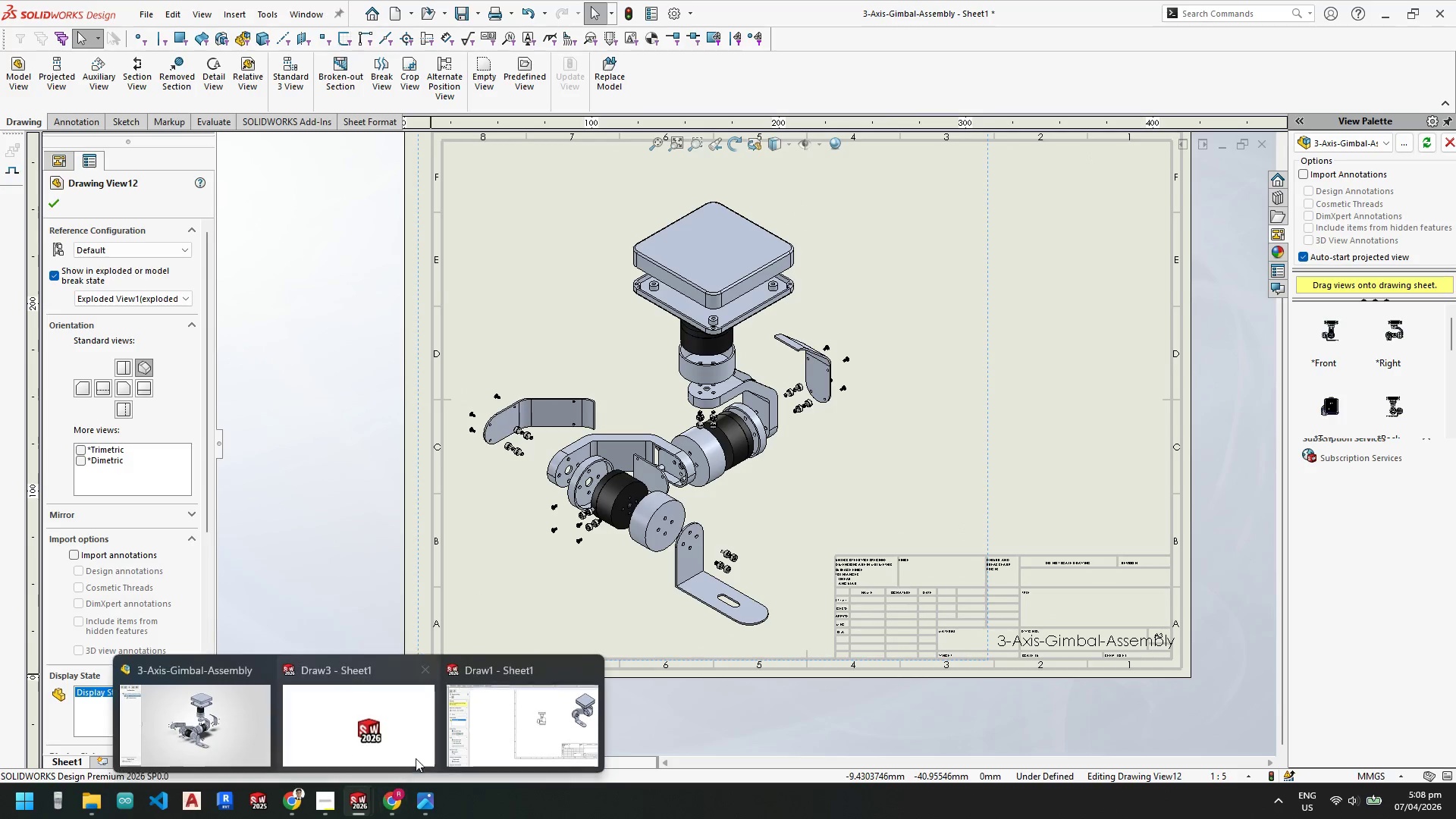 
left_click([510, 720])
 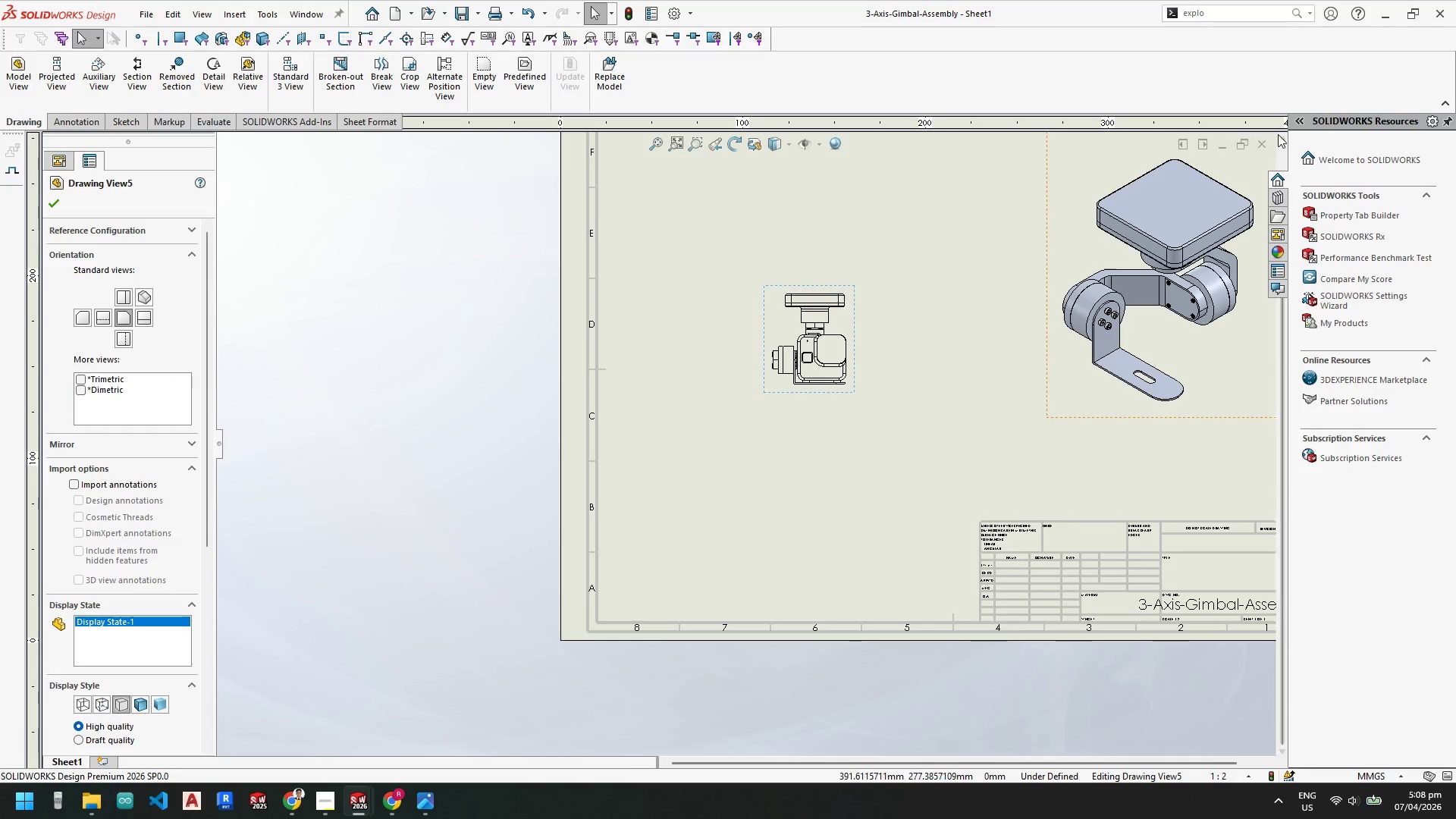 
left_click([1266, 143])
 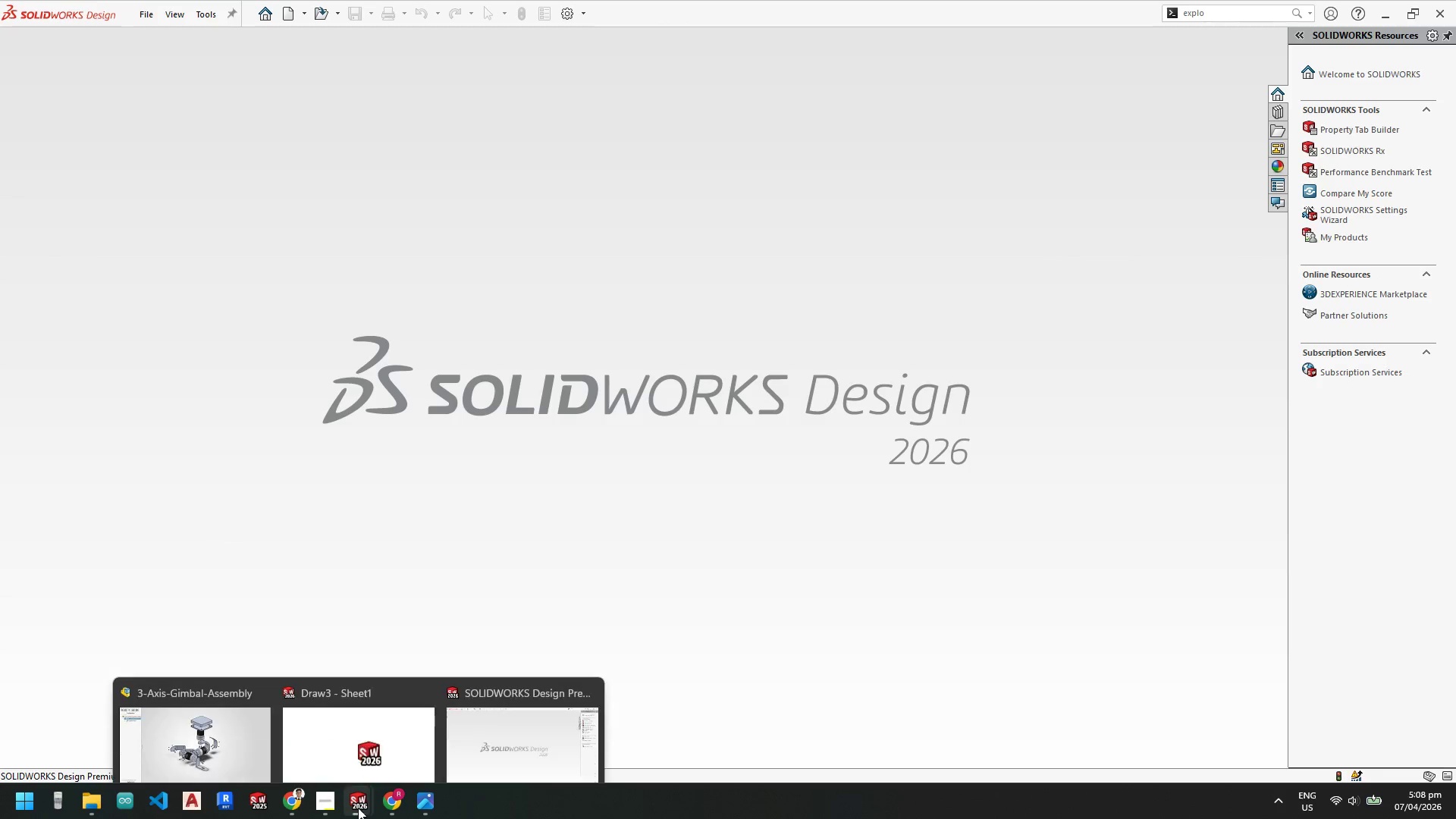 
left_click([360, 733])
 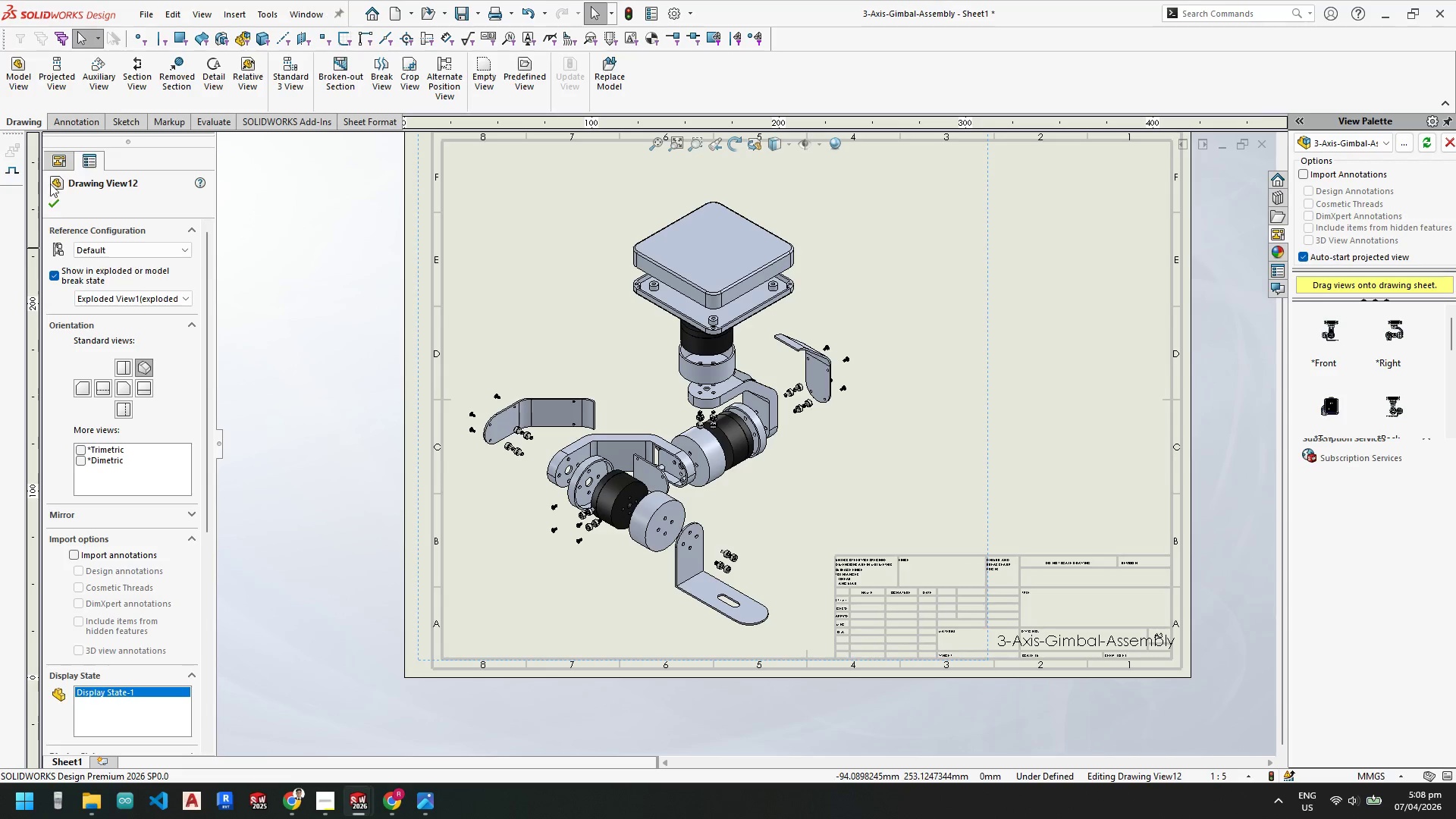 
left_click([54, 202])
 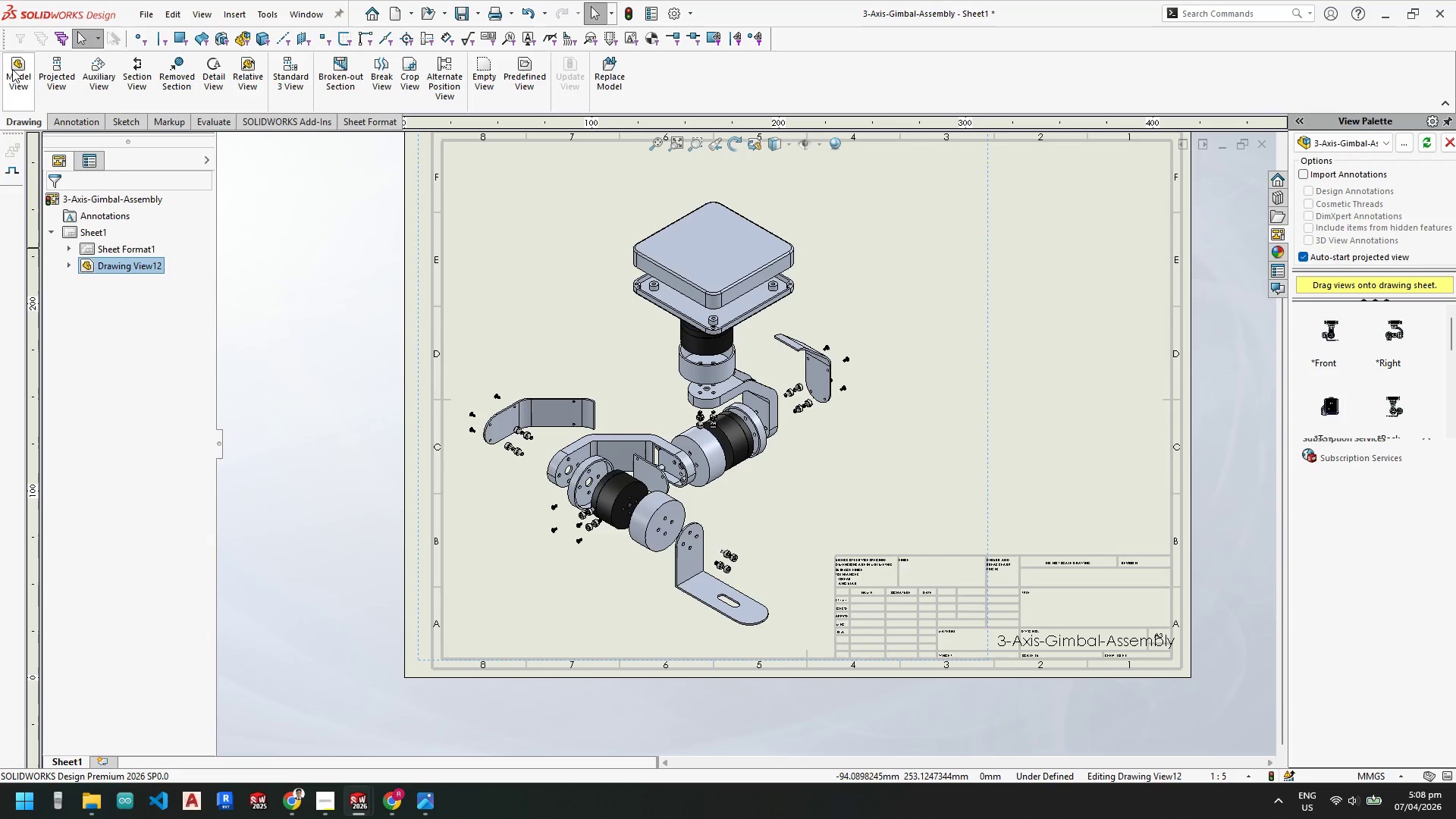 
left_click([12, 69])
 